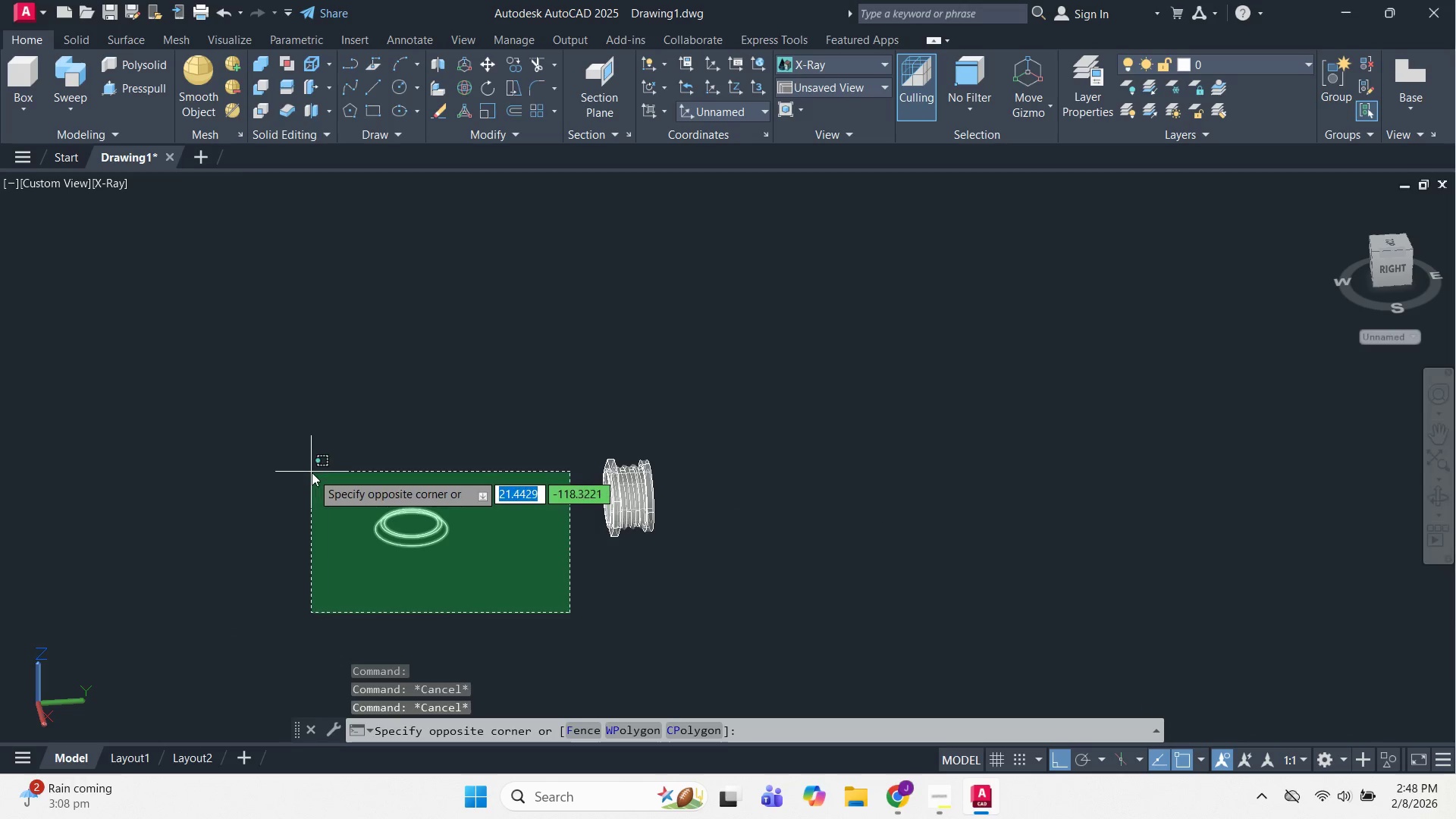 
scroll: coordinate [570, 613], scroll_direction: up, amount: 4.0
 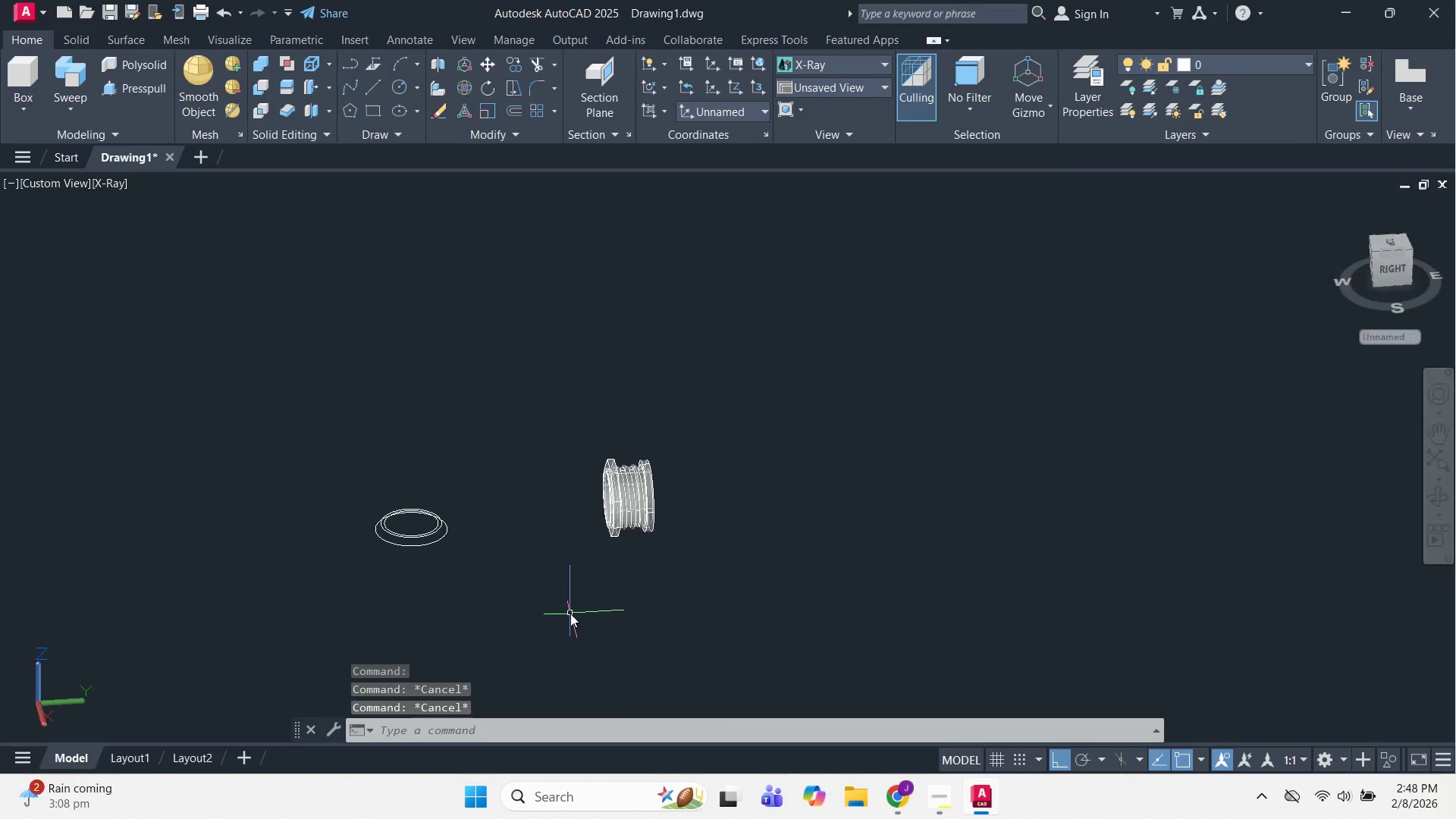 
double_click([312, 472])
 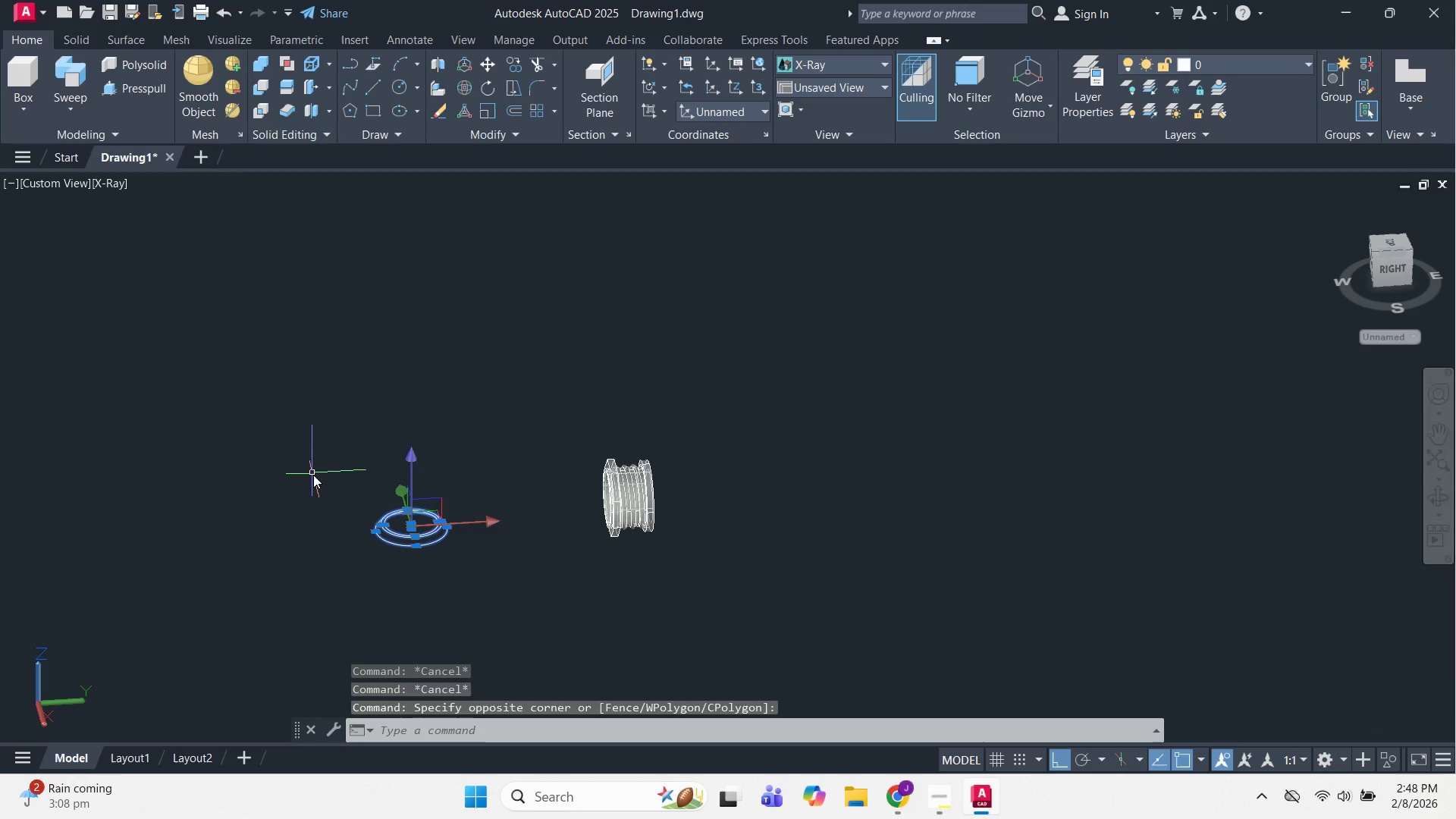 
key(E)
 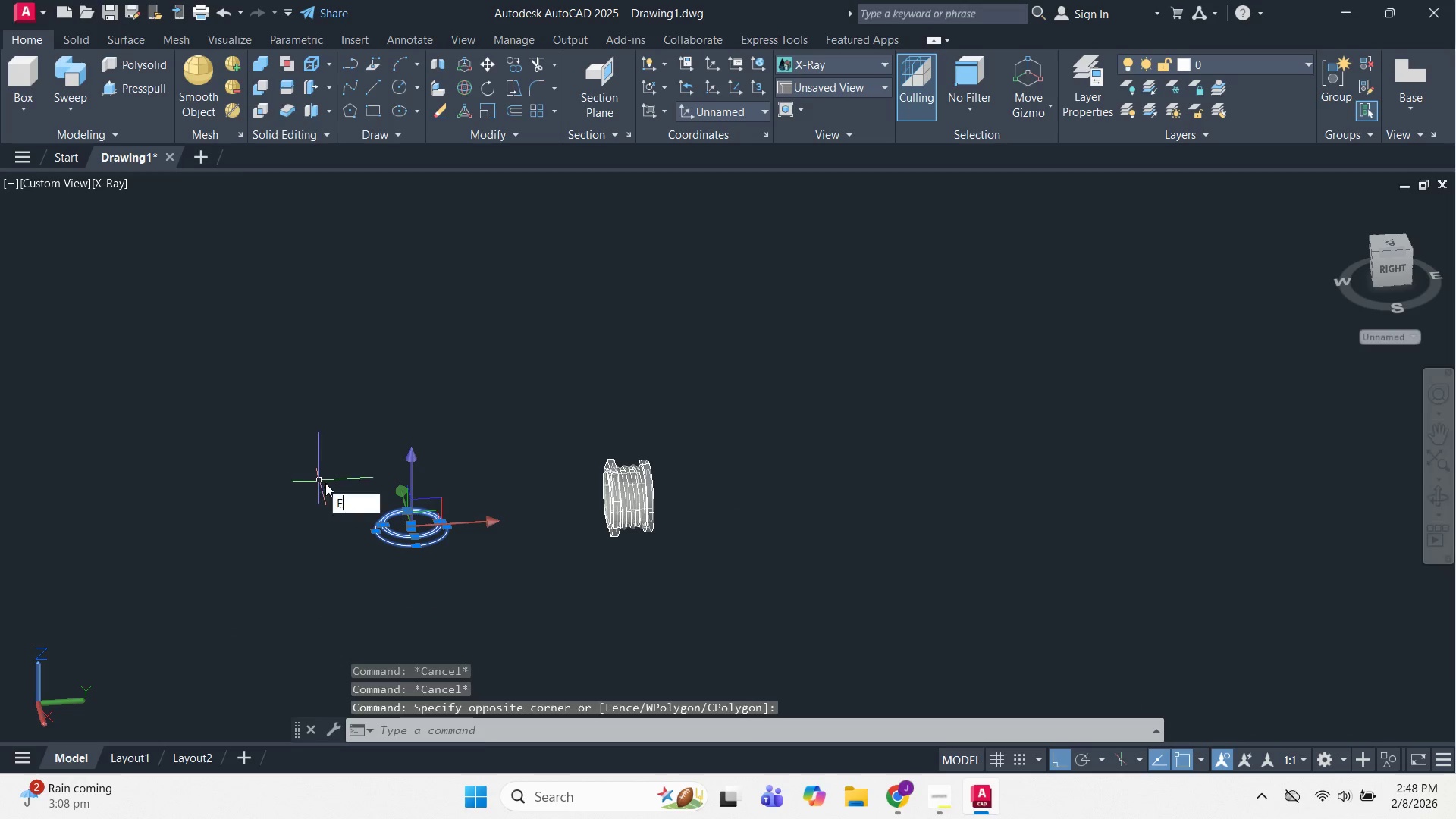 
key(Space)
 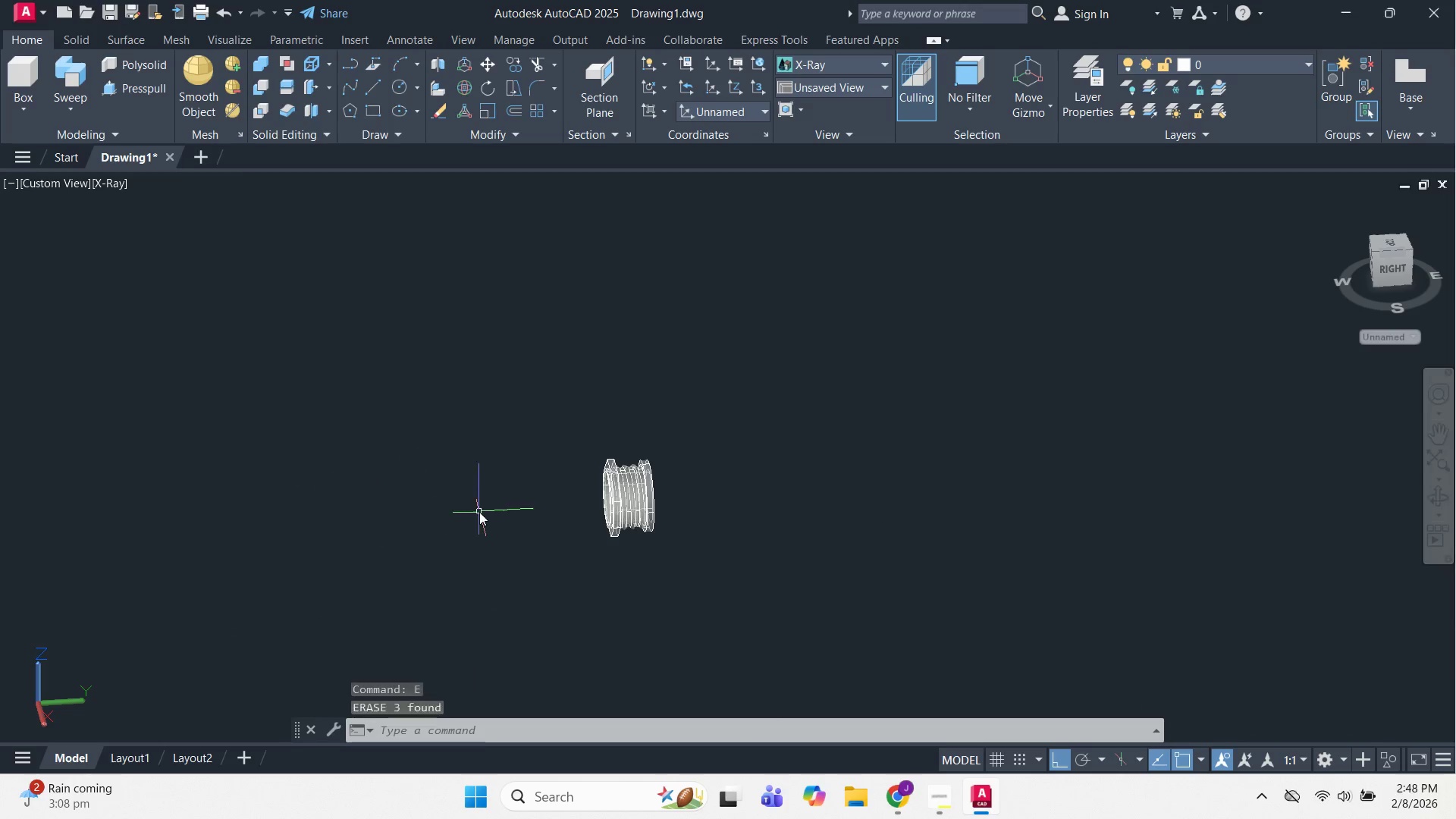 
key(Escape)
 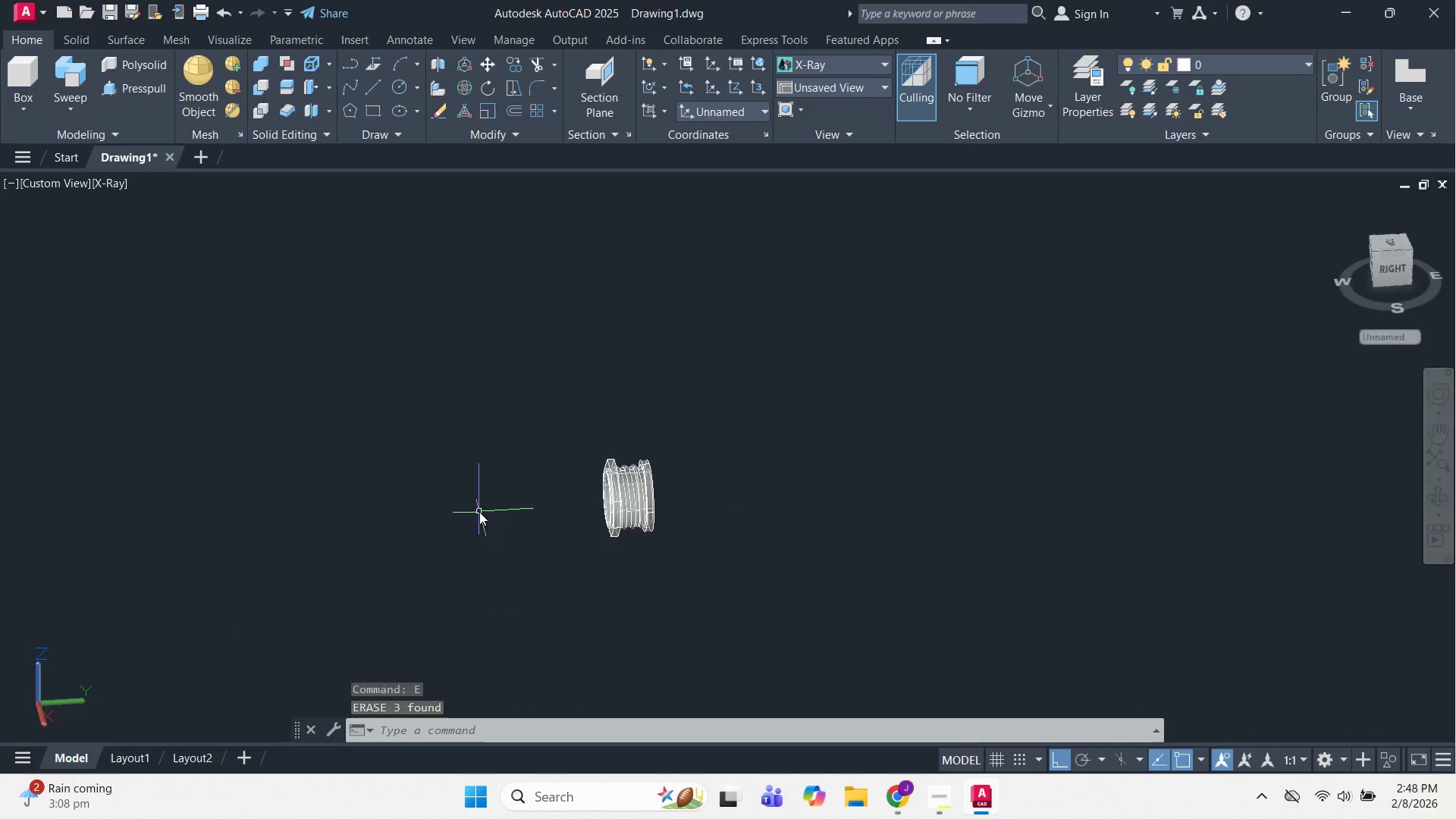 
key(Escape)
 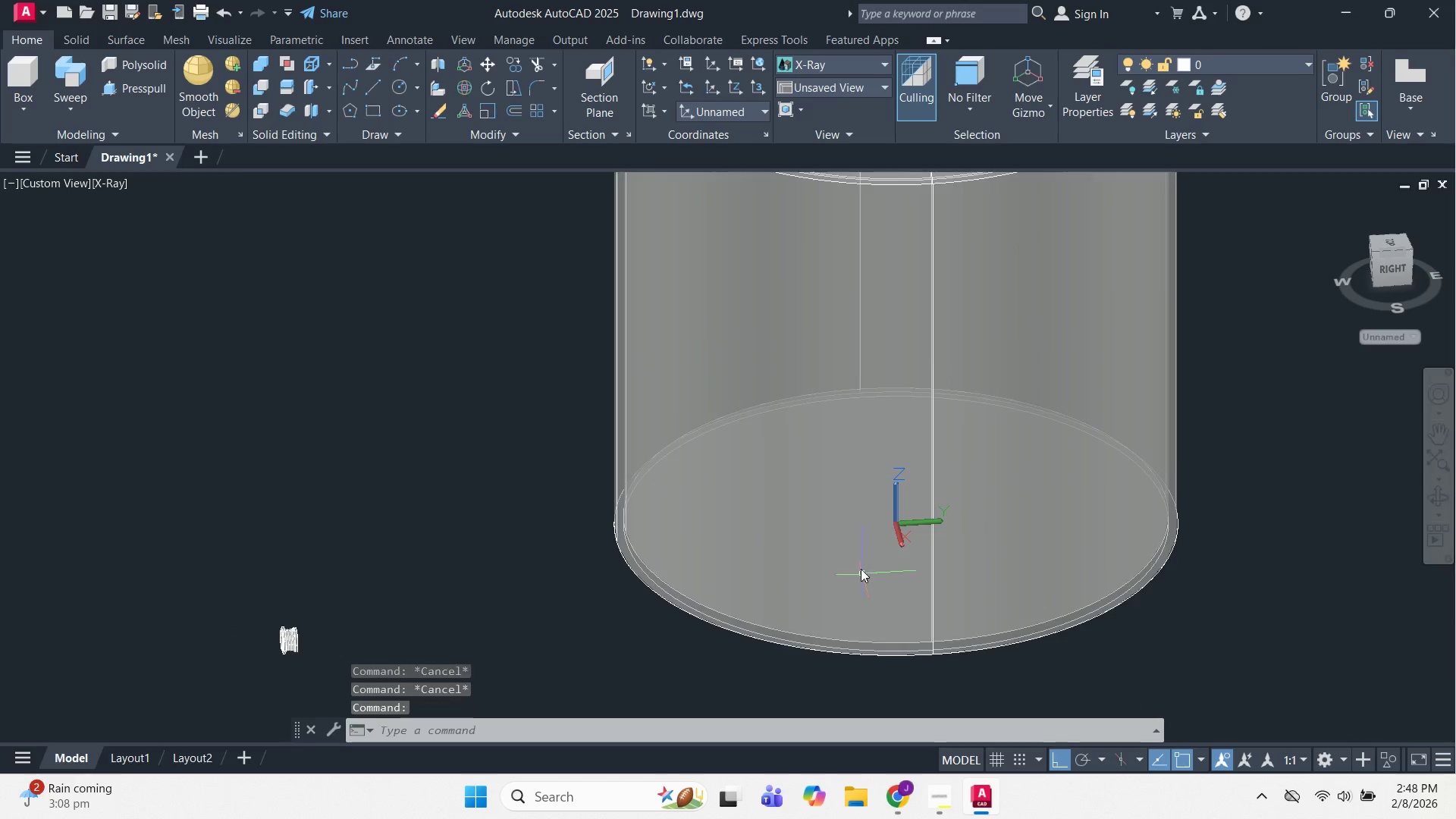 
scroll: coordinate [918, 463], scroll_direction: down, amount: 2.0
 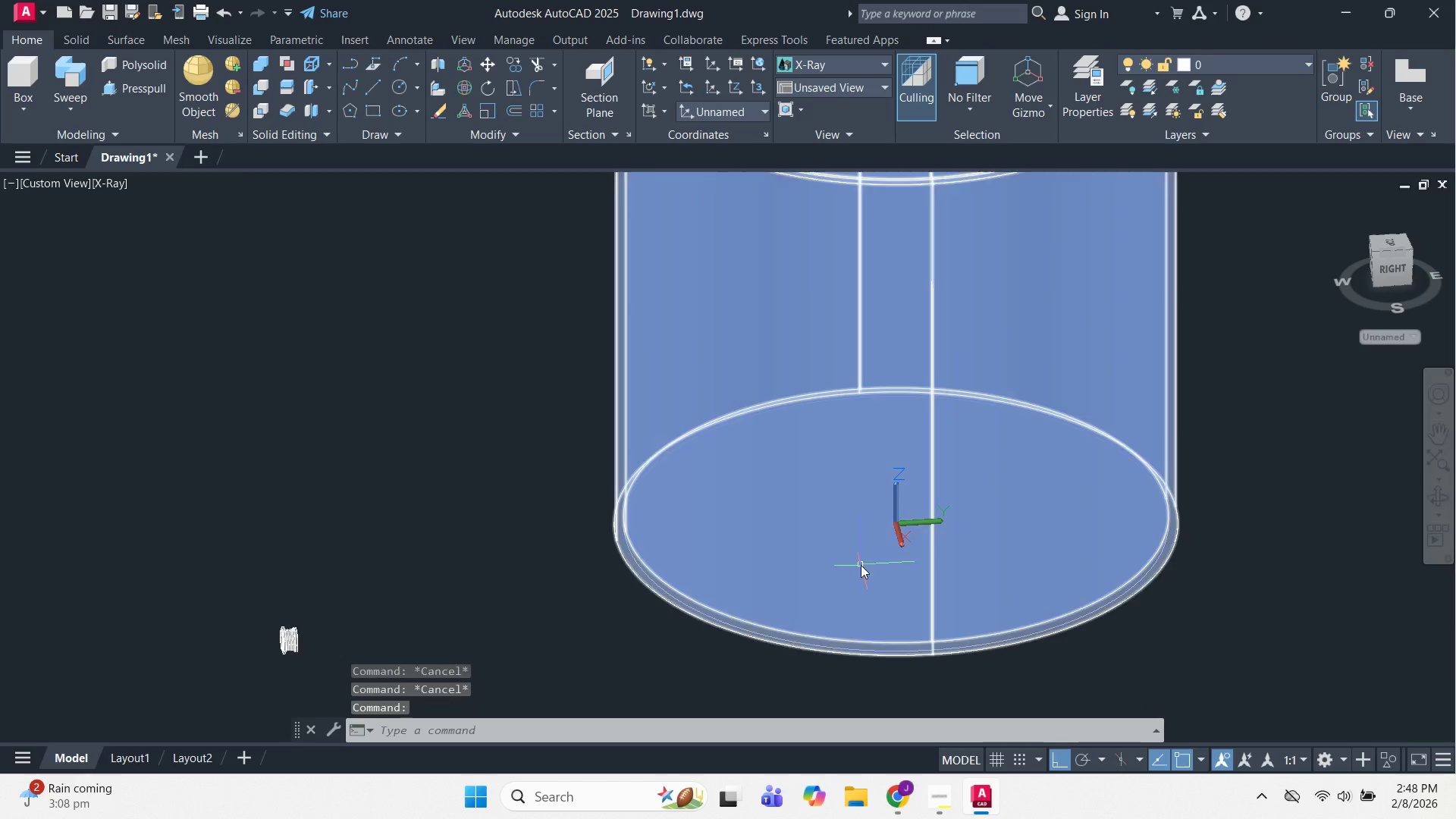 
type(XL H )
key(Escape)
type( V )
 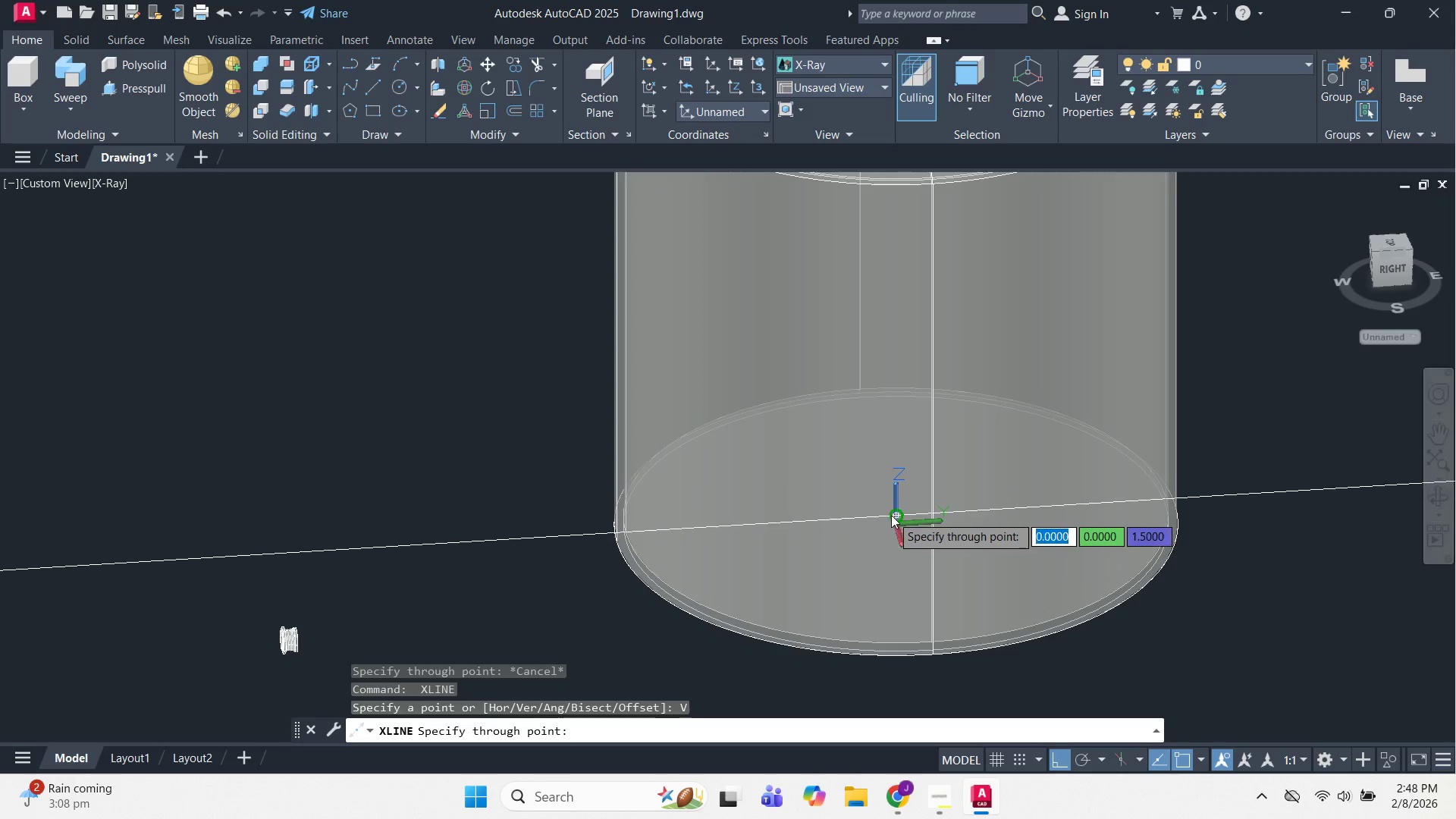 
left_click([899, 513])
 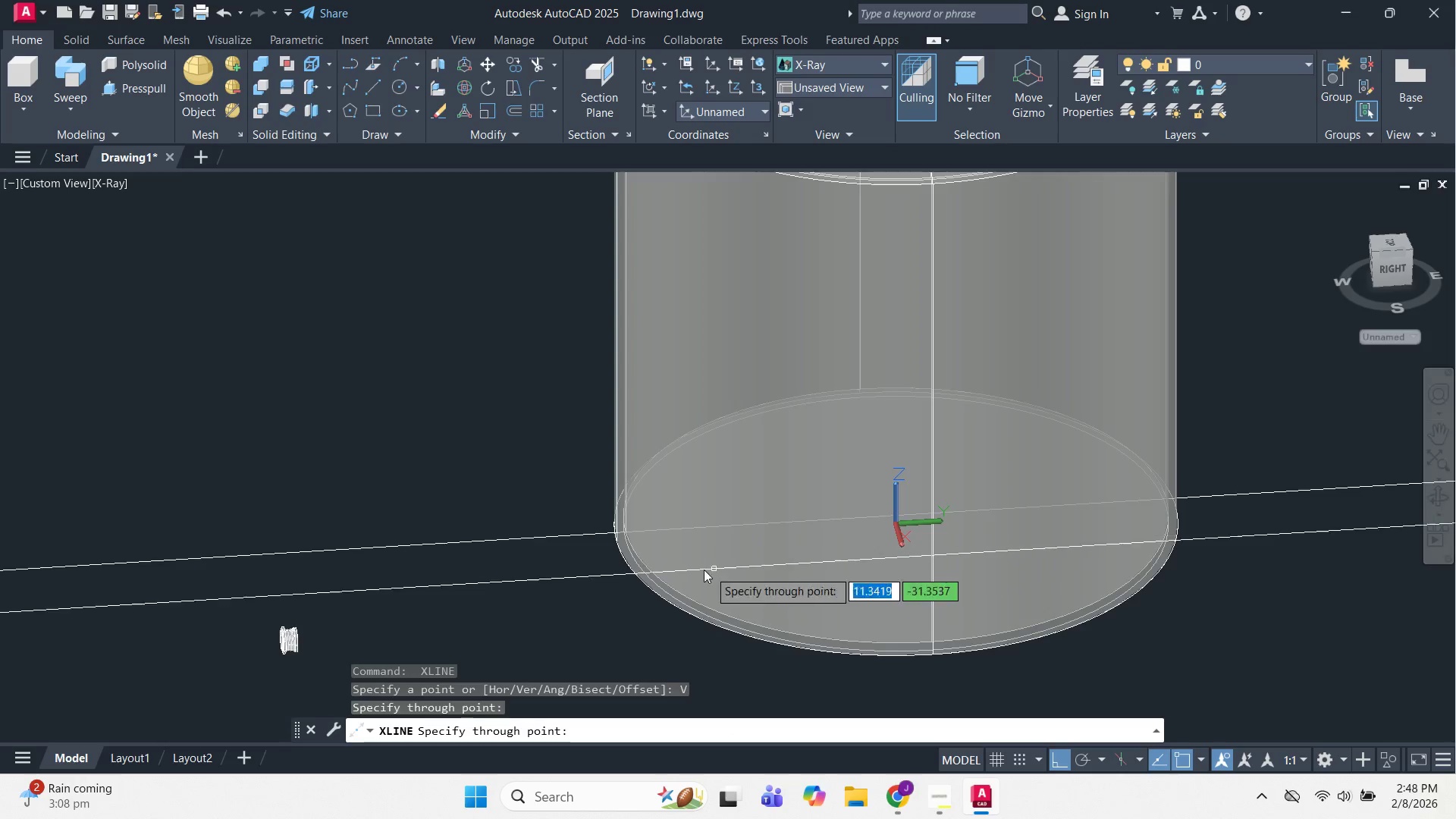 
scroll: coordinate [665, 569], scroll_direction: up, amount: 1.0
 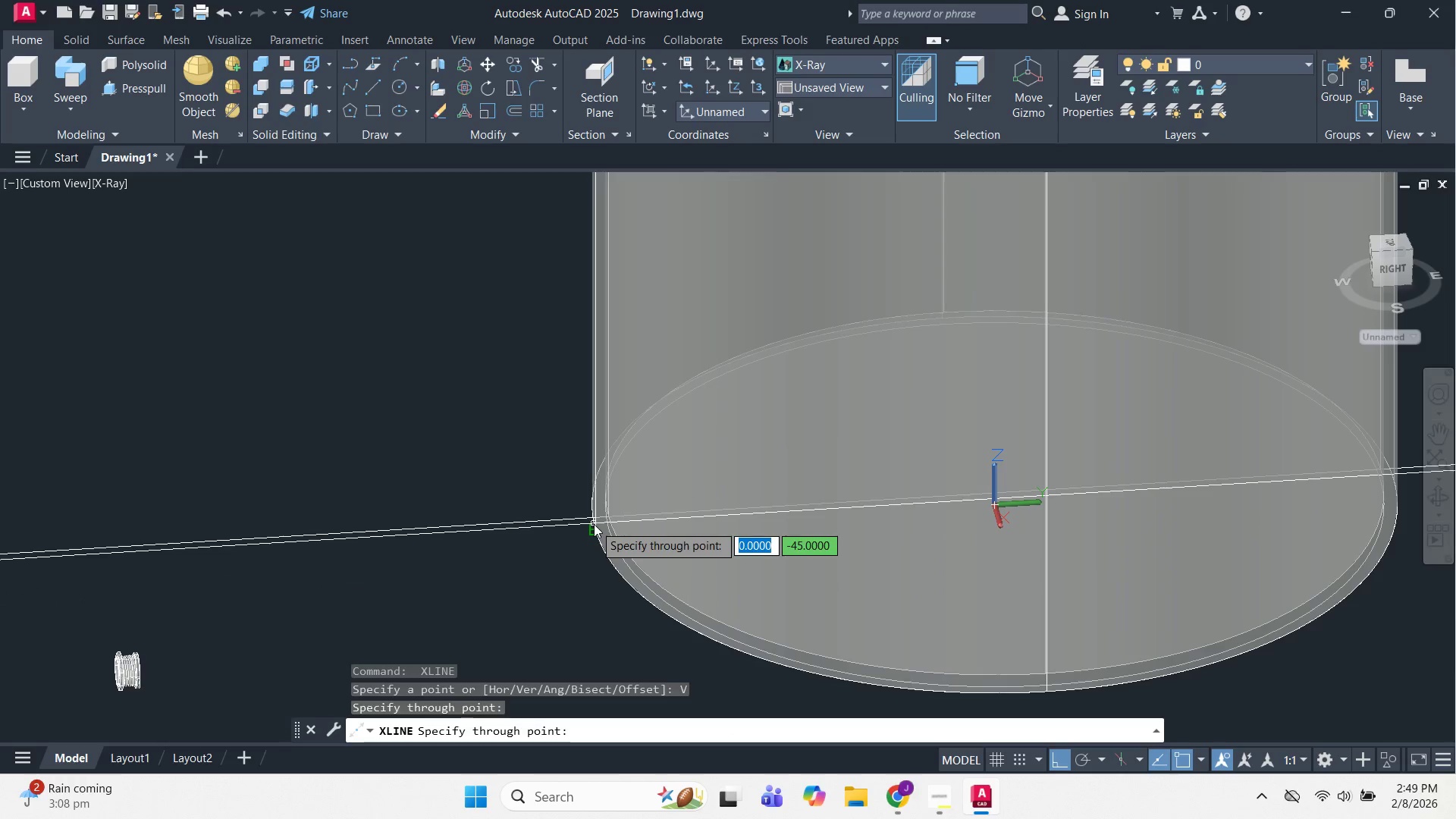 
left_click([597, 529])
 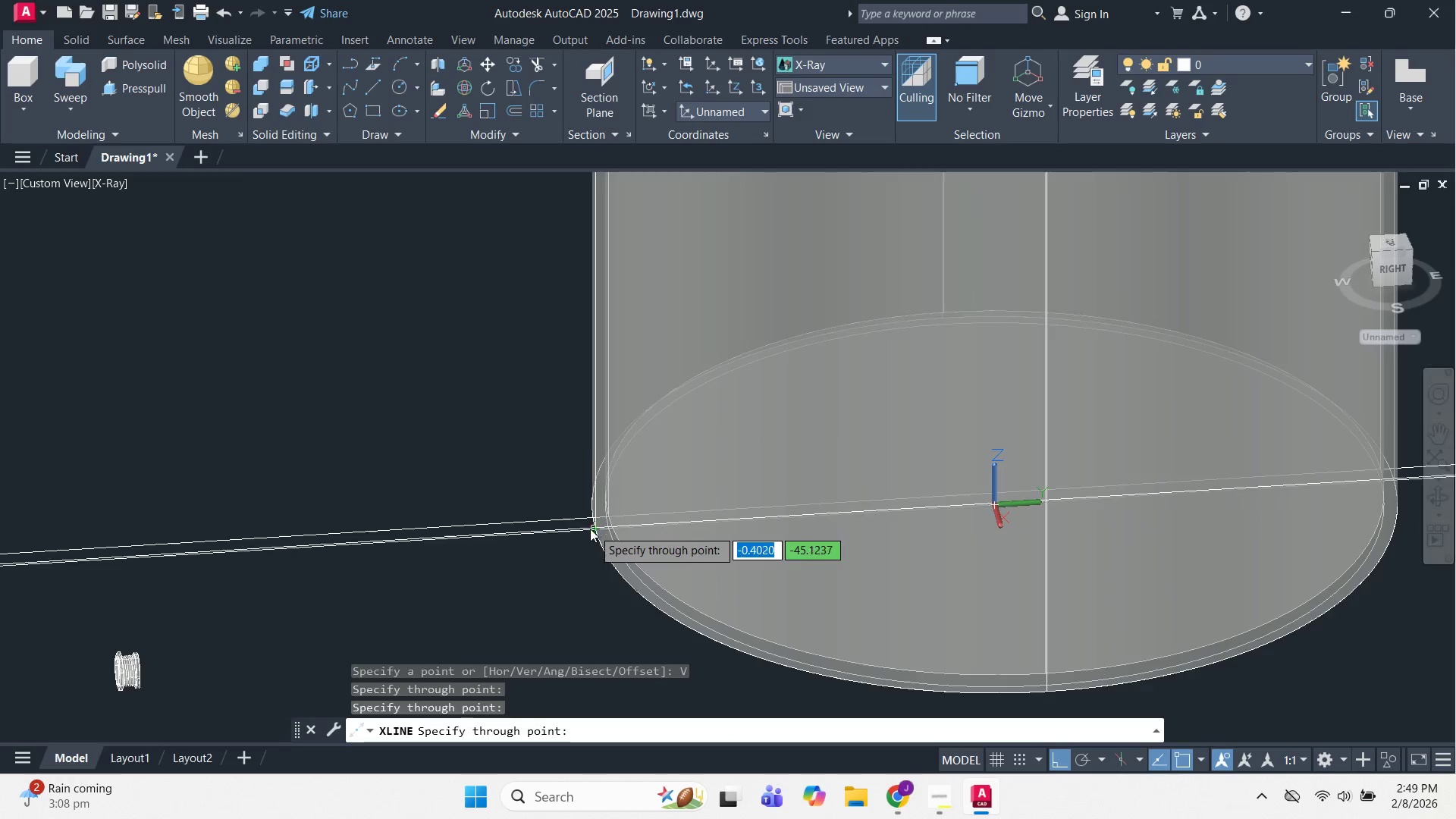 
key(Escape)
 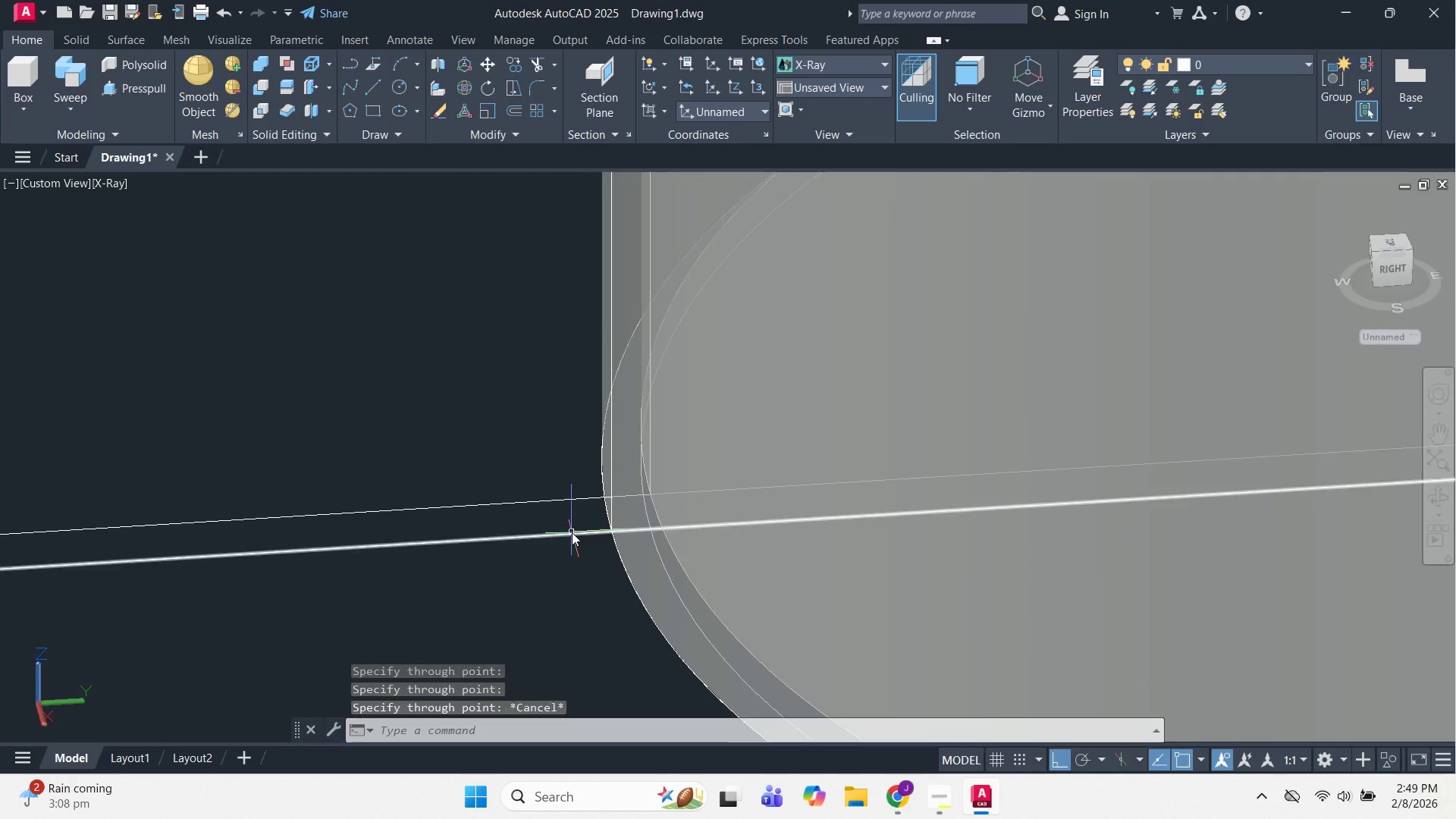 
key(Escape)
 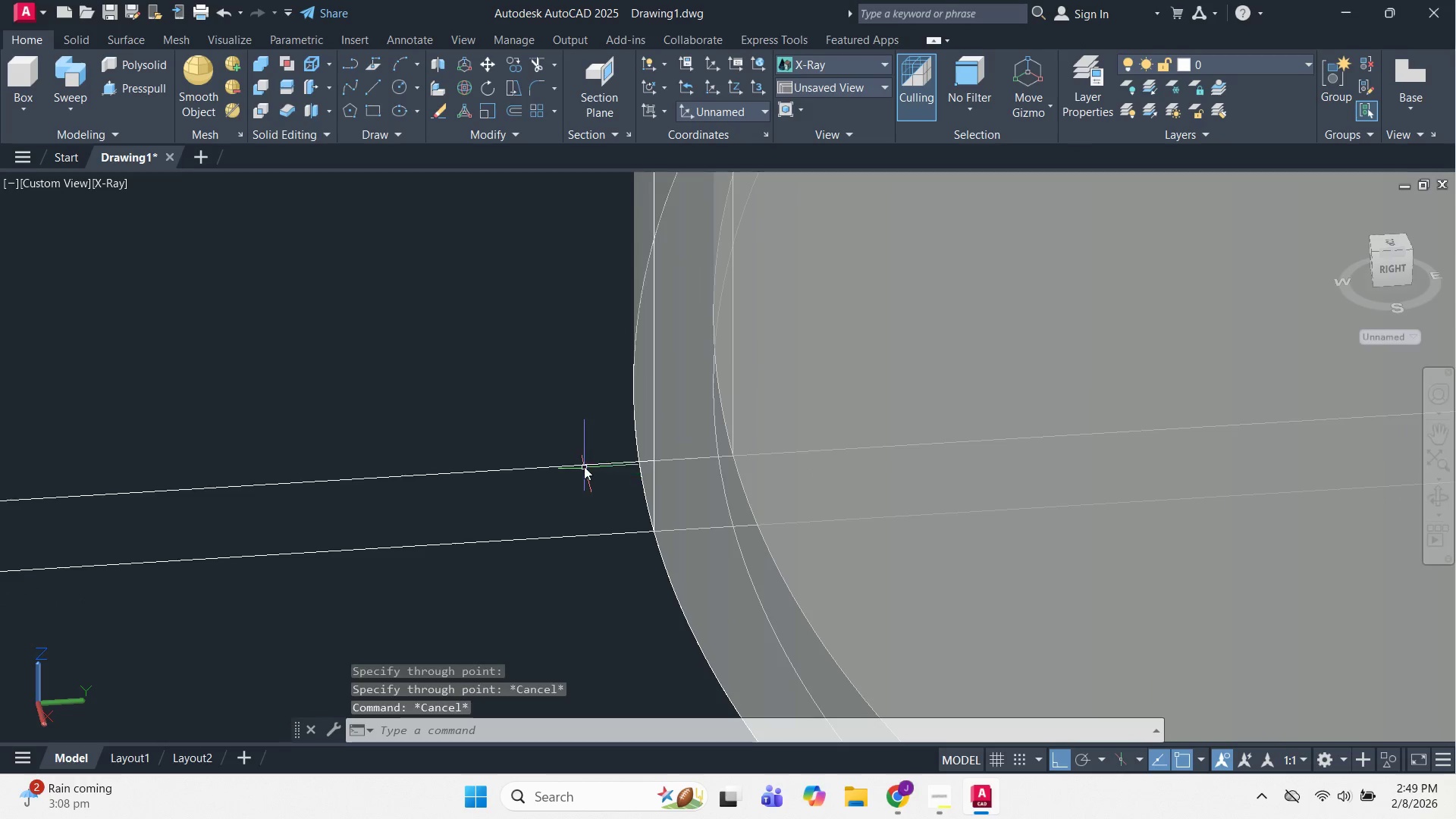 
left_click_drag(start_coordinate=[584, 466], to_coordinate=[570, 453])
 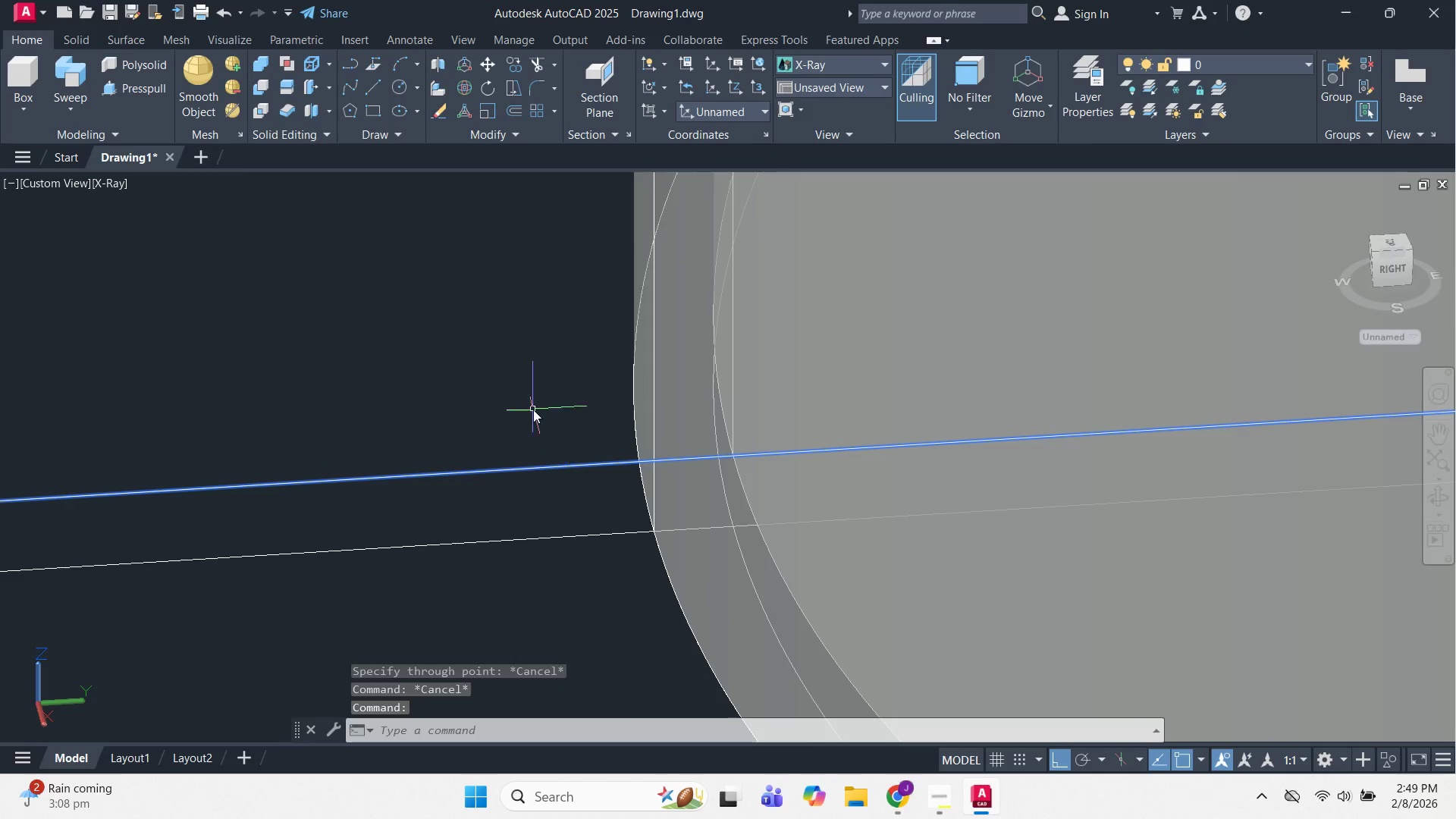 
double_click([533, 410])
 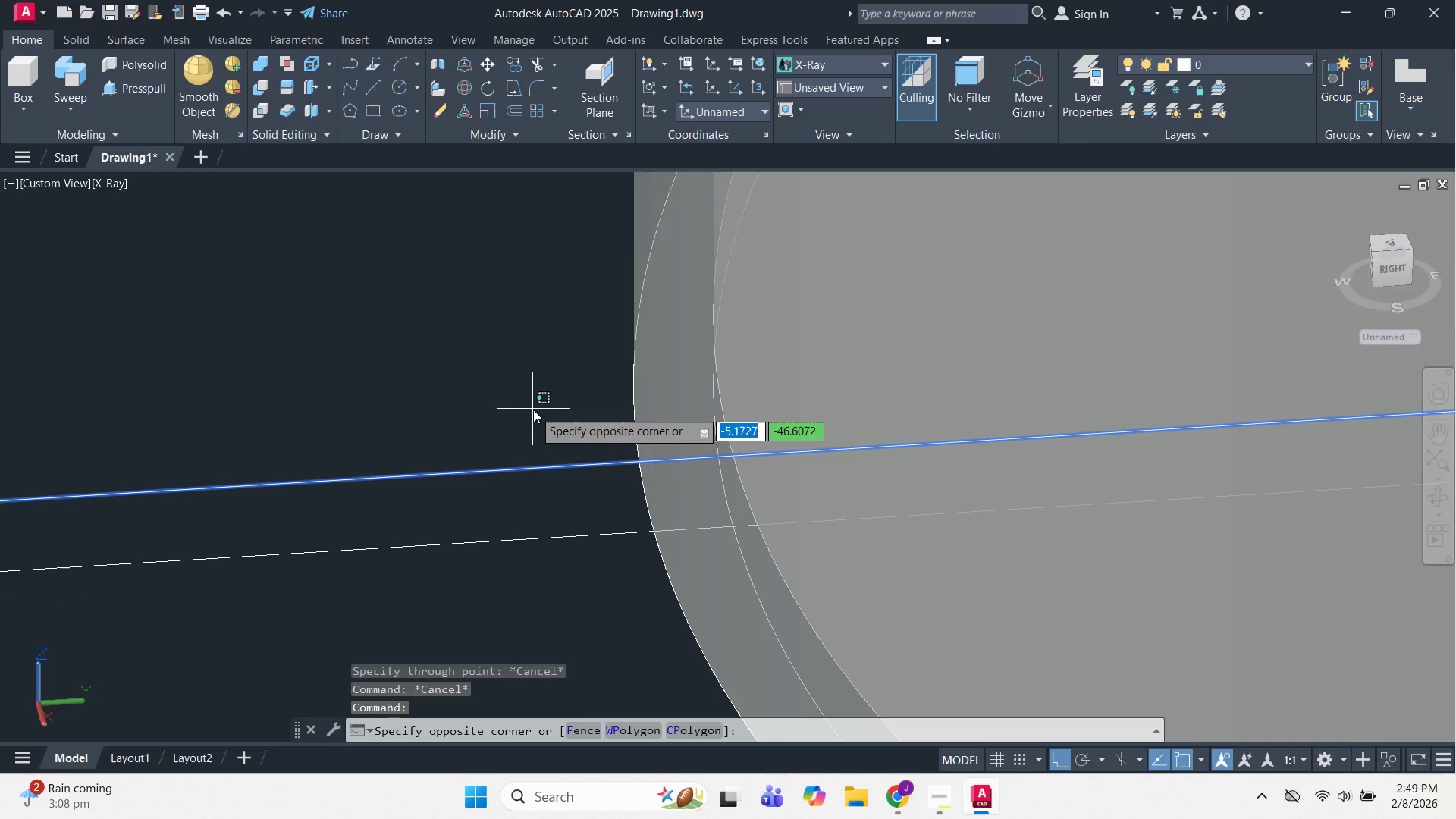 
scroll: coordinate [571, 532], scroll_direction: up, amount: 5.0
 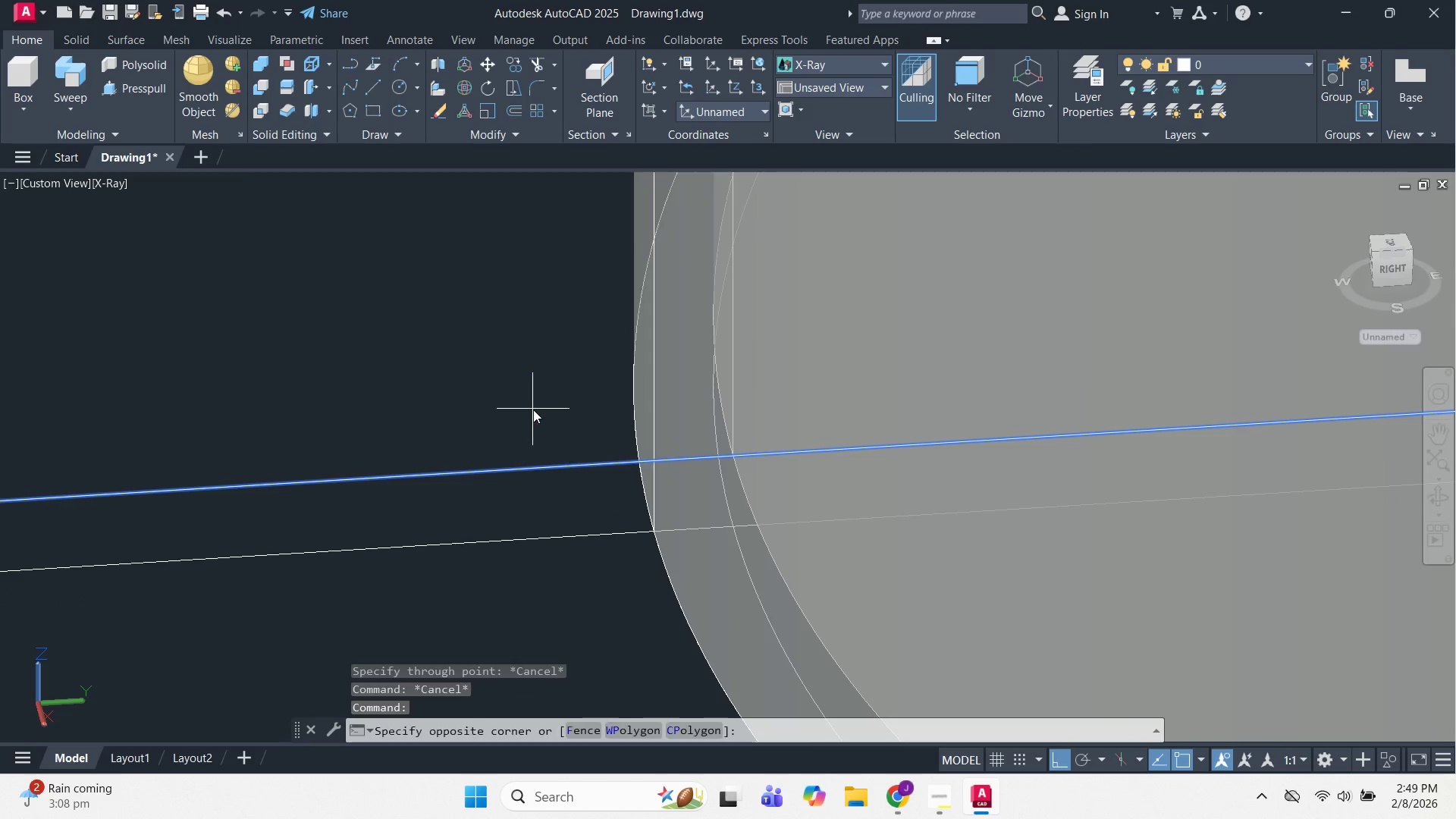 
key(E)
 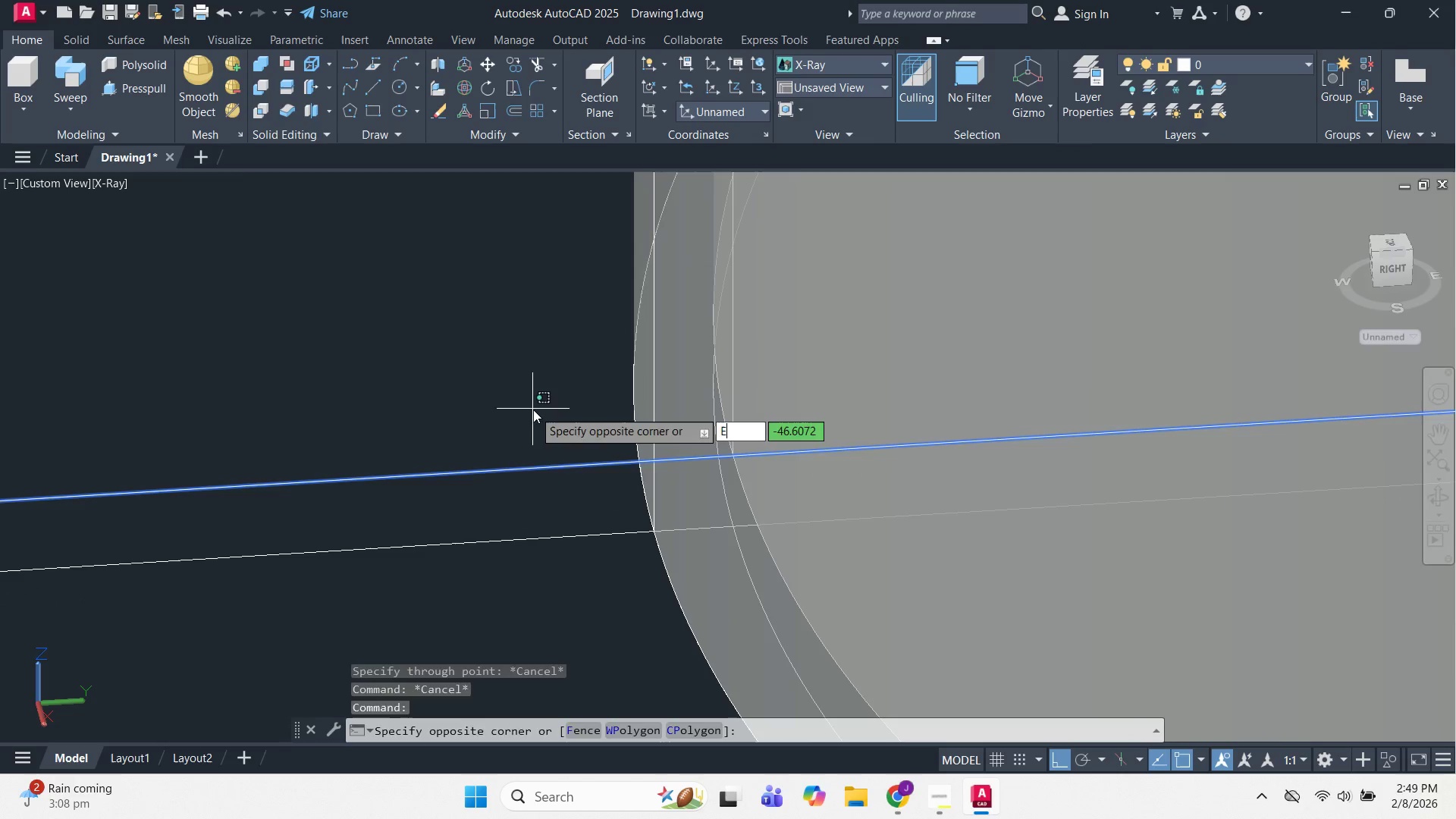 
key(Space)
 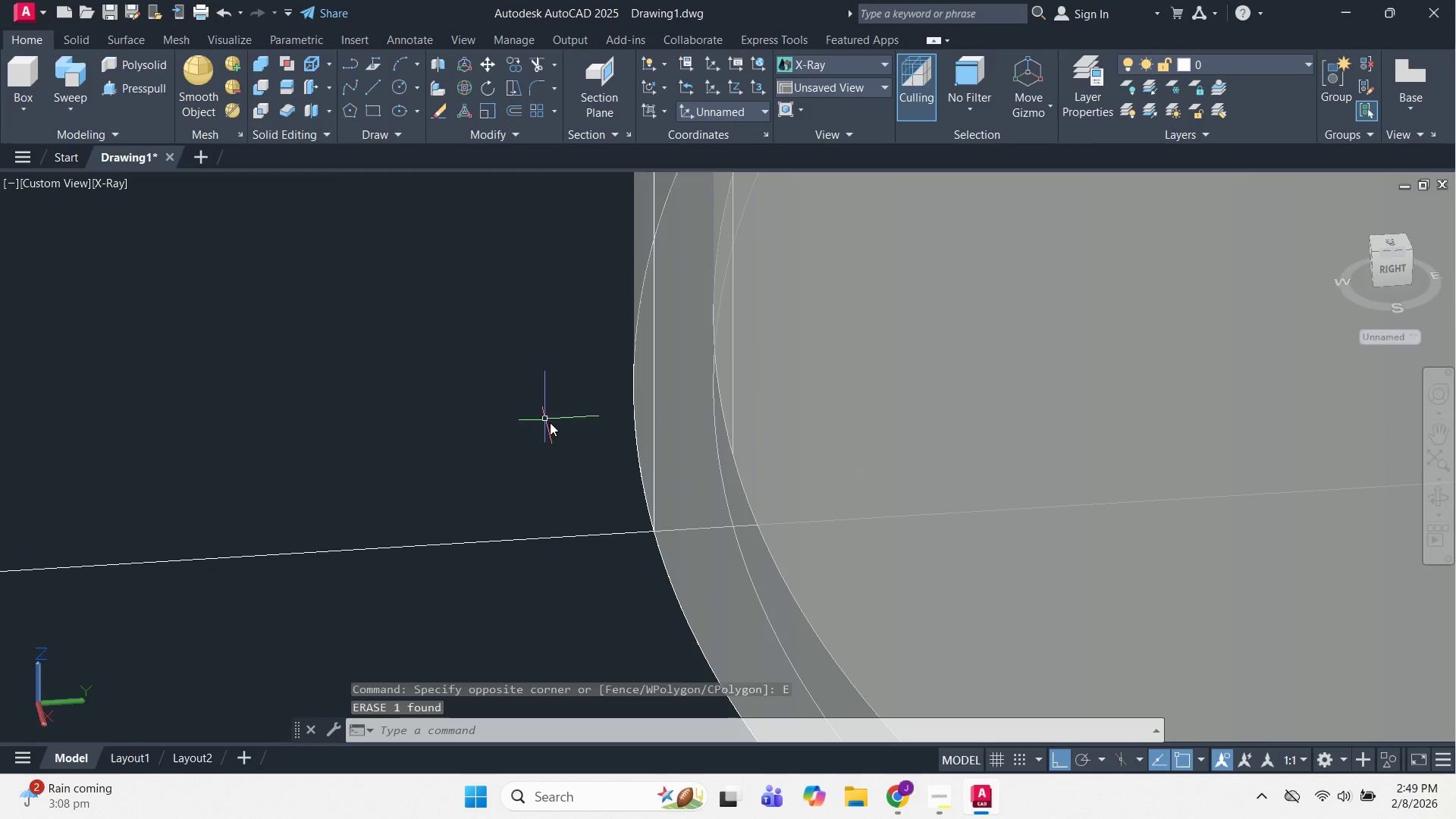 
key(Escape)
 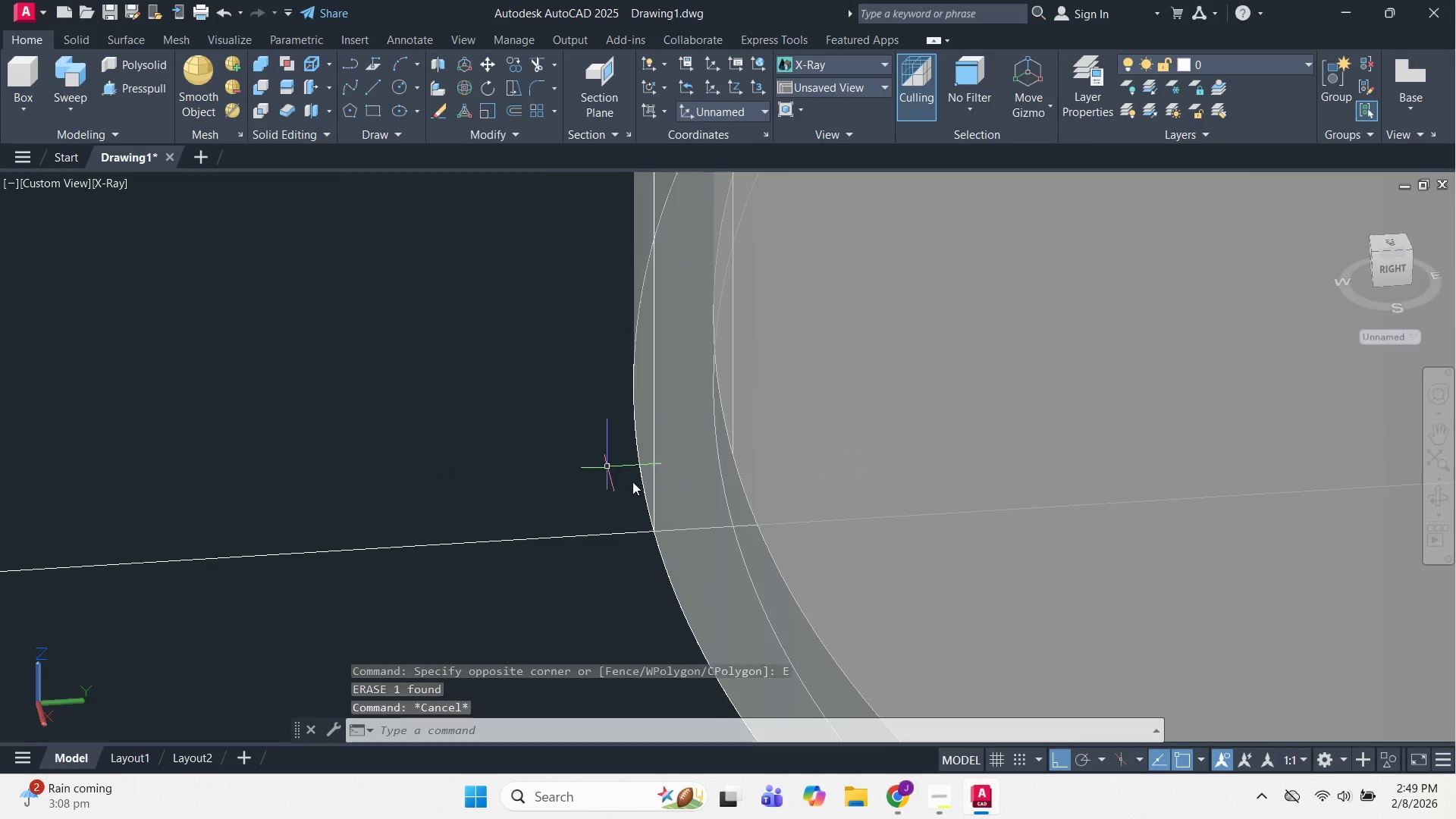 
key(Escape)
 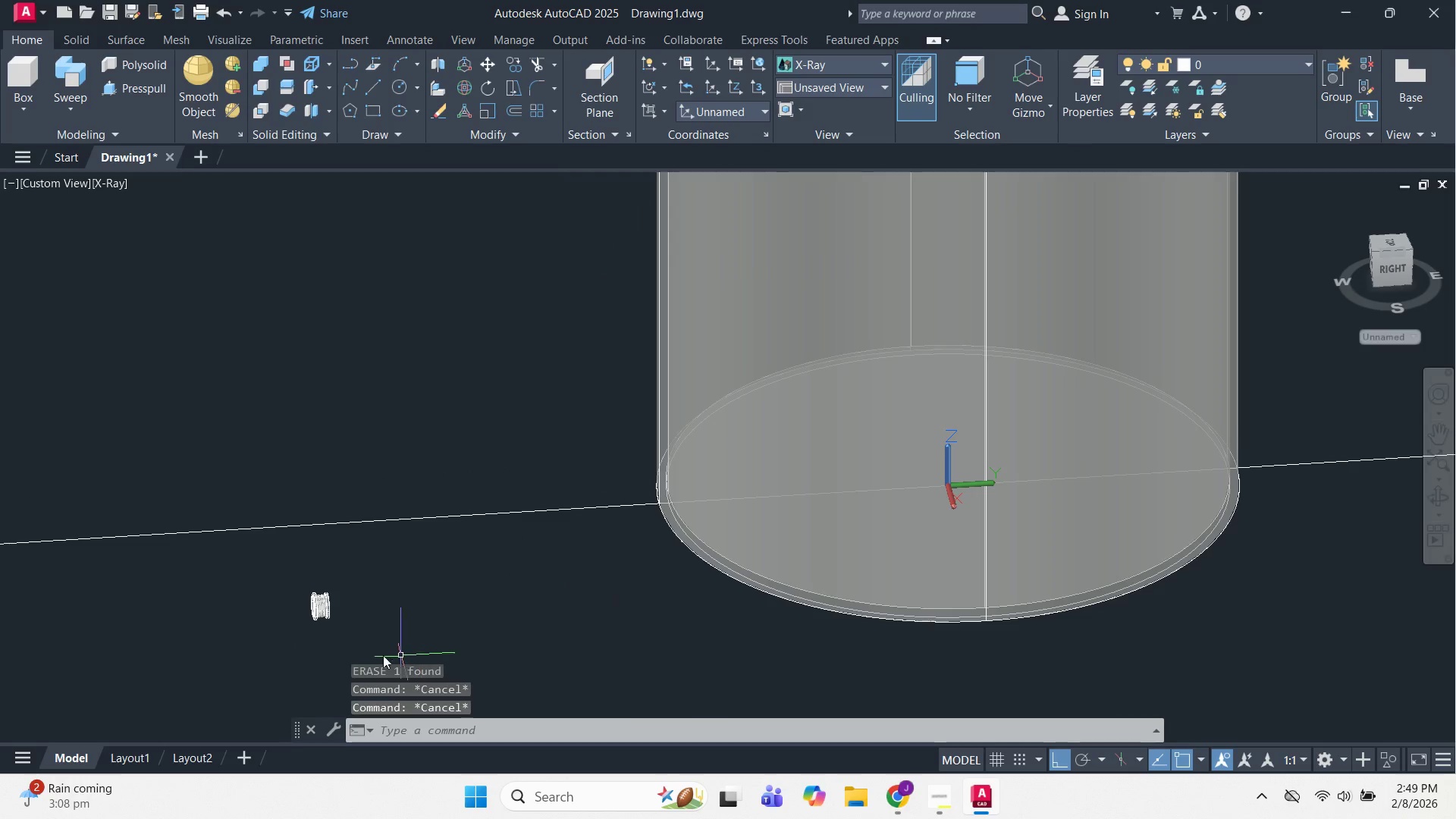 
double_click([269, 585])
 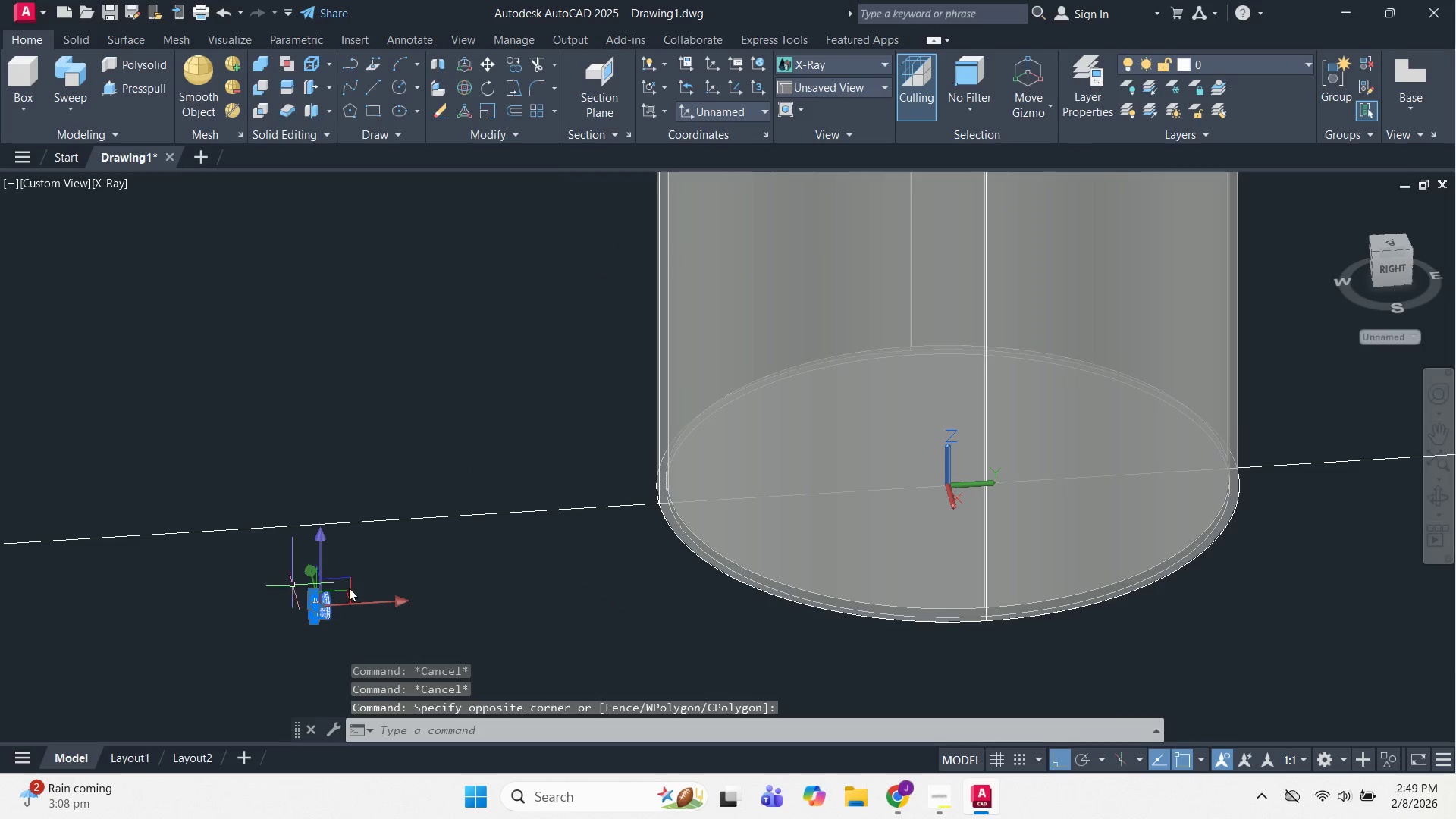 
scroll: coordinate [420, 652], scroll_direction: down, amount: 4.0
 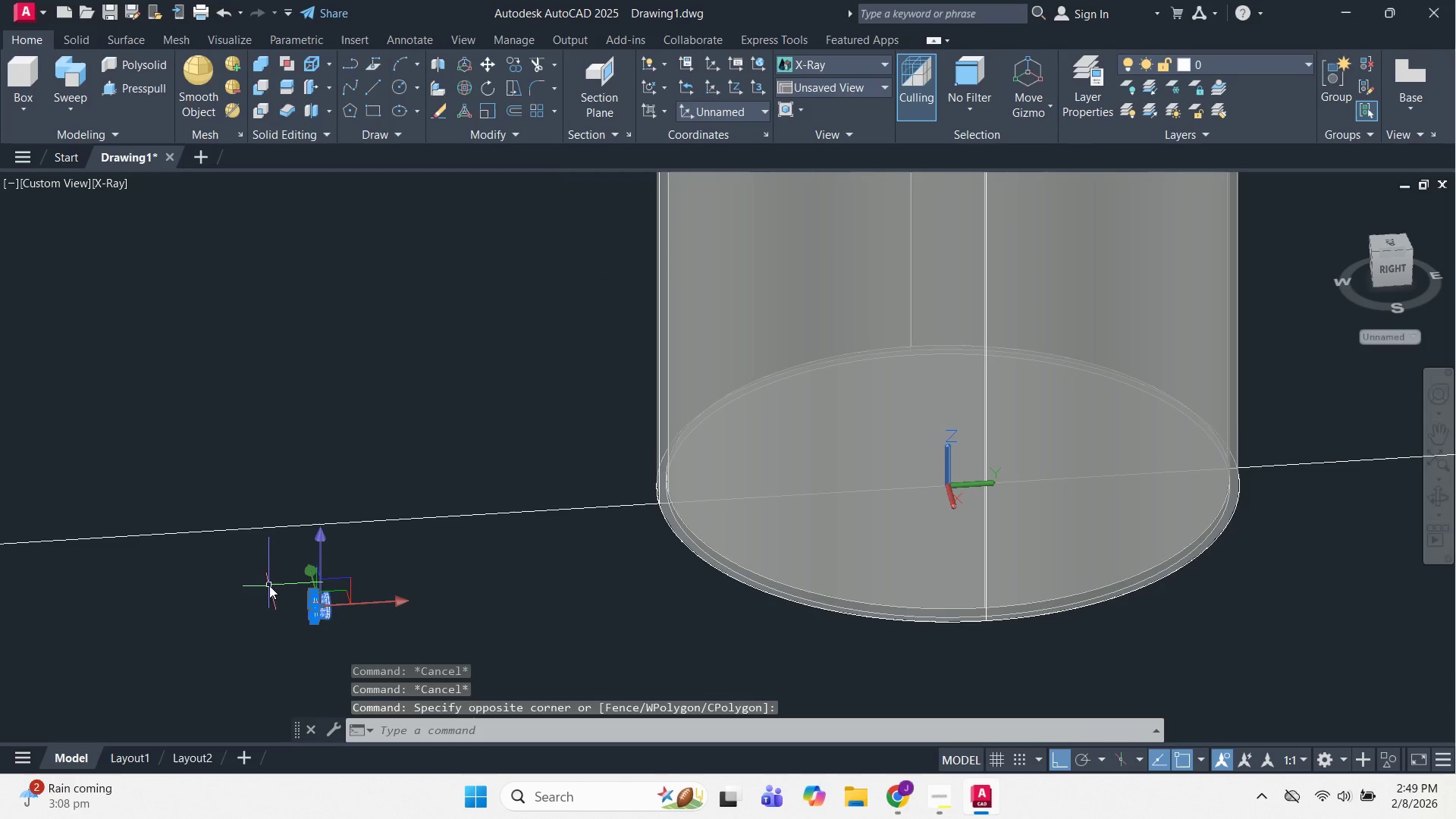 
key(Escape)
 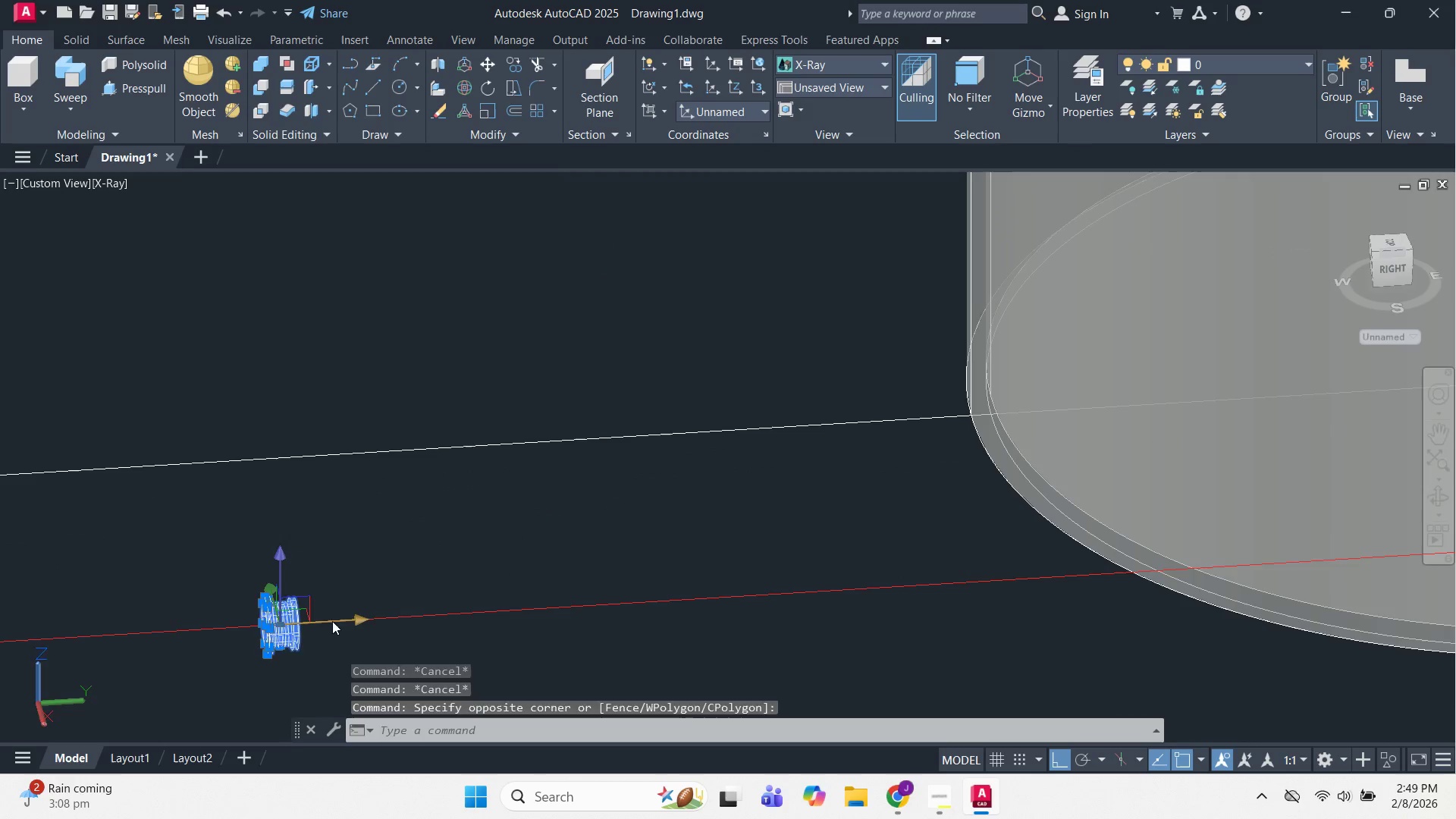 
left_click_drag(start_coordinate=[332, 624], to_coordinate=[282, 631])
 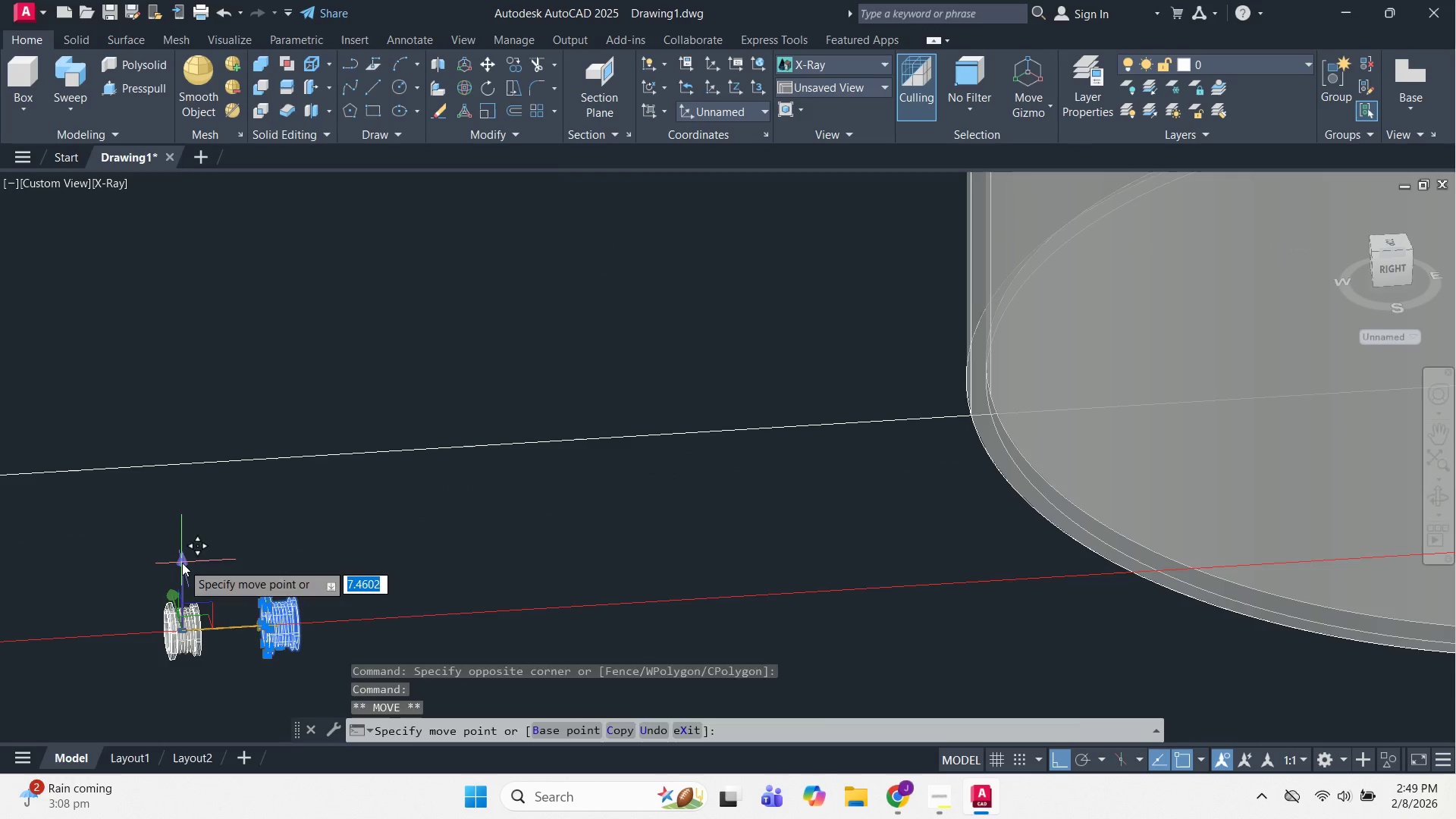 
scroll: coordinate [357, 592], scroll_direction: up, amount: 2.0
 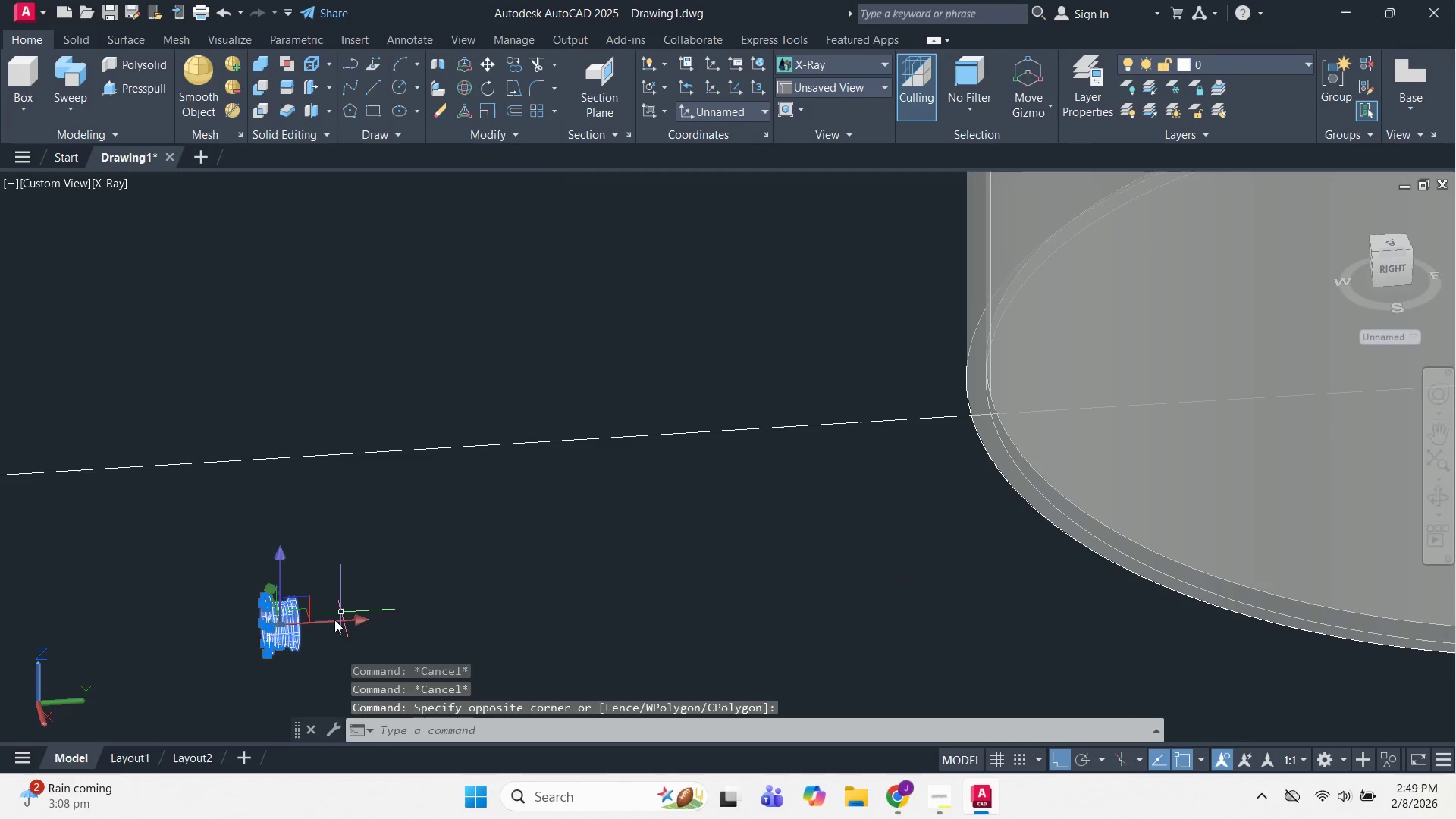 
double_click([182, 563])
 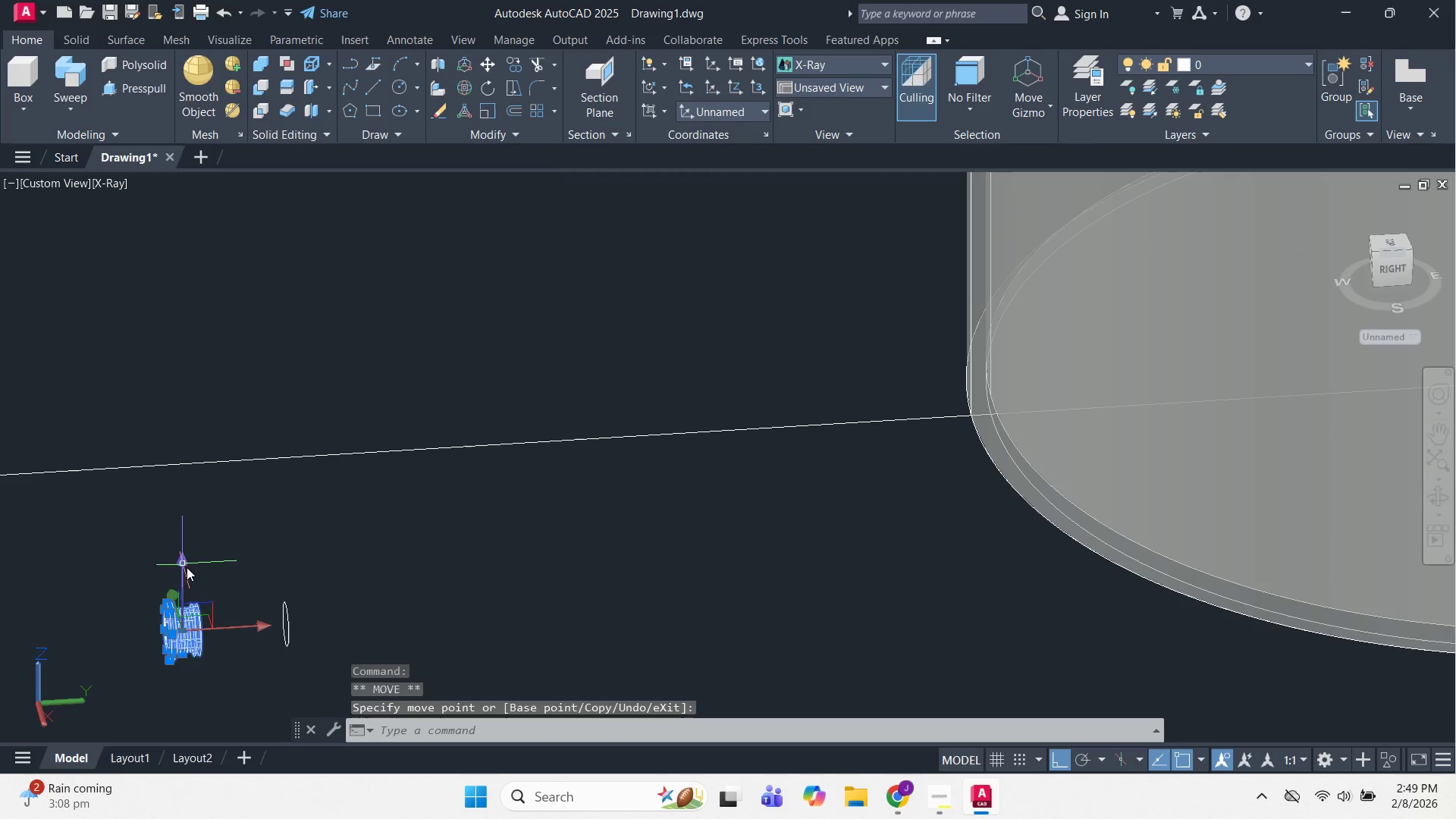 
key(Escape)
 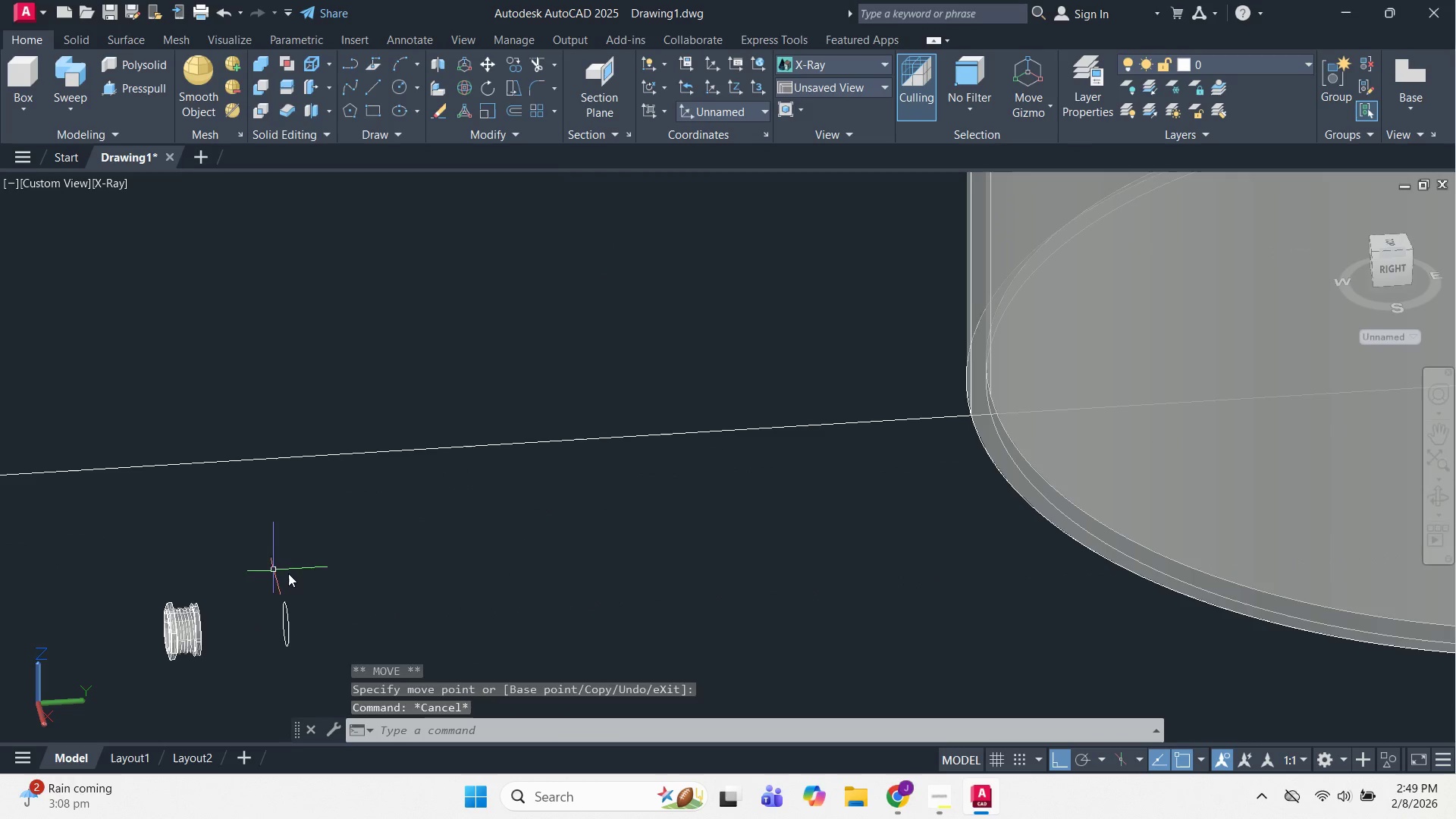 
key(Escape)
 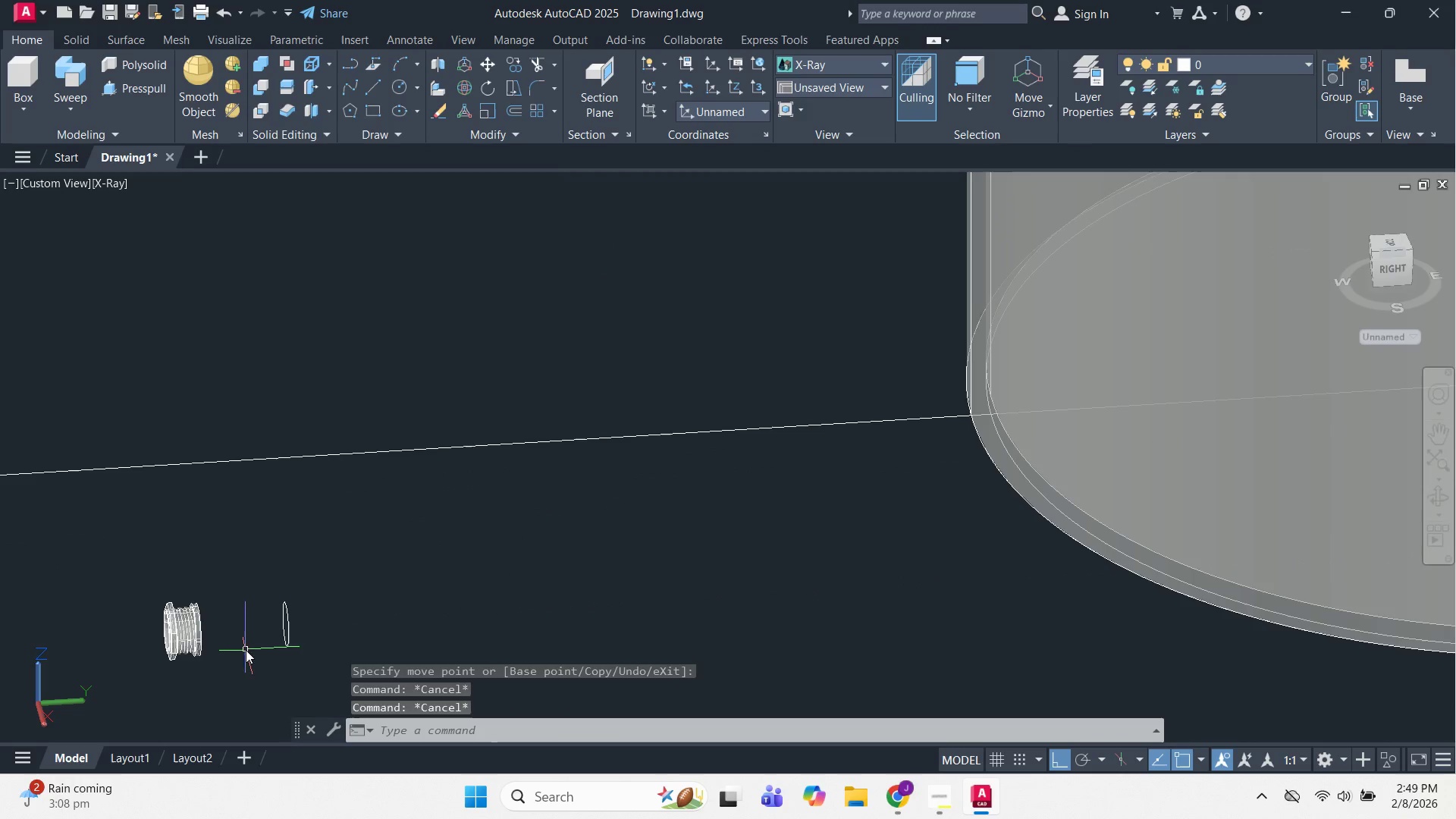 
key(Escape)
 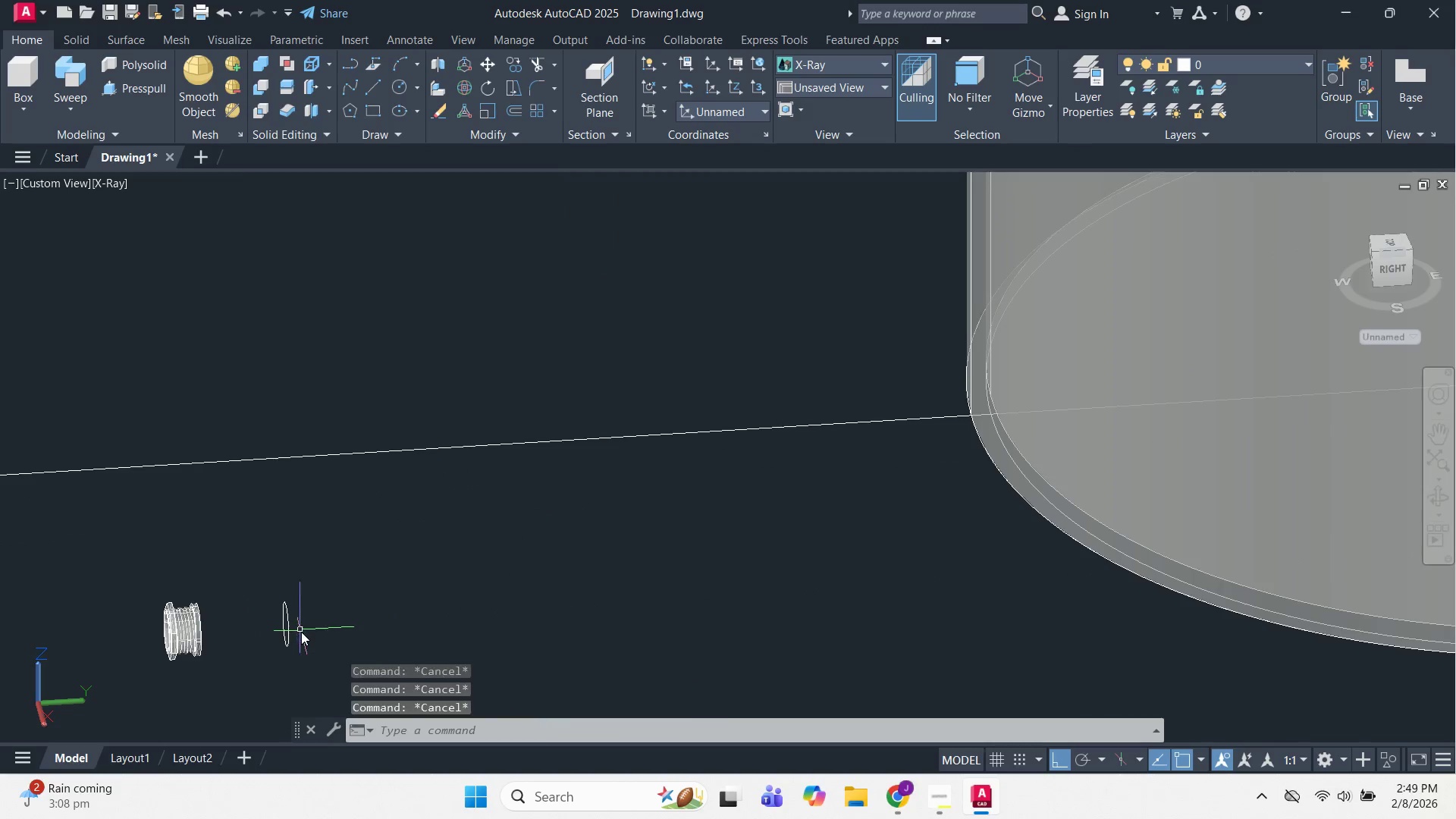 
left_click_drag(start_coordinate=[301, 632], to_coordinate=[304, 636])
 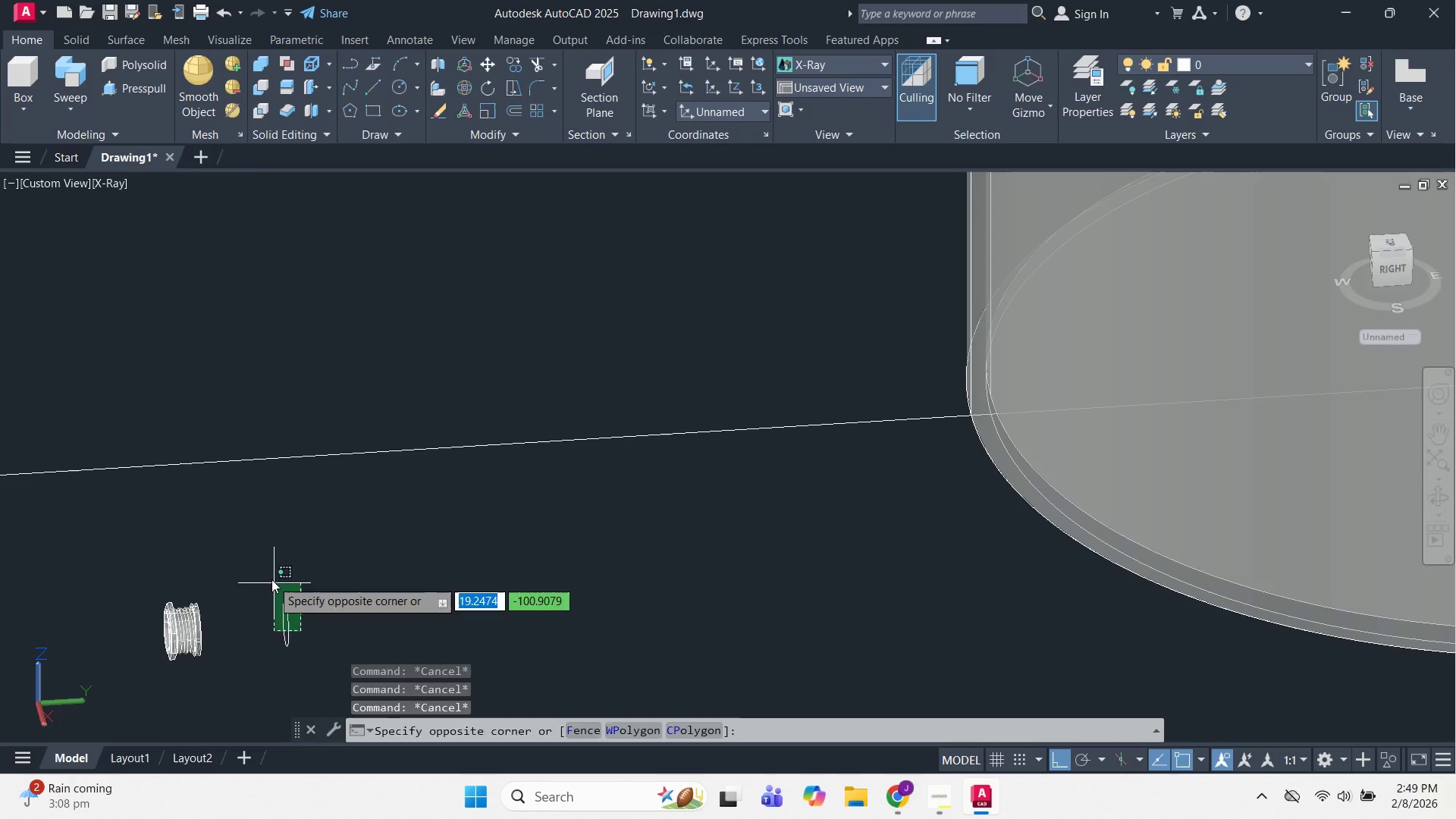 
double_click([271, 579])
 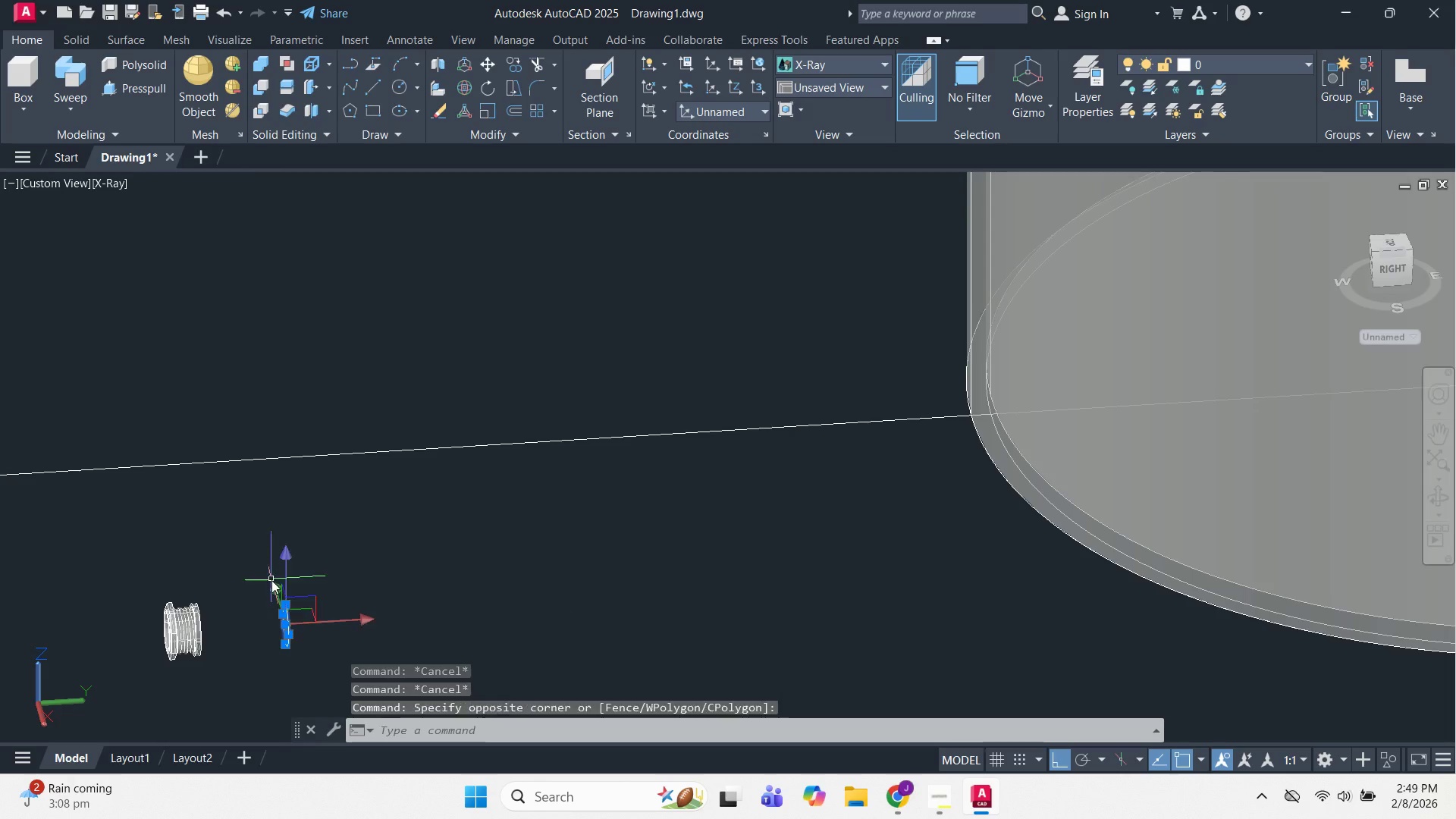 
key(E)
 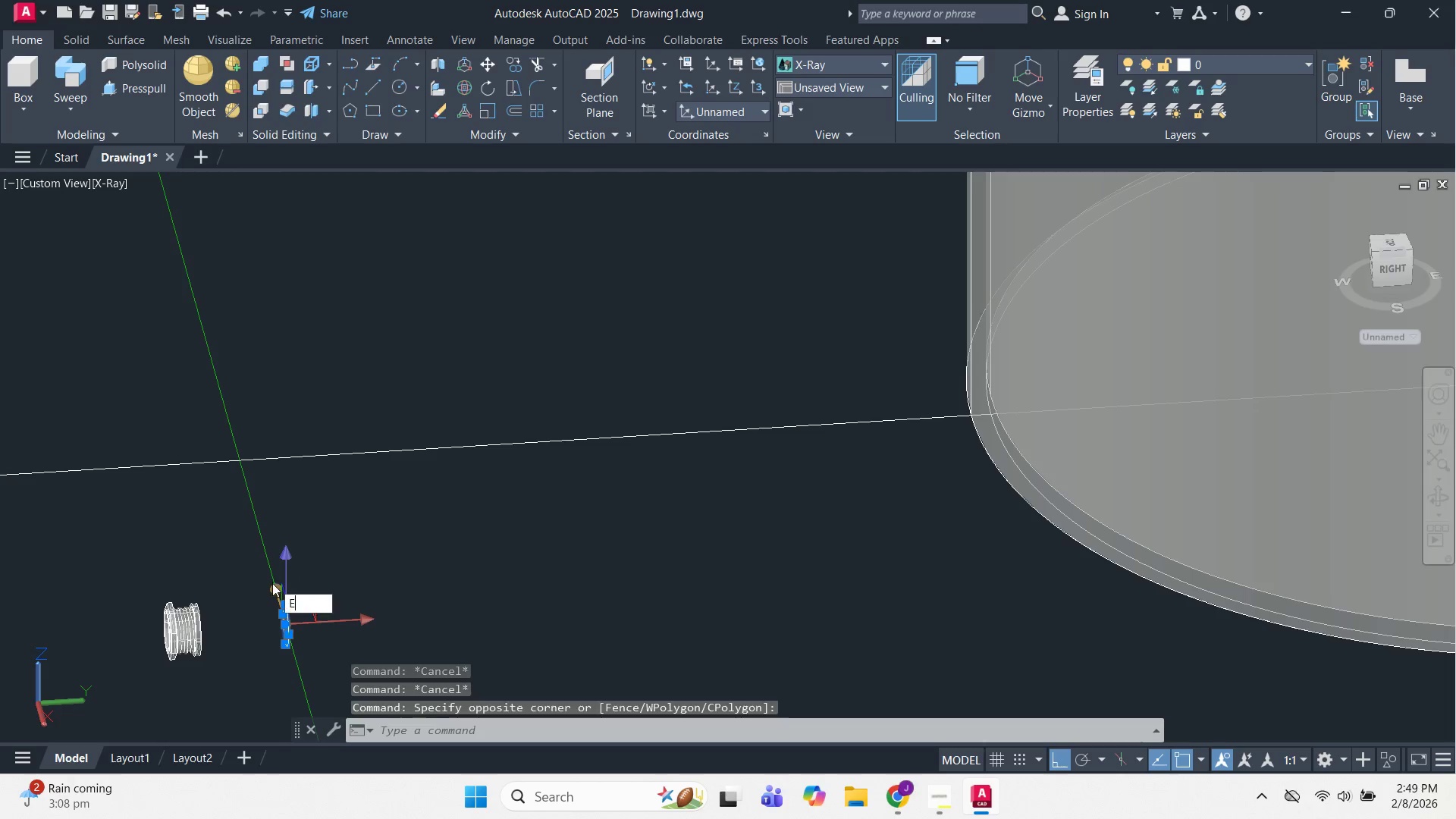 
key(Space)
 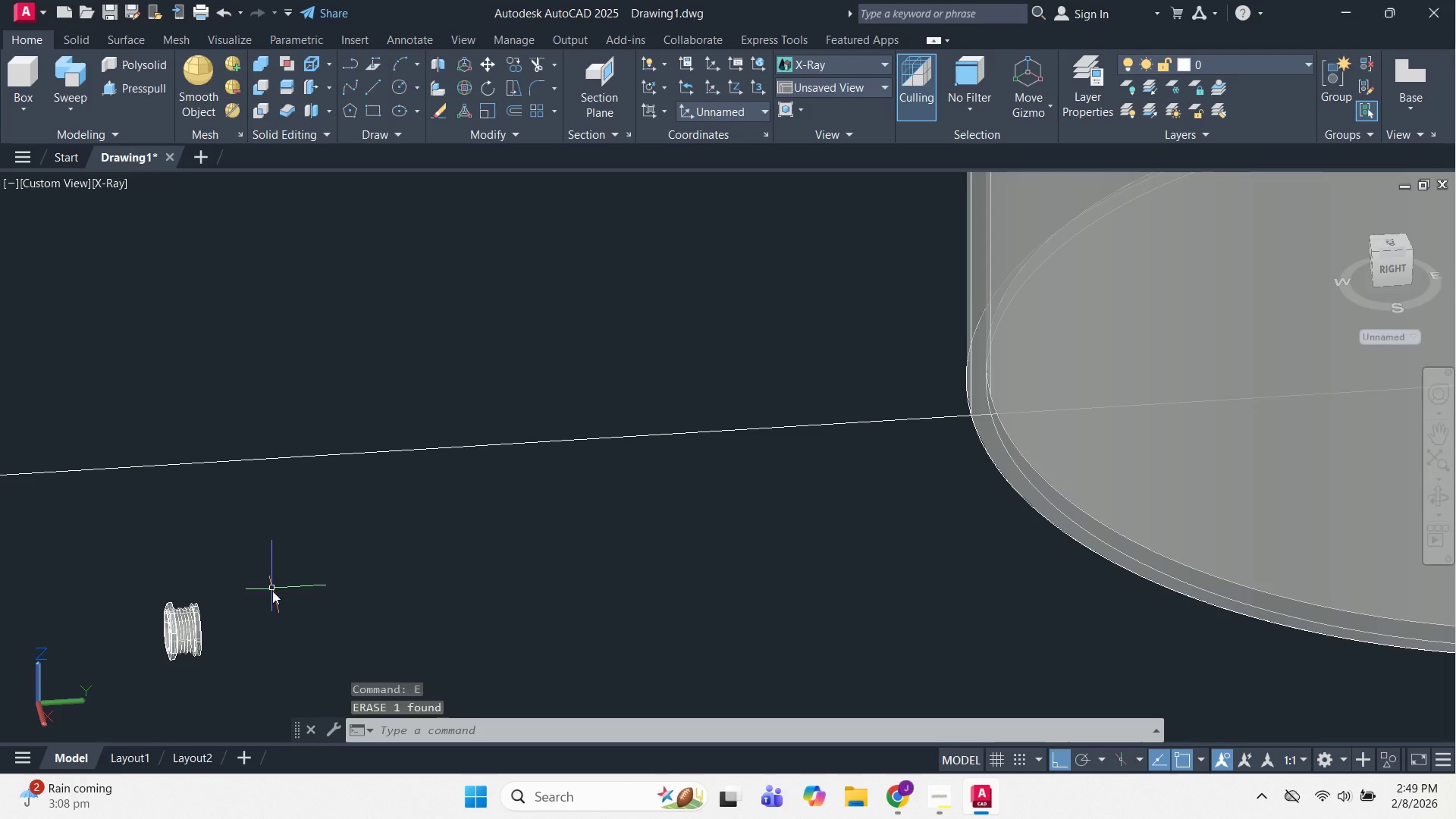 
key(Escape)
 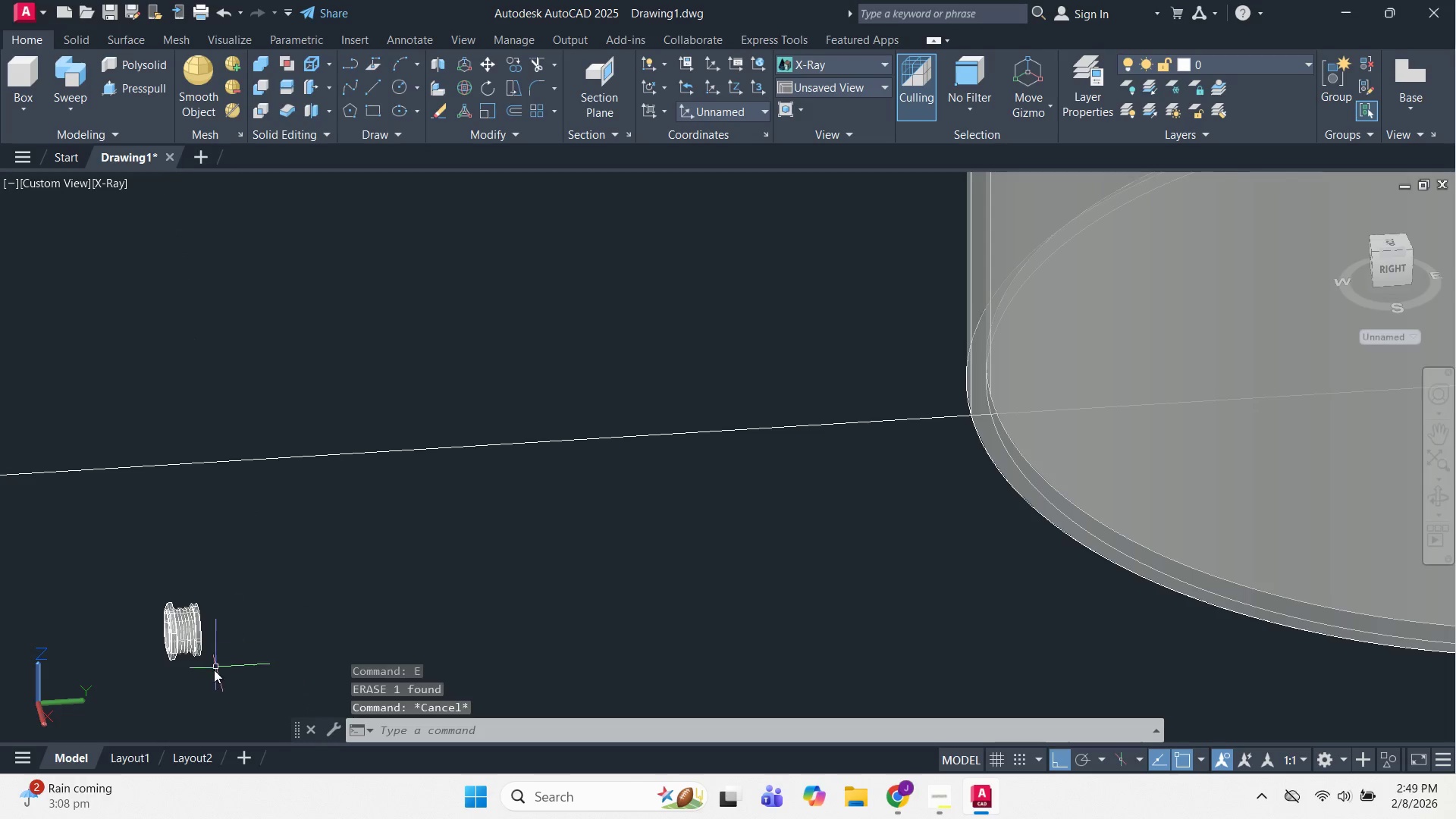 
left_click_drag(start_coordinate=[215, 676], to_coordinate=[214, 668])
 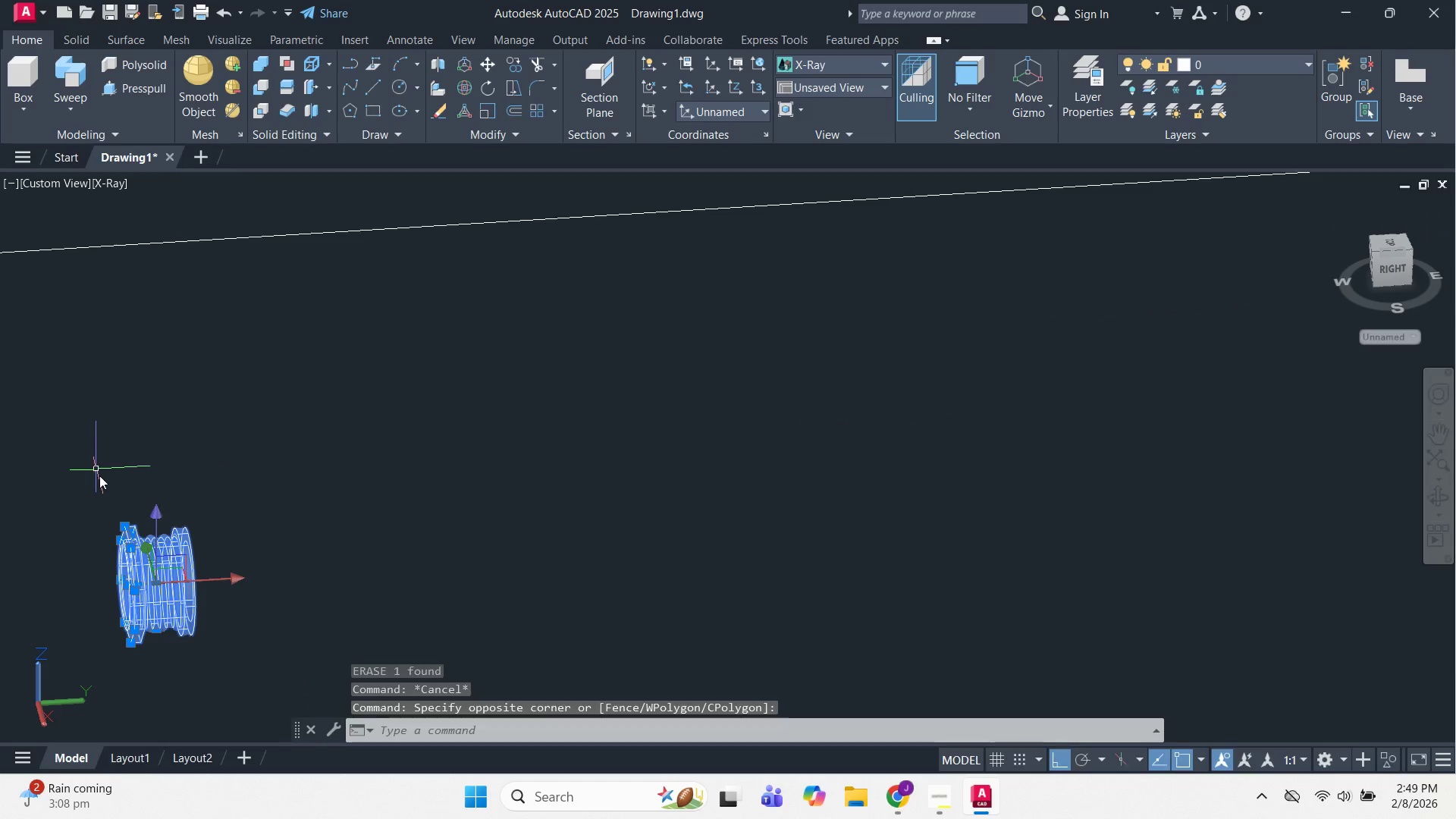 
scroll: coordinate [207, 677], scroll_direction: up, amount: 2.0
 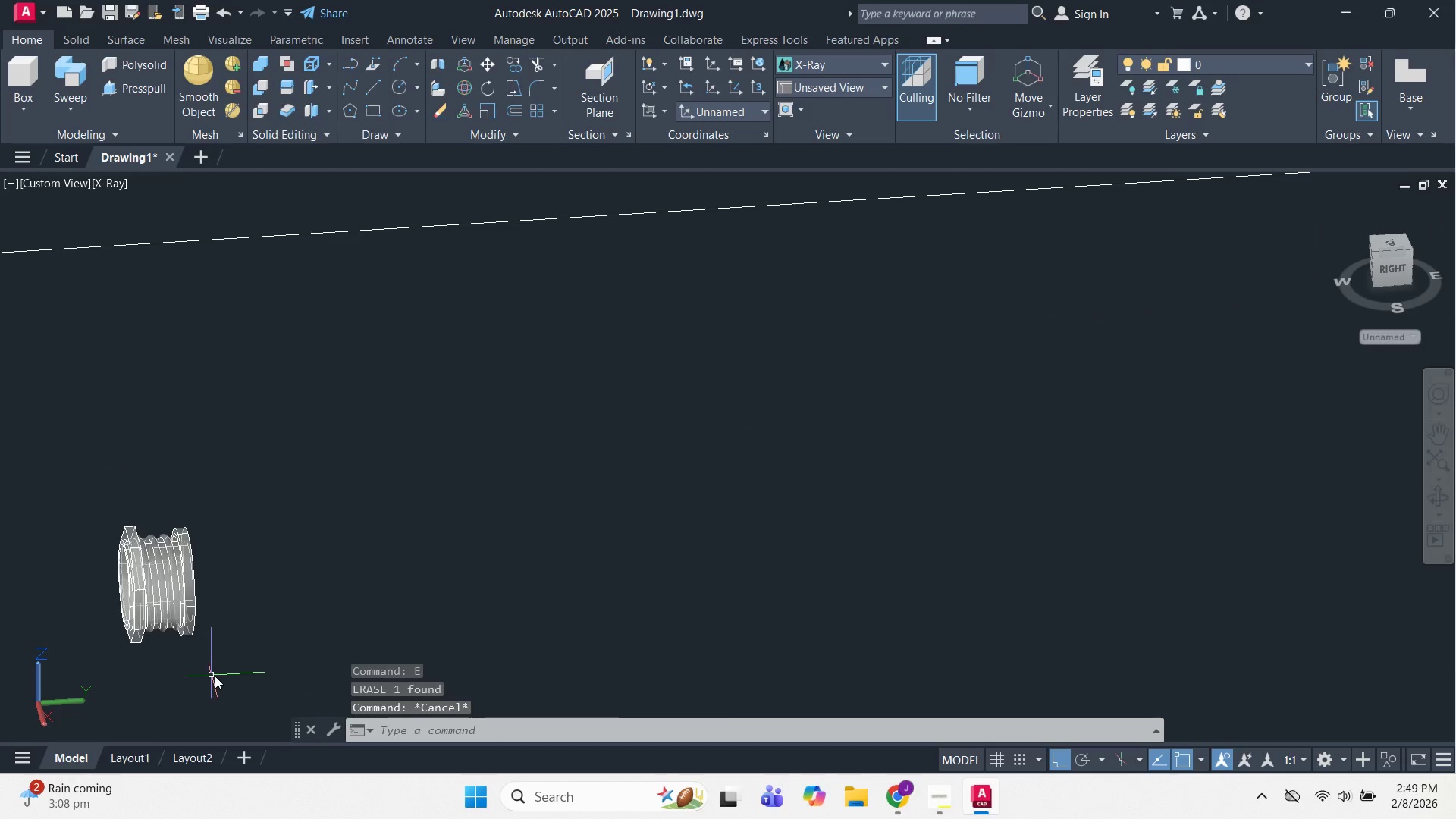 
key(M)
 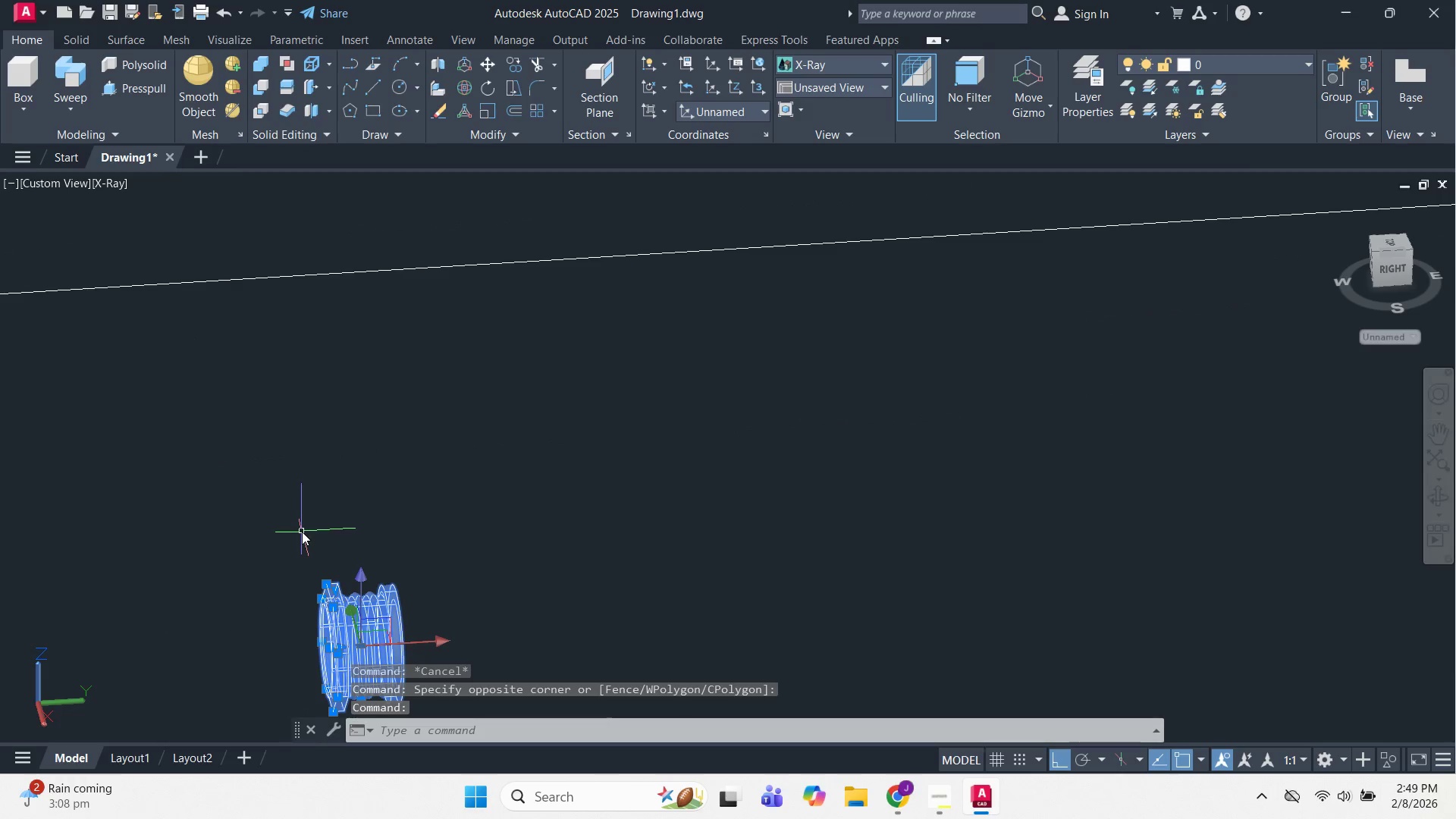 
key(Space)
 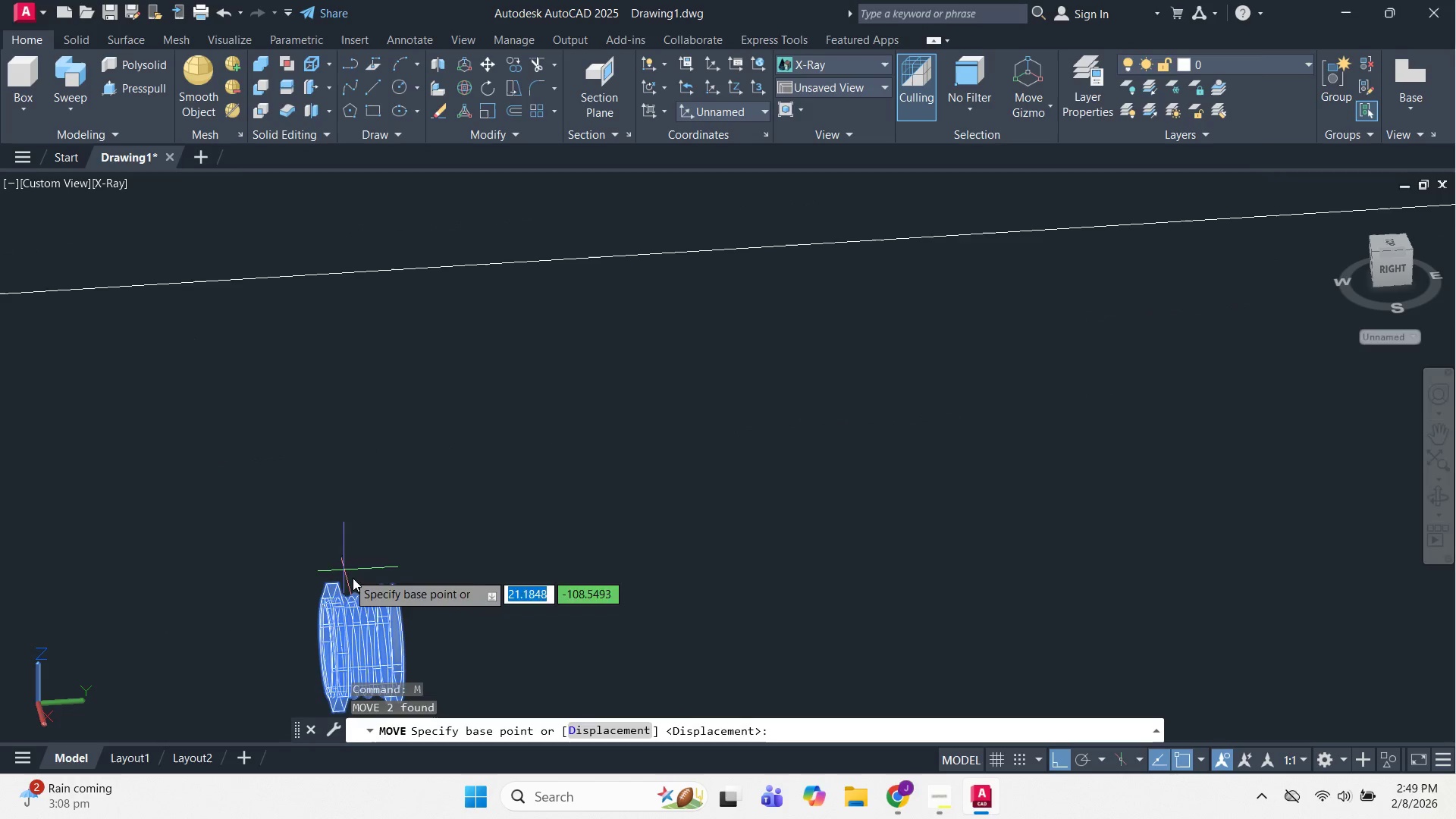 
scroll: coordinate [422, 510], scroll_direction: up, amount: 4.0
 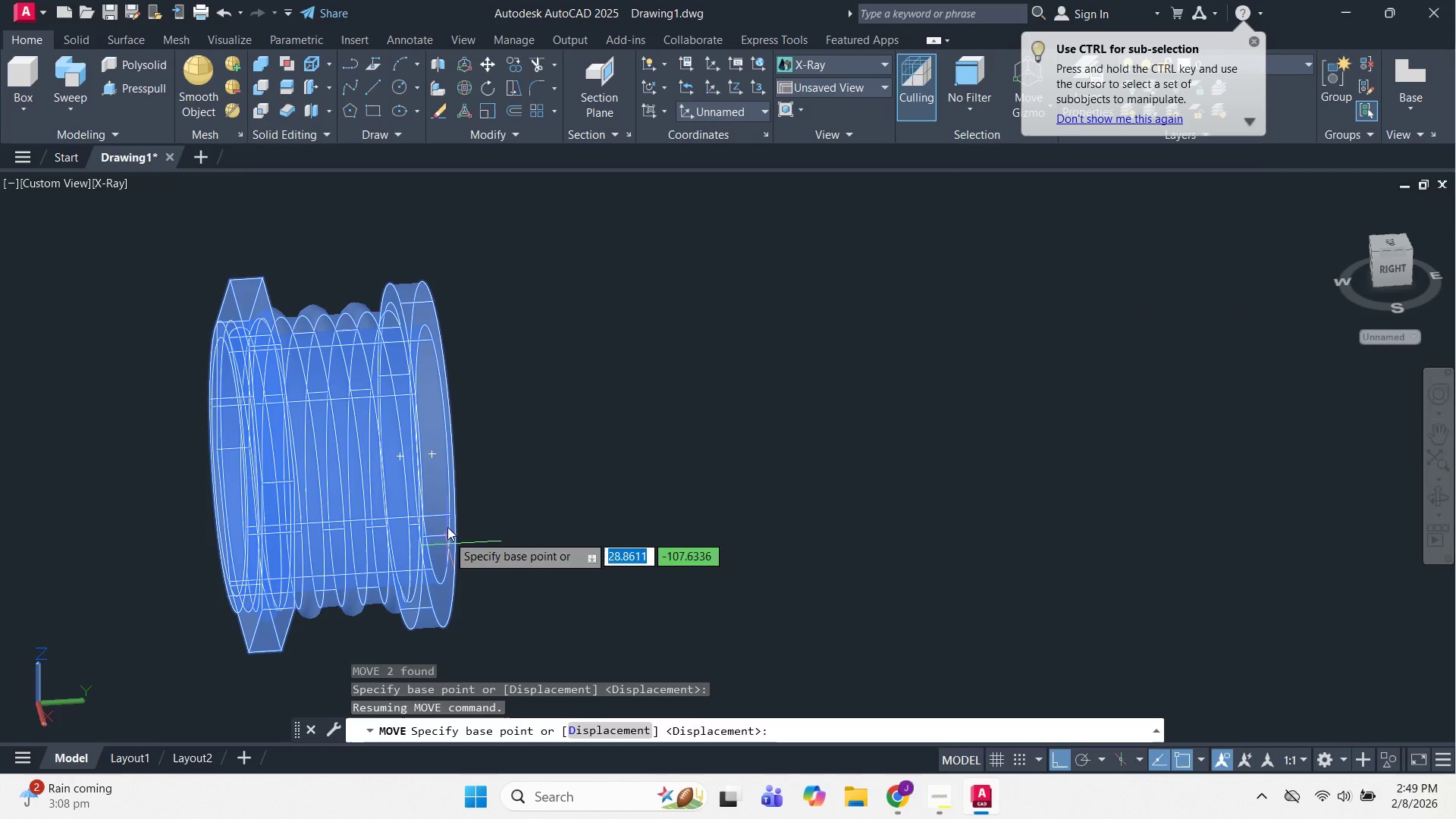 
left_click_drag(start_coordinate=[428, 453], to_coordinate=[428, 458])
 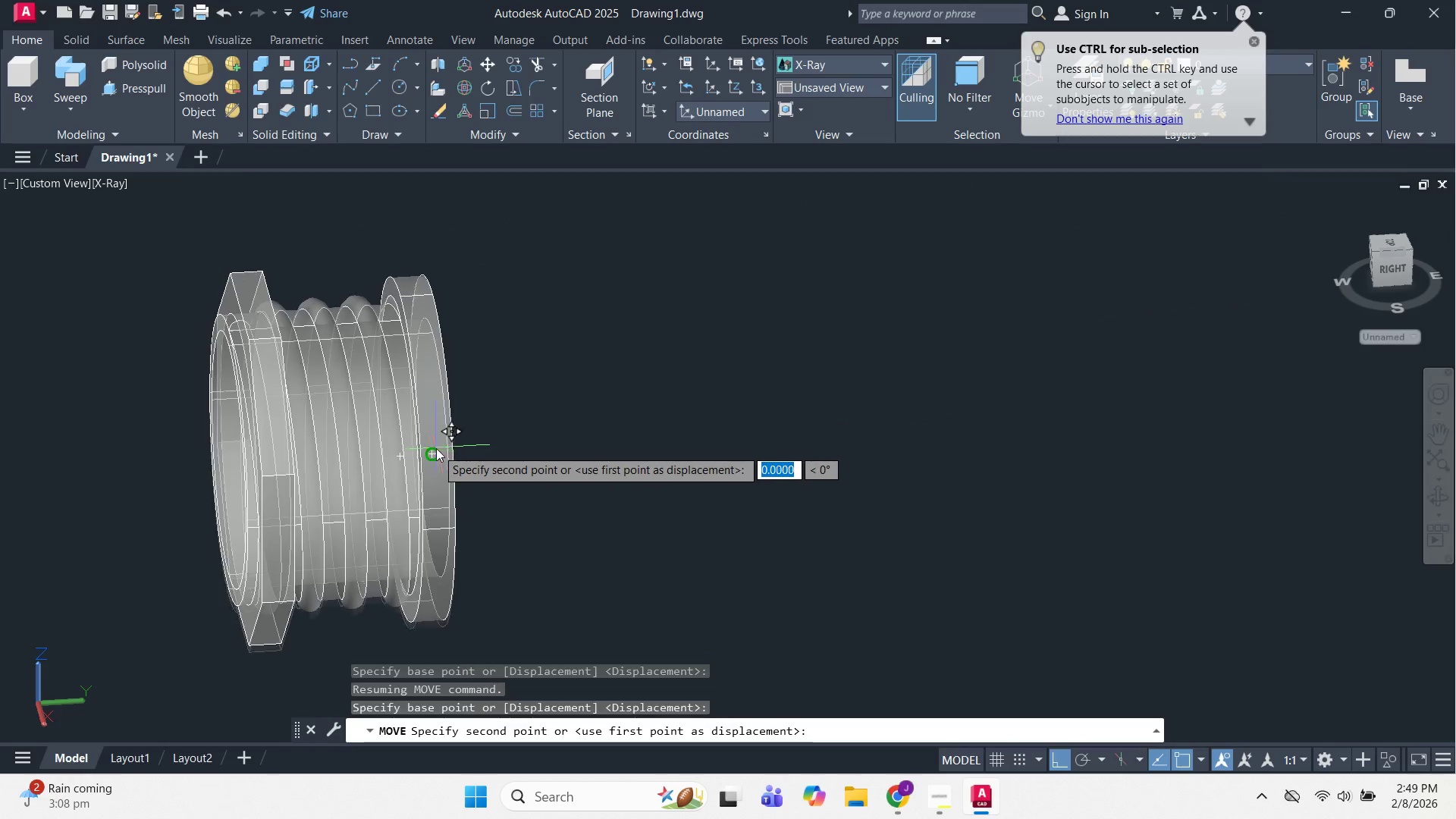 
scroll: coordinate [897, 344], scroll_direction: down, amount: 6.0
 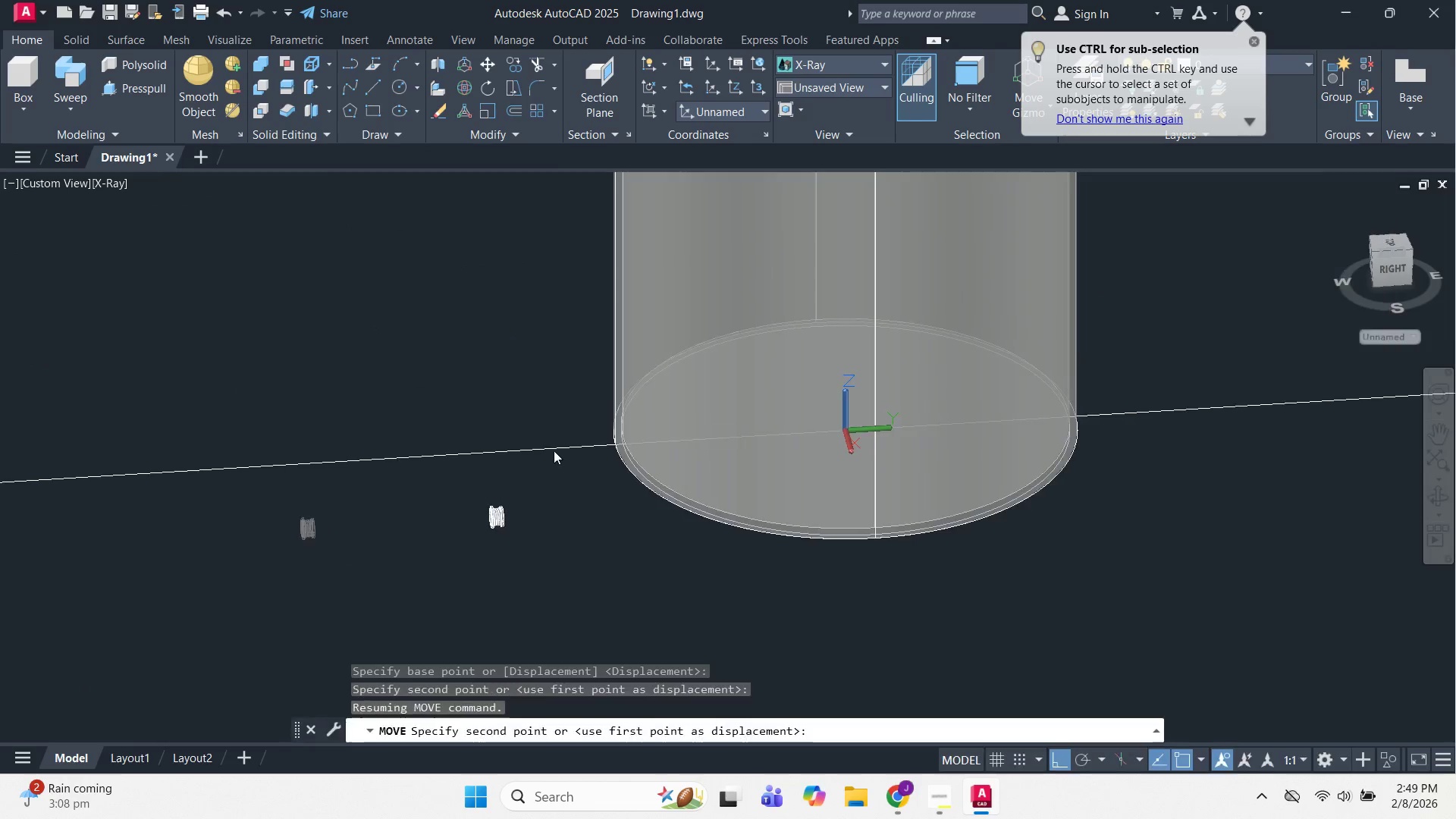 
scroll: coordinate [573, 504], scroll_direction: up, amount: 7.0
 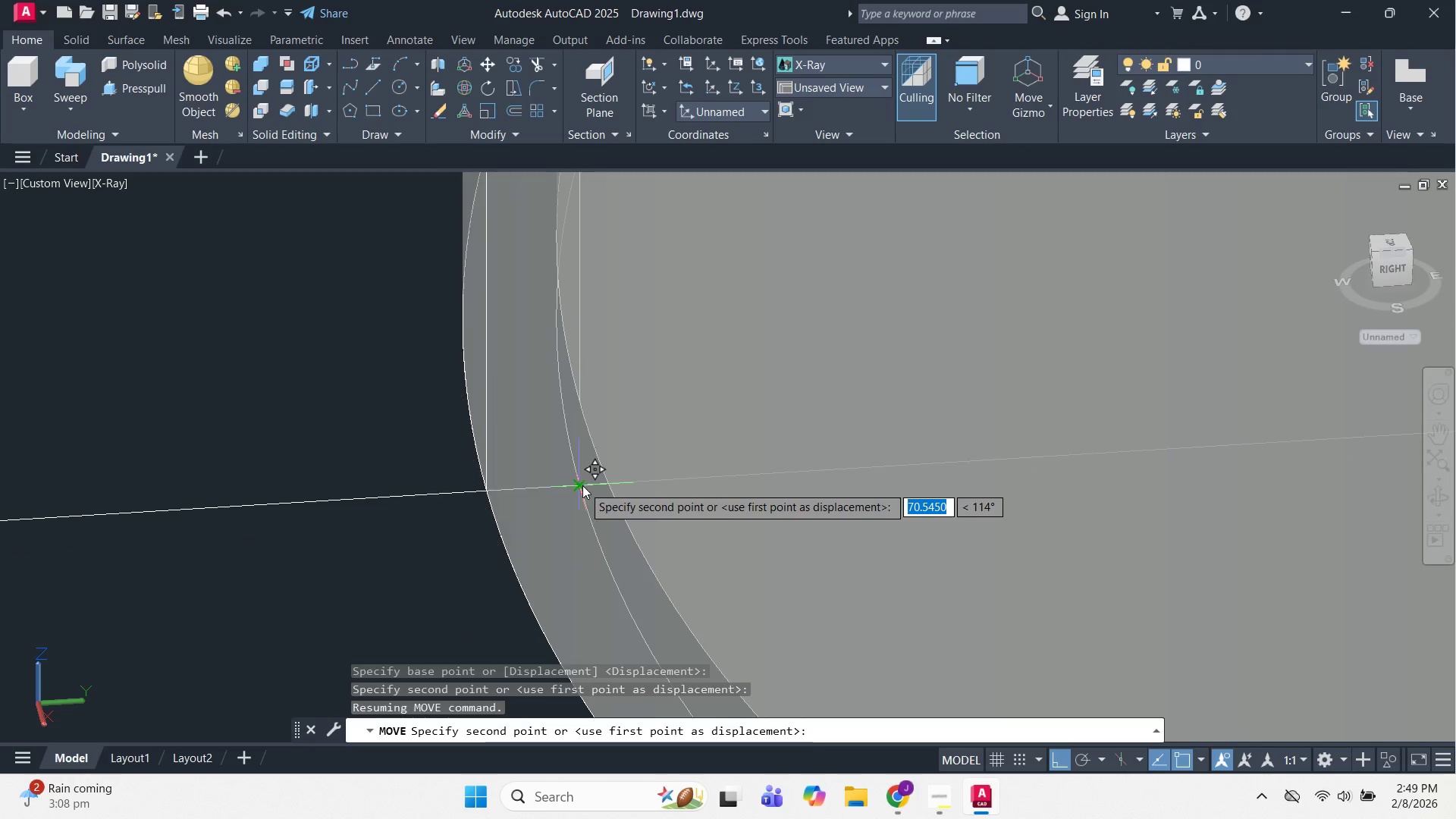 
left_click([582, 485])
 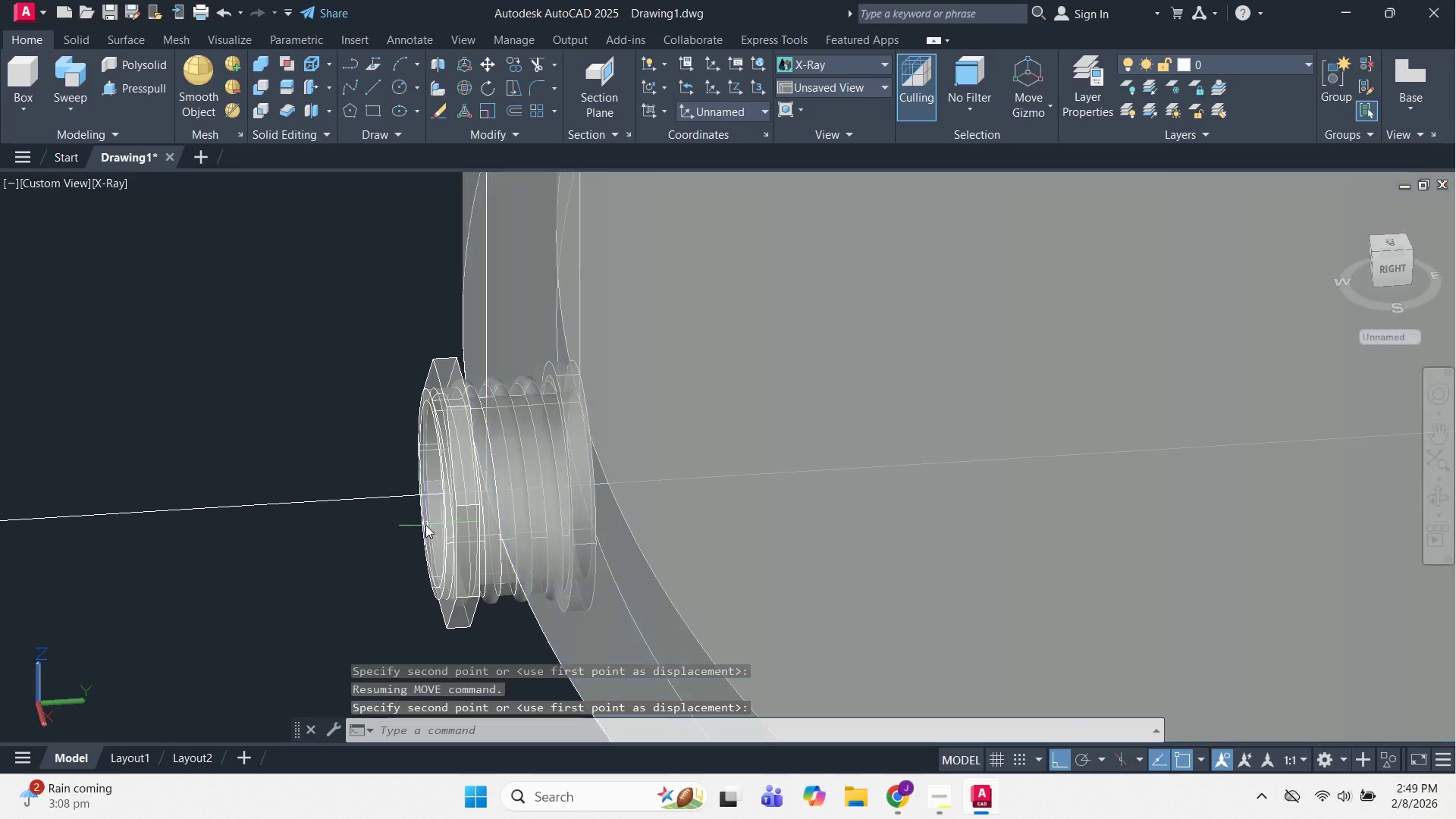 
left_click_drag(start_coordinate=[510, 647], to_coordinate=[502, 644])
 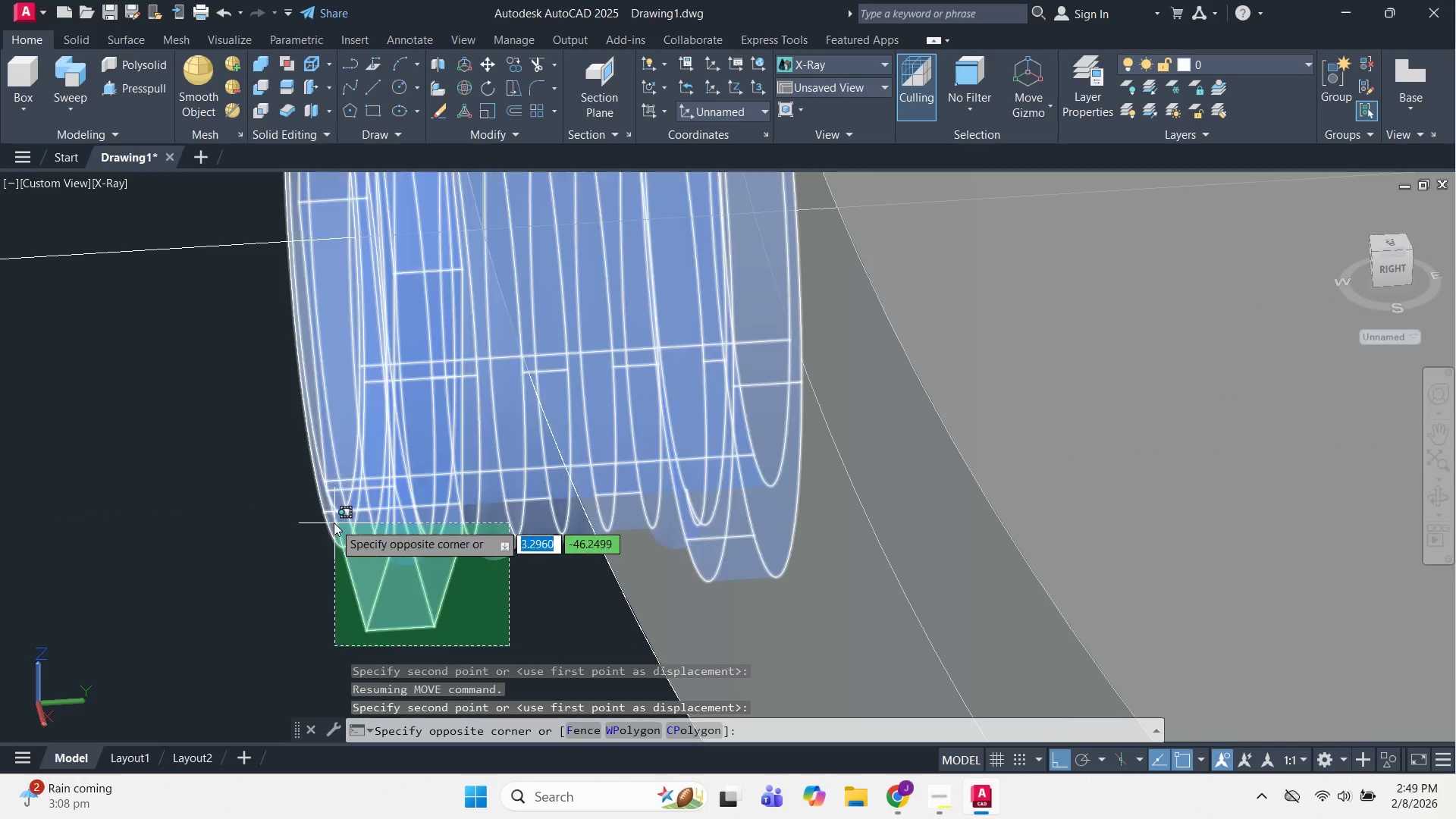 
scroll: coordinate [512, 647], scroll_direction: up, amount: 3.0
 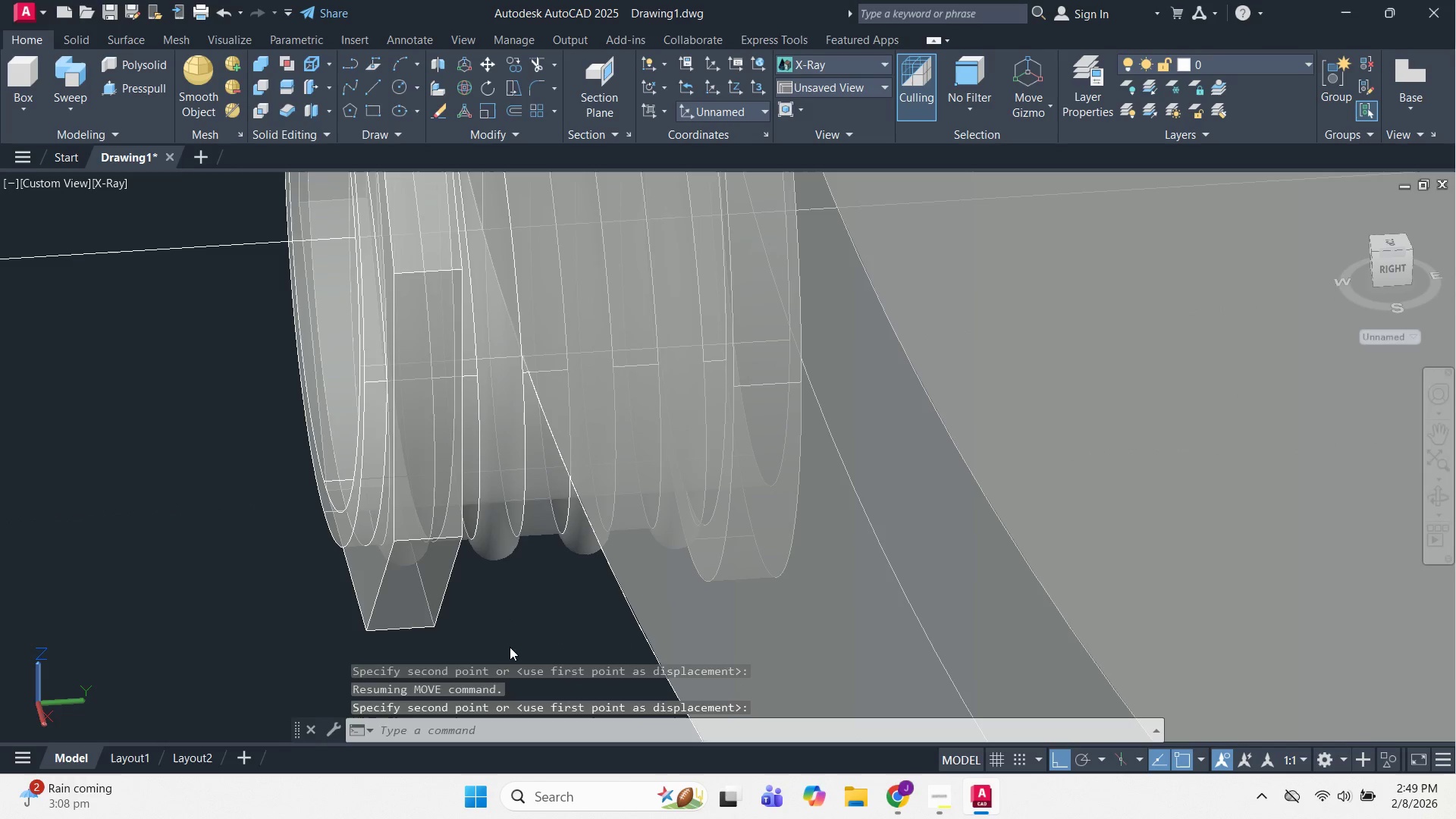 
double_click([334, 522])
 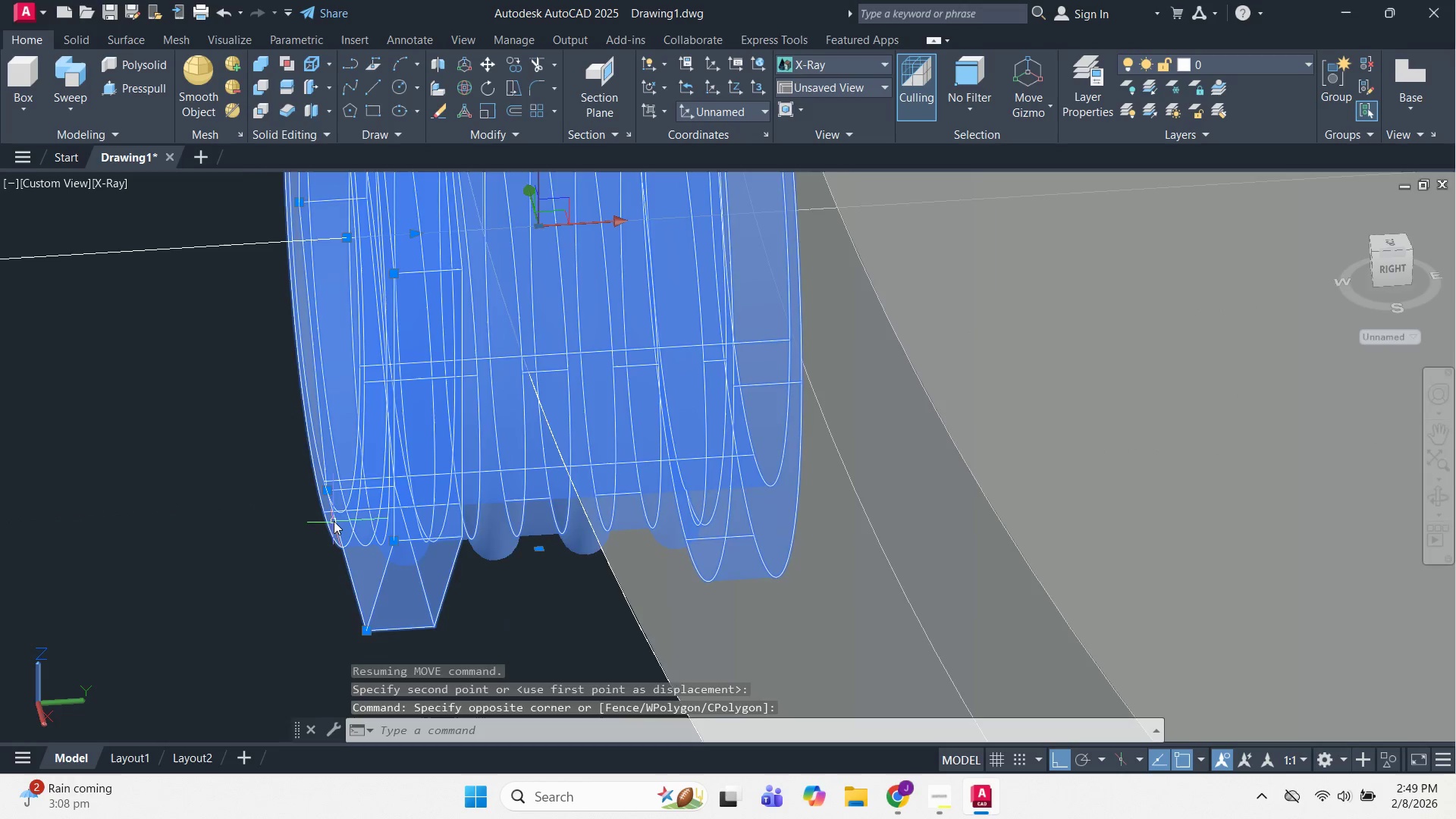 
scroll: coordinate [334, 520], scroll_direction: down, amount: 2.0
 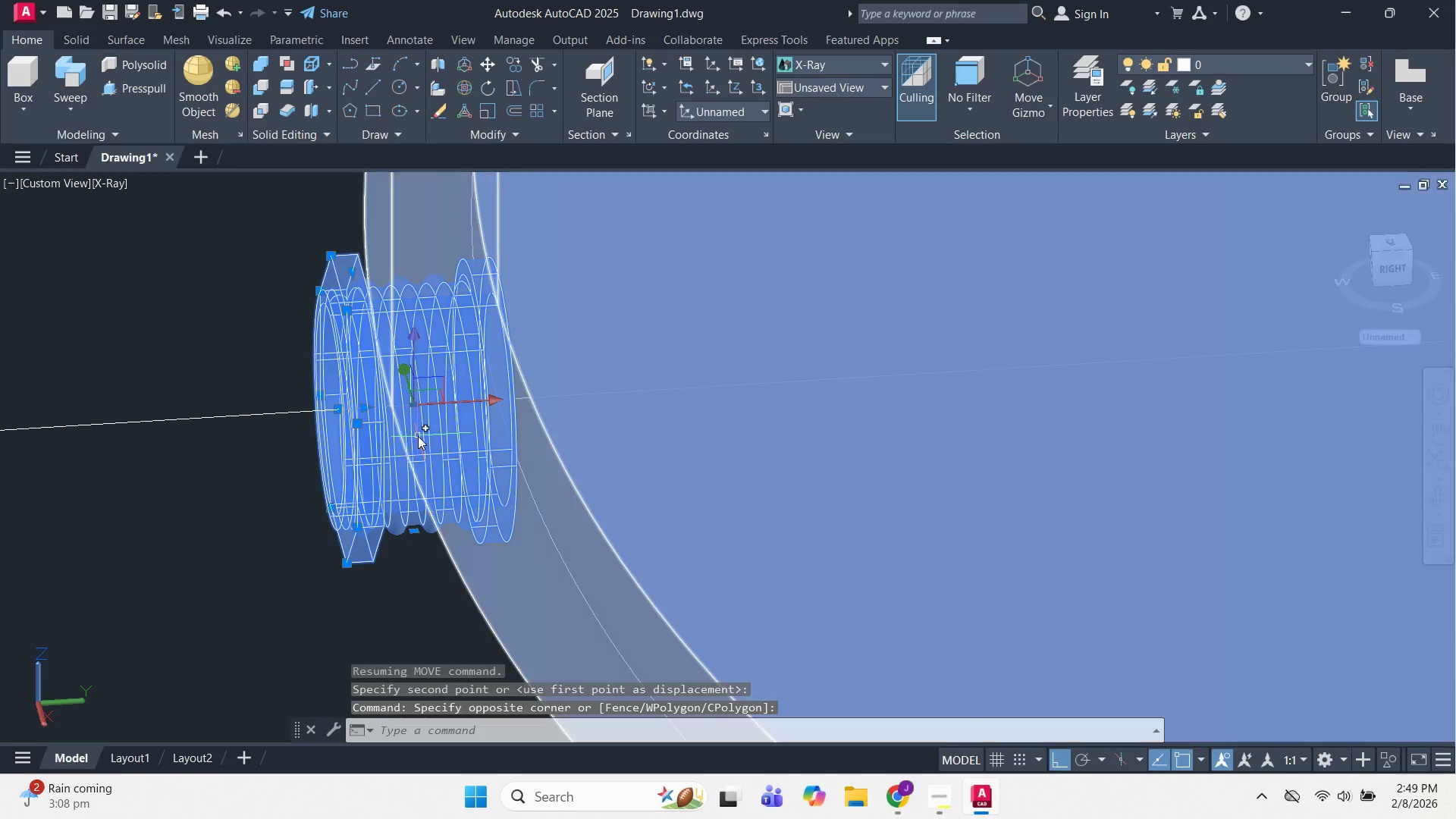 
hold_key(key=ShiftLeft, duration=0.97)
 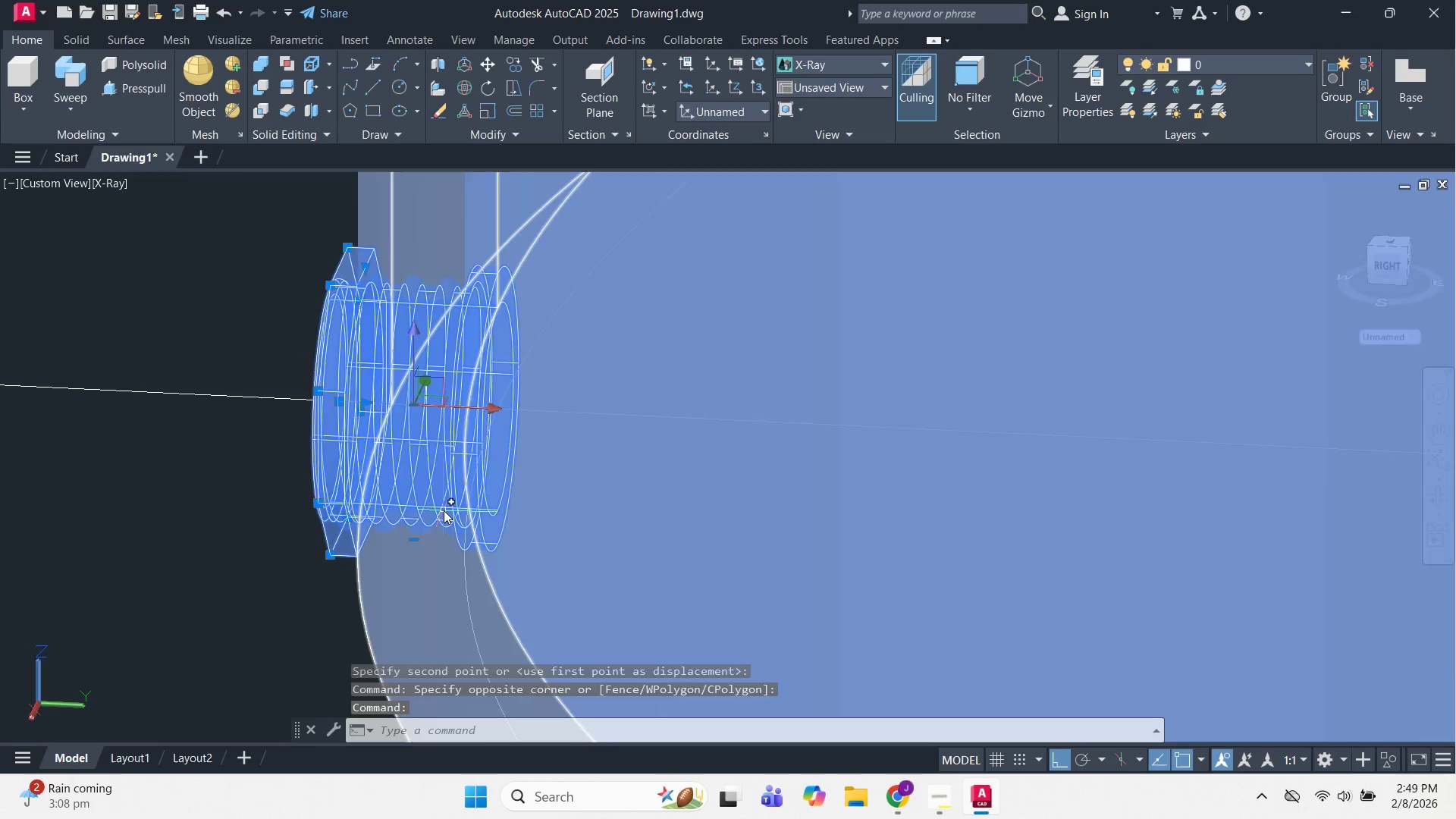 
key(Escape)
 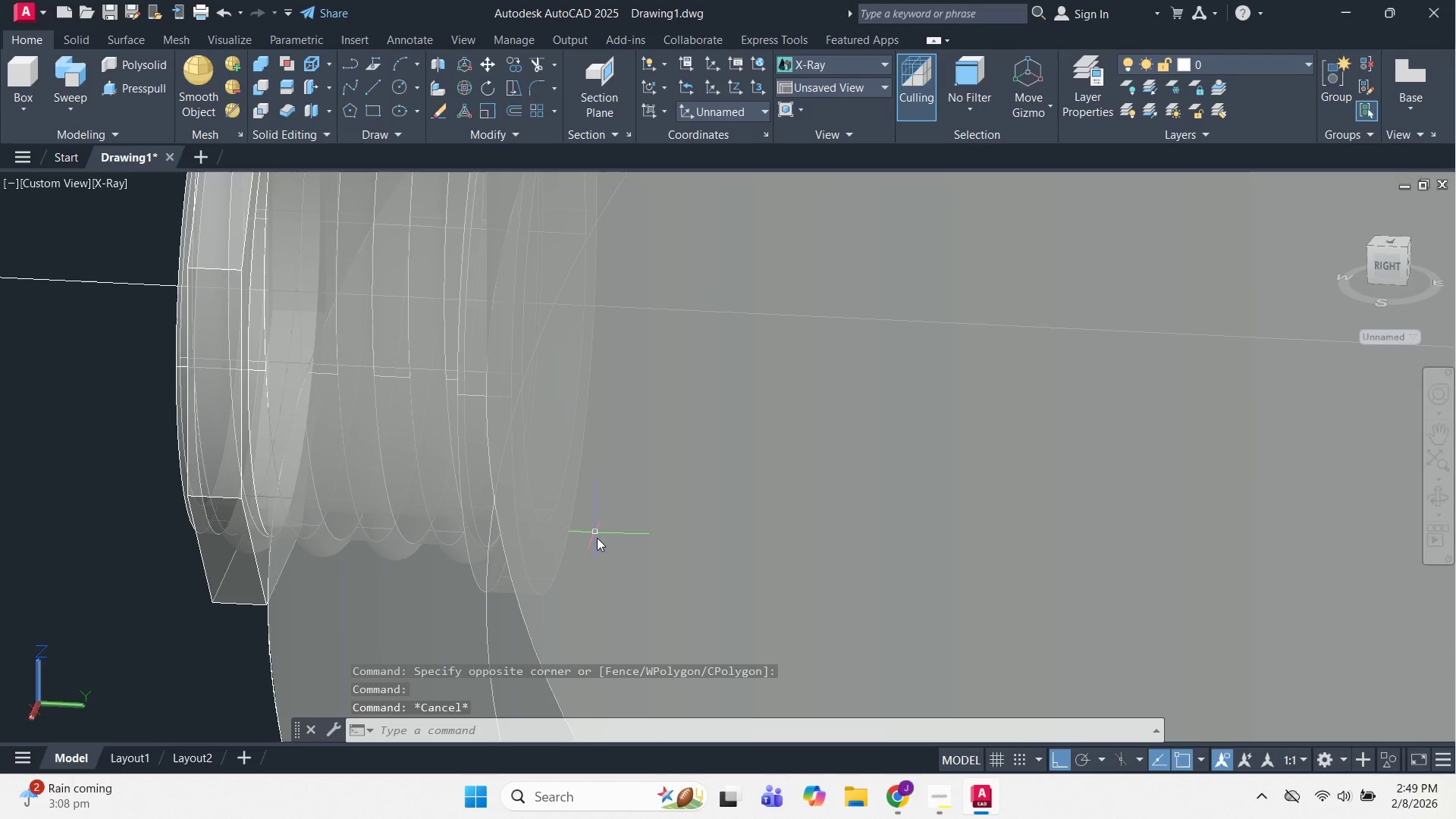 
scroll: coordinate [444, 510], scroll_direction: up, amount: 2.0
 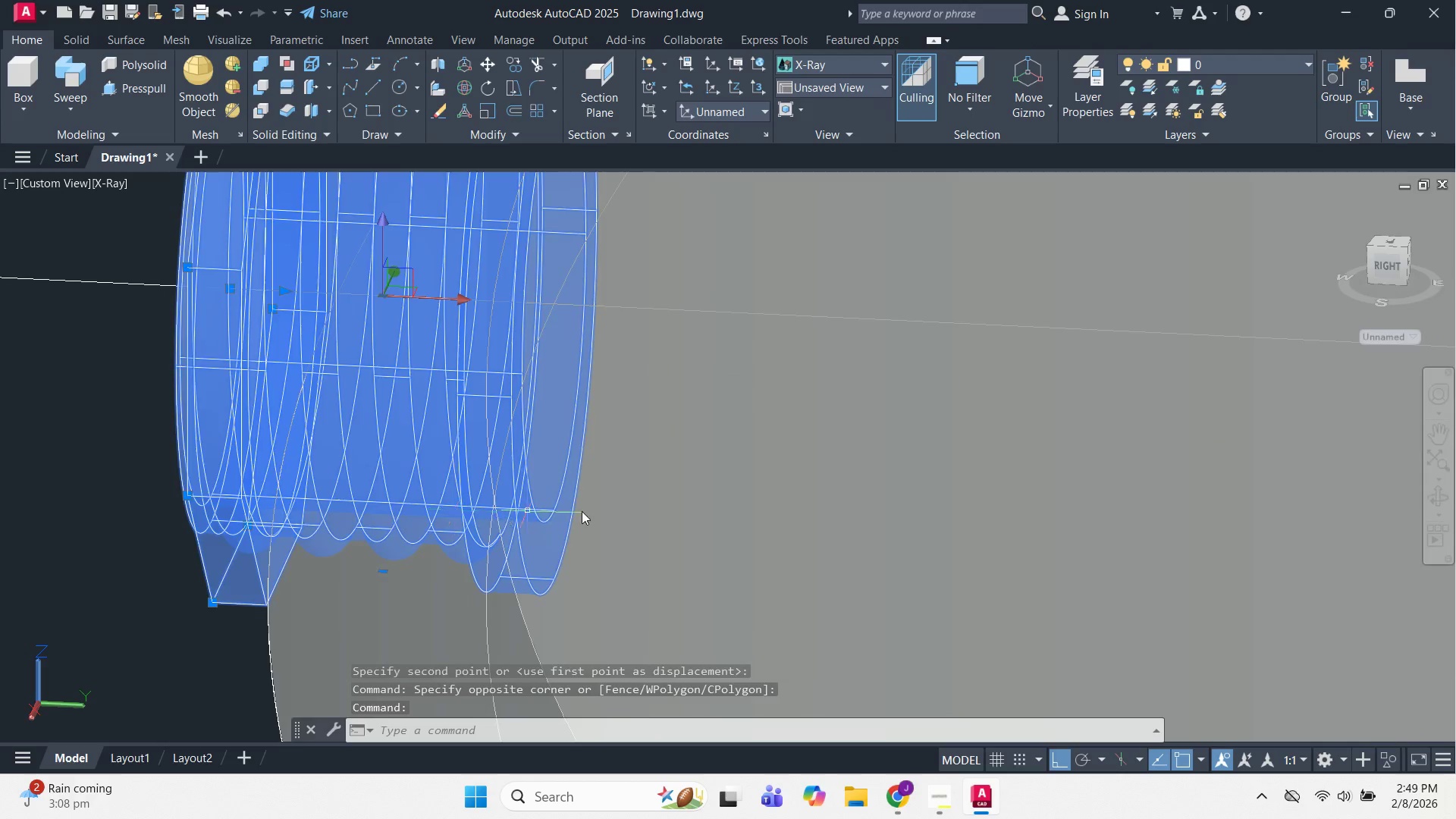 
key(Control+ControlLeft)
 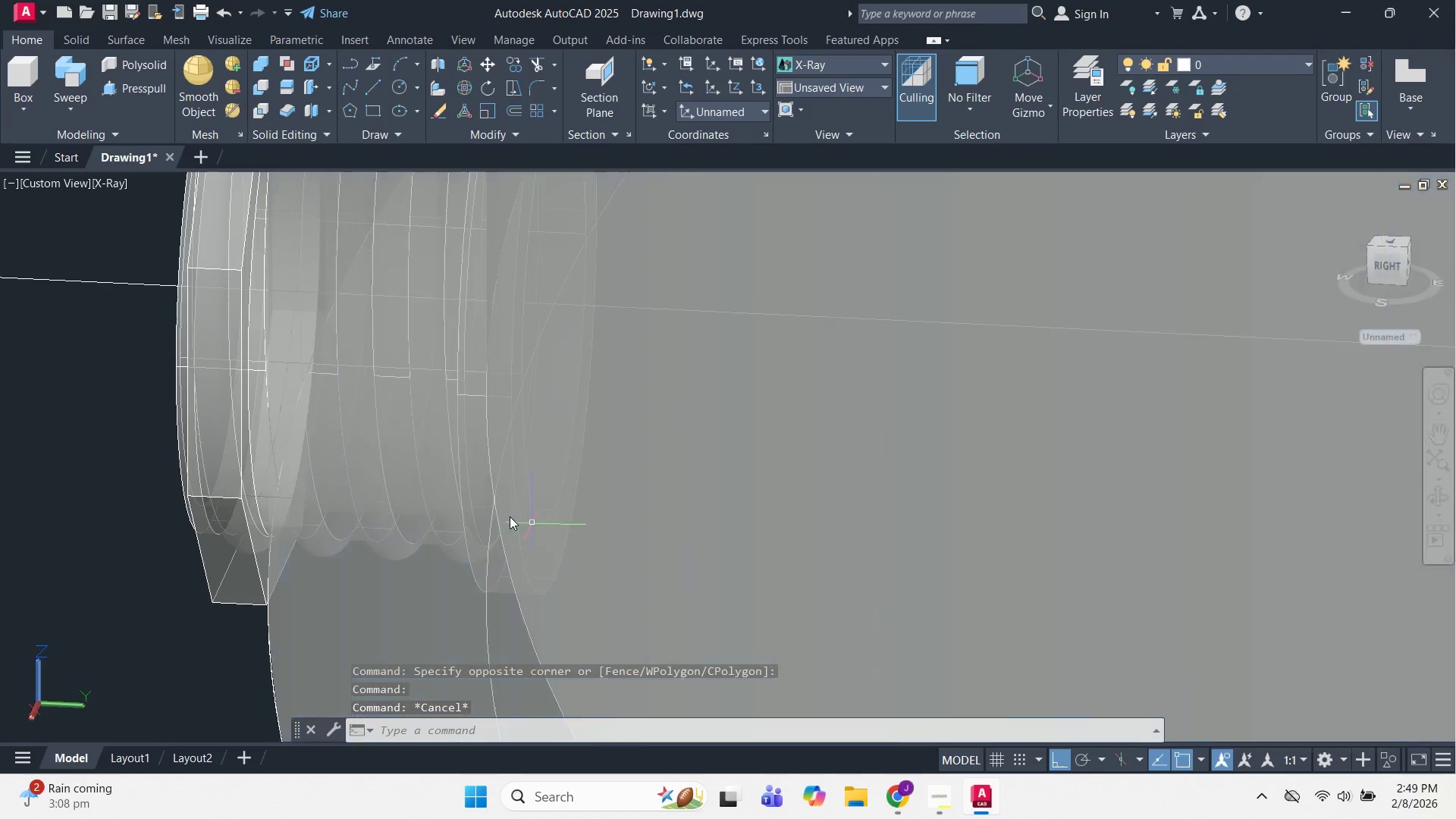 
key(Escape)
 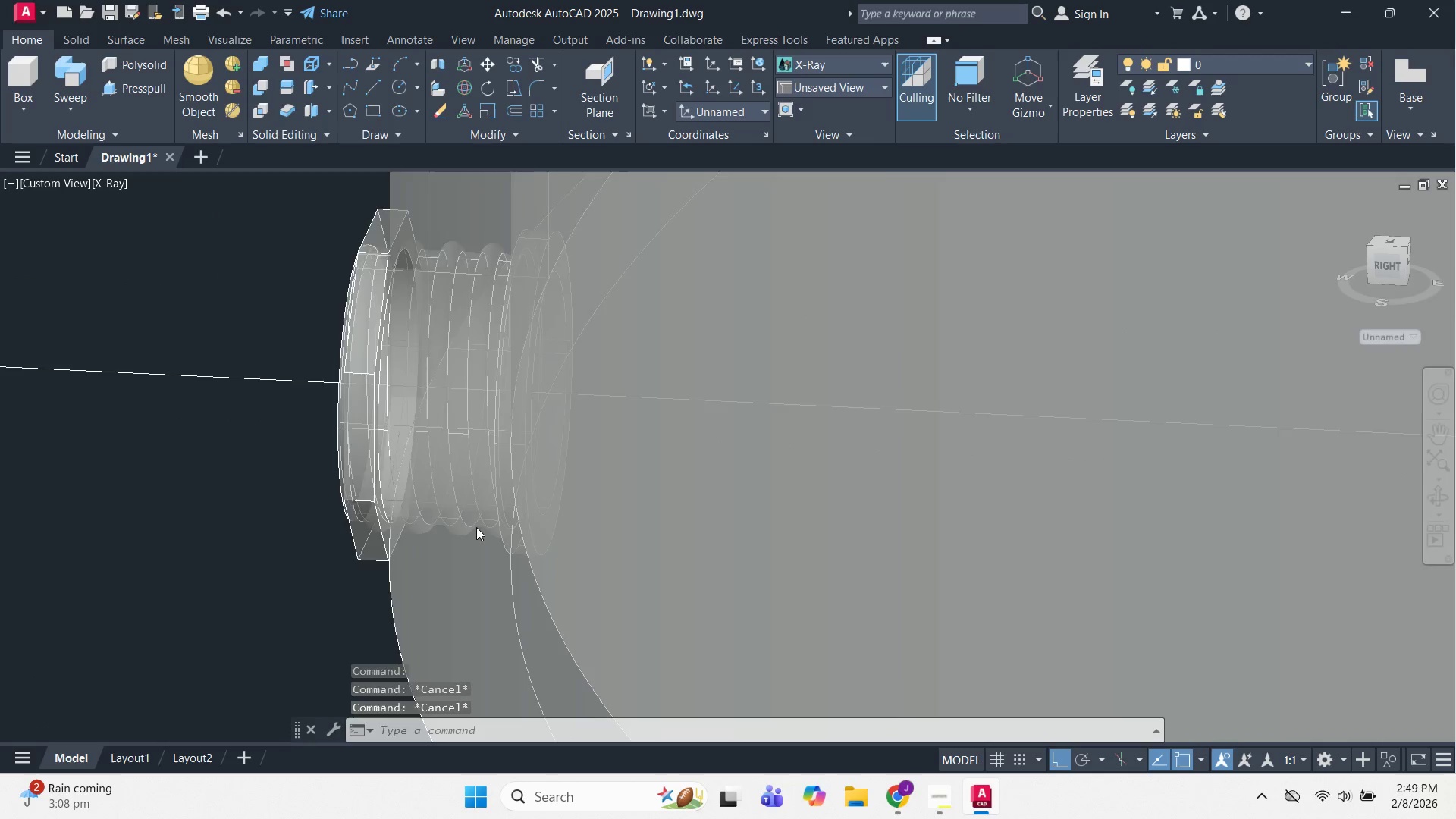 
key(Escape)
 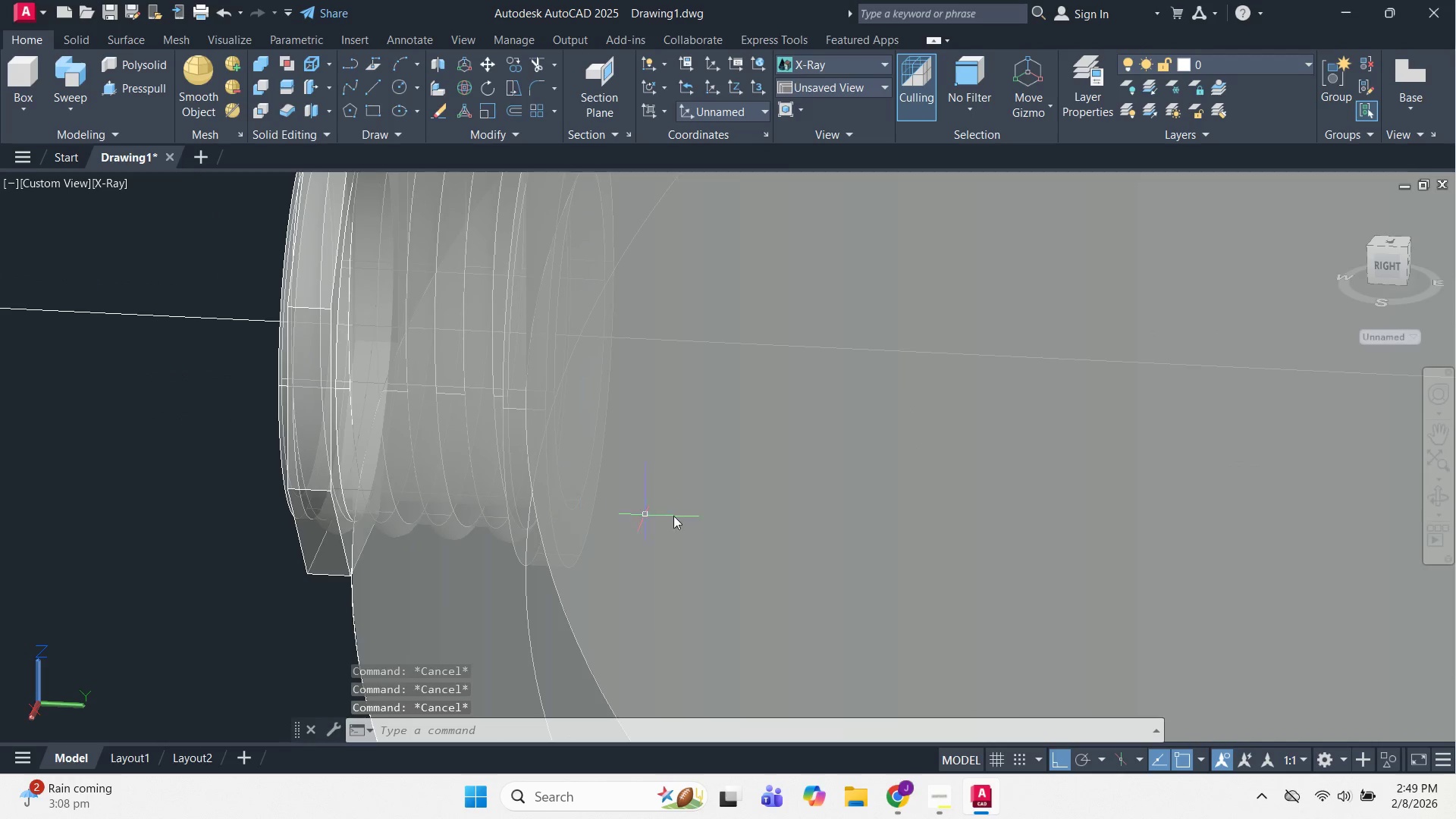 
hold_key(key=ShiftLeft, duration=1.52)
 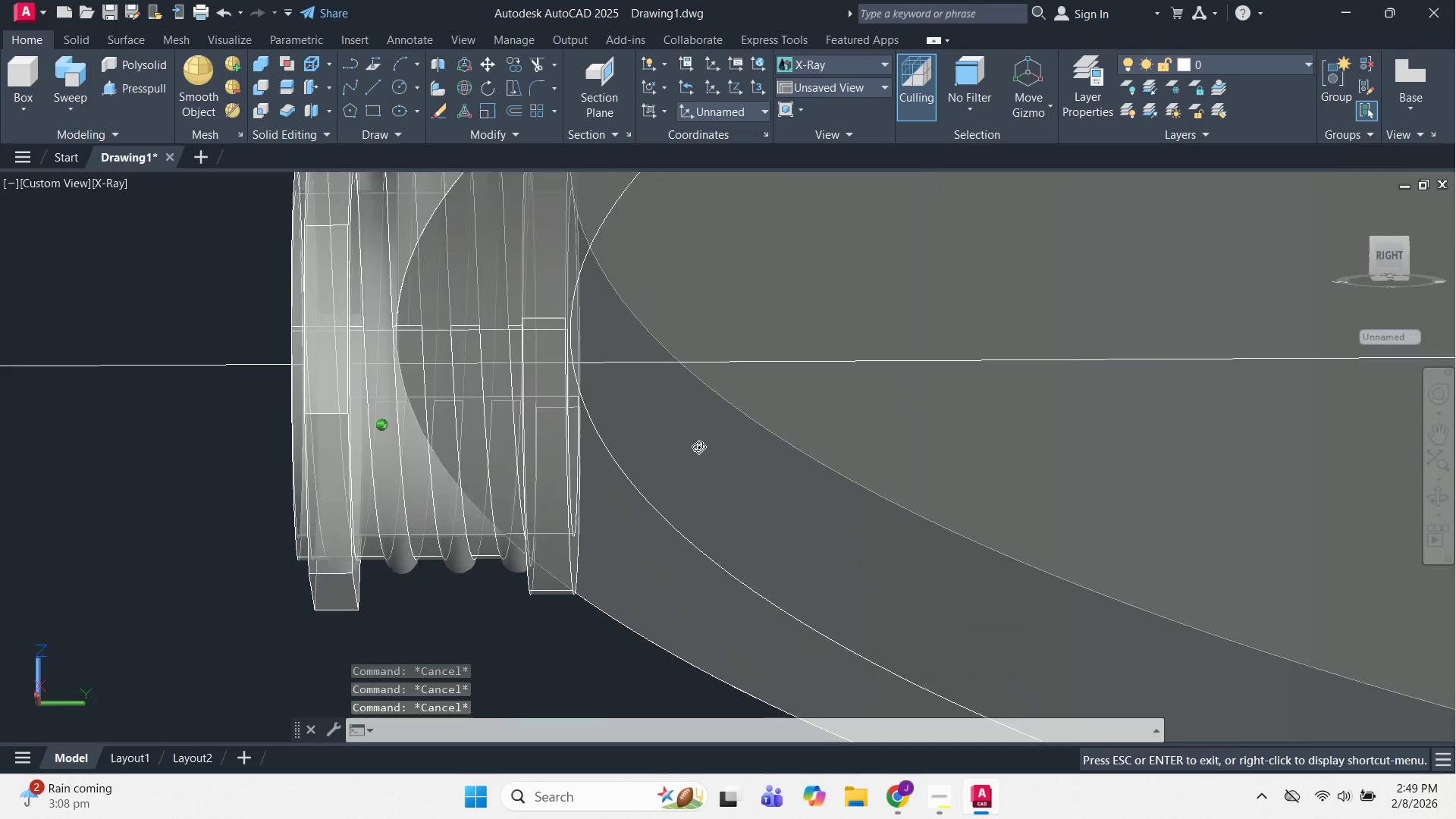 
scroll: coordinate [476, 527], scroll_direction: none, amount: 0.0
 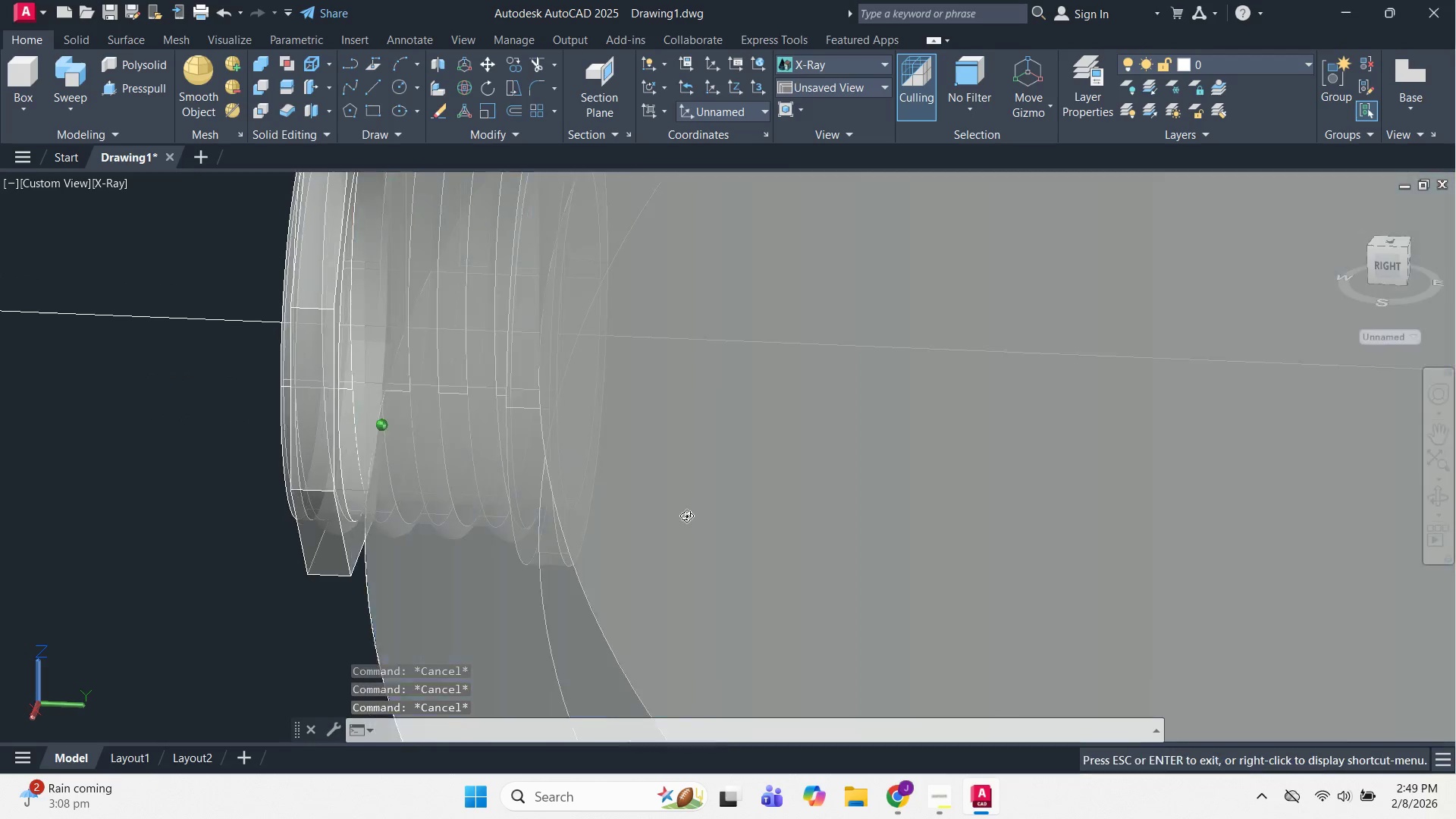 
hold_key(key=ShiftLeft, duration=1.55)
 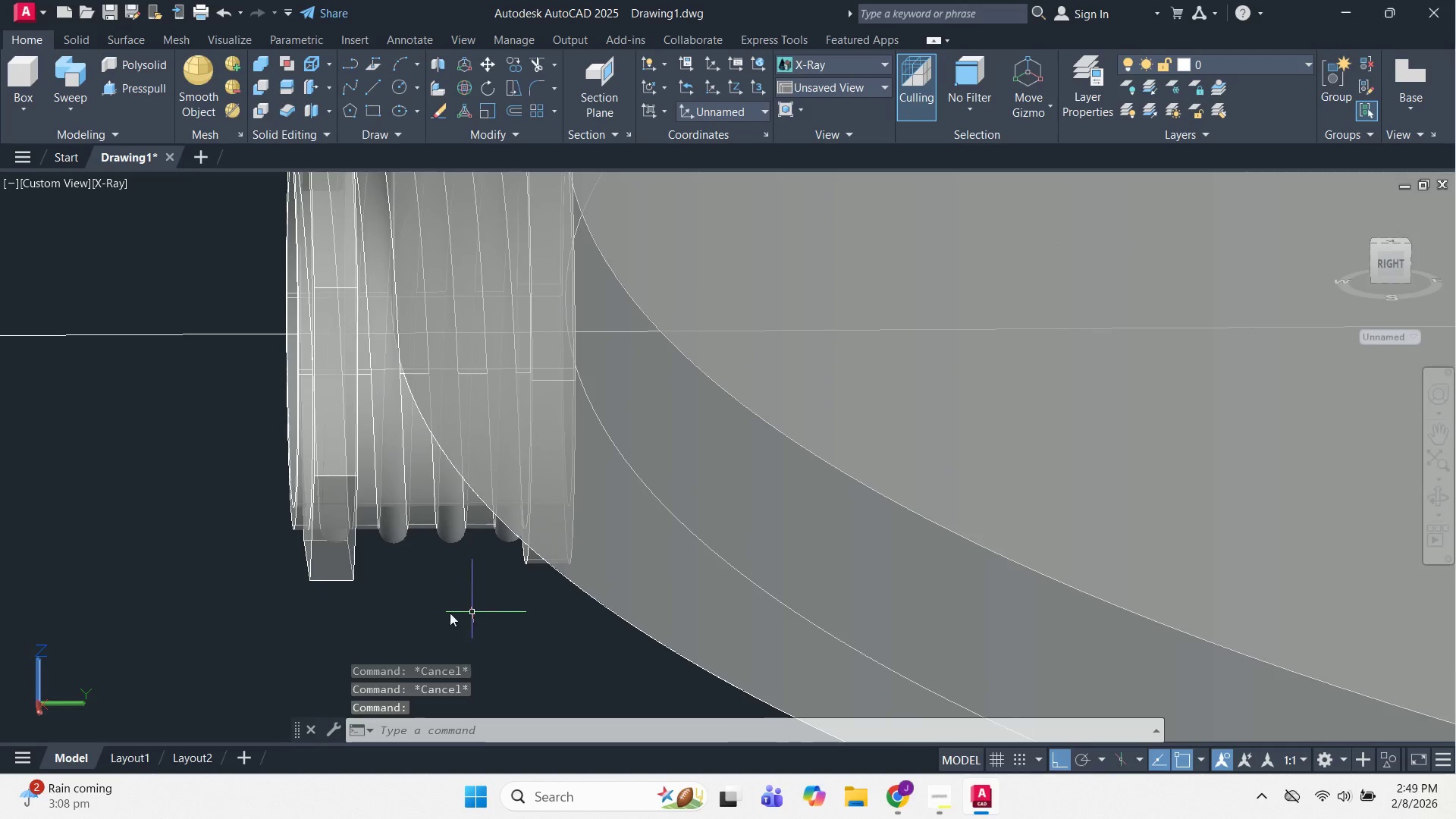 
left_click_drag(start_coordinate=[431, 610], to_coordinate=[413, 588])
 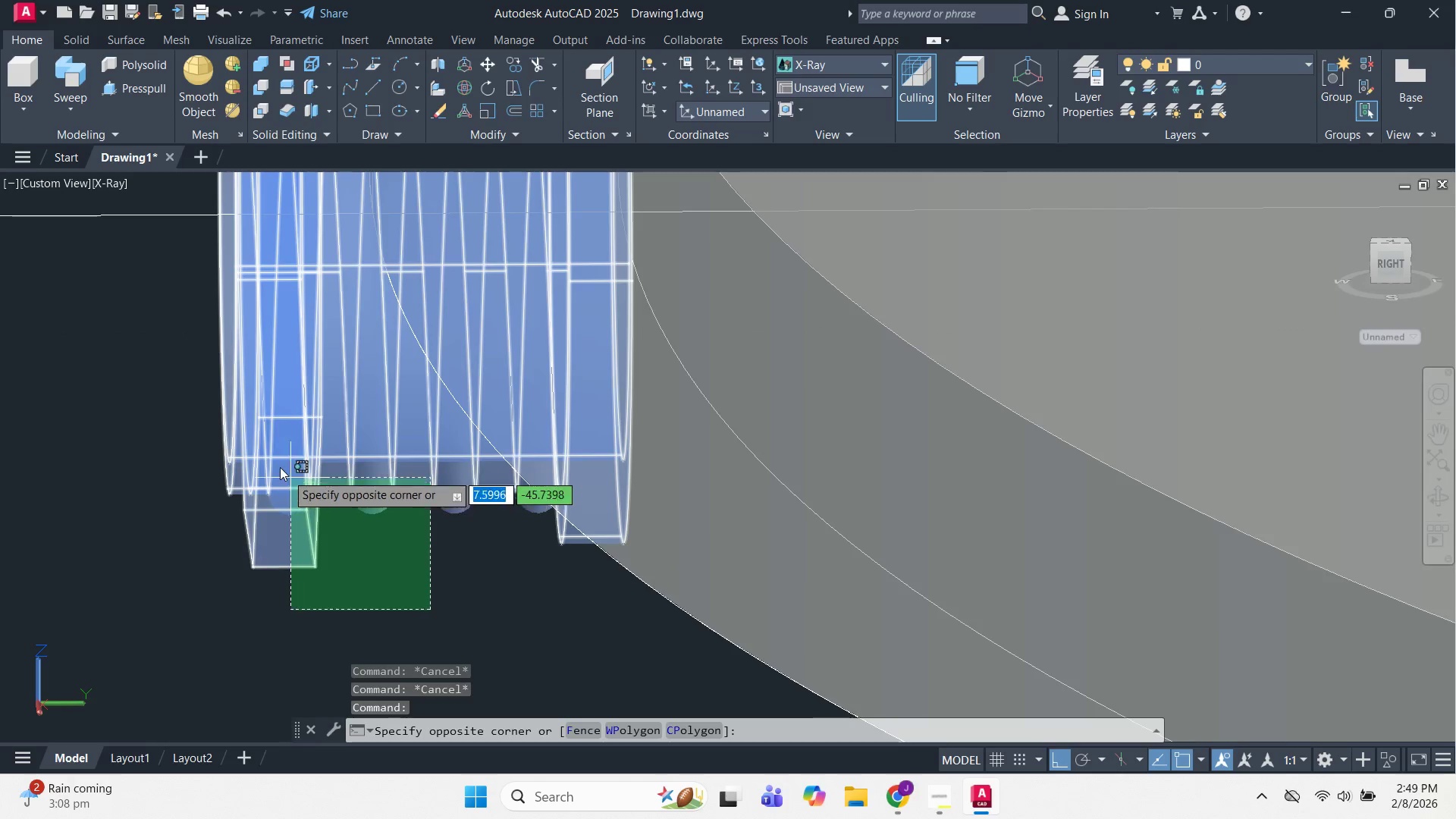 
scroll: coordinate [443, 613], scroll_direction: up, amount: 1.0
 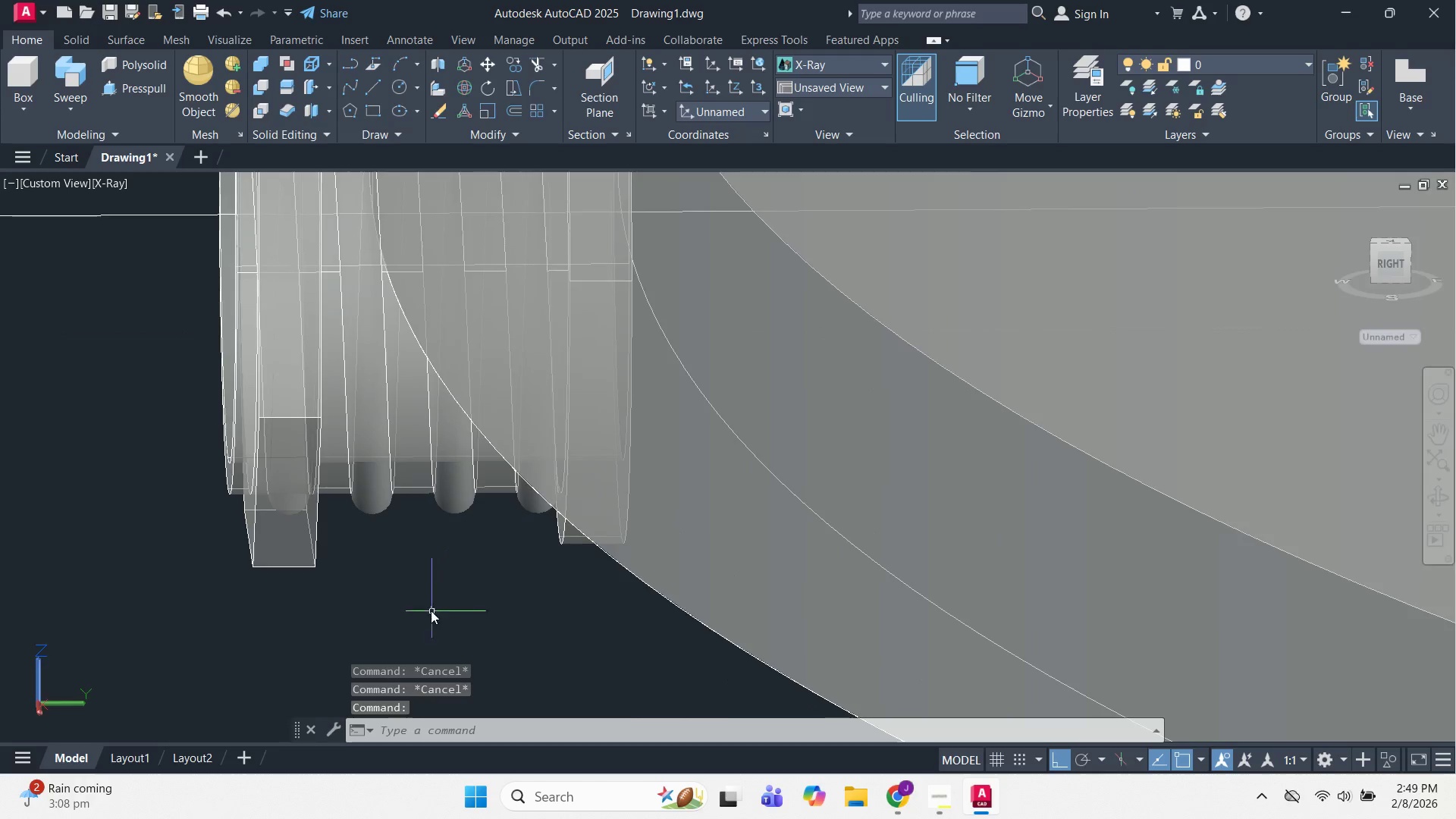 
double_click([243, 444])
 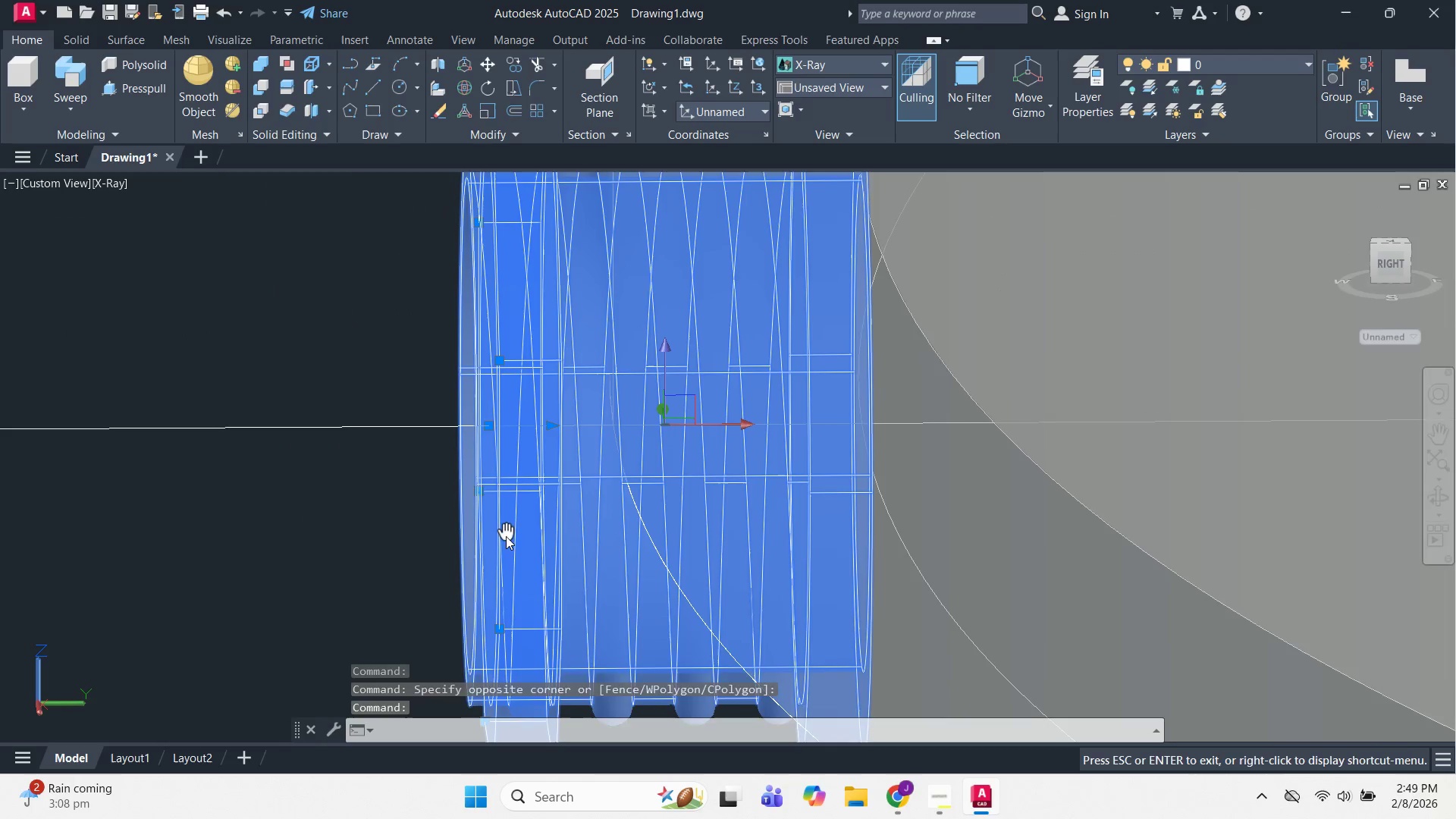 
key(N)
 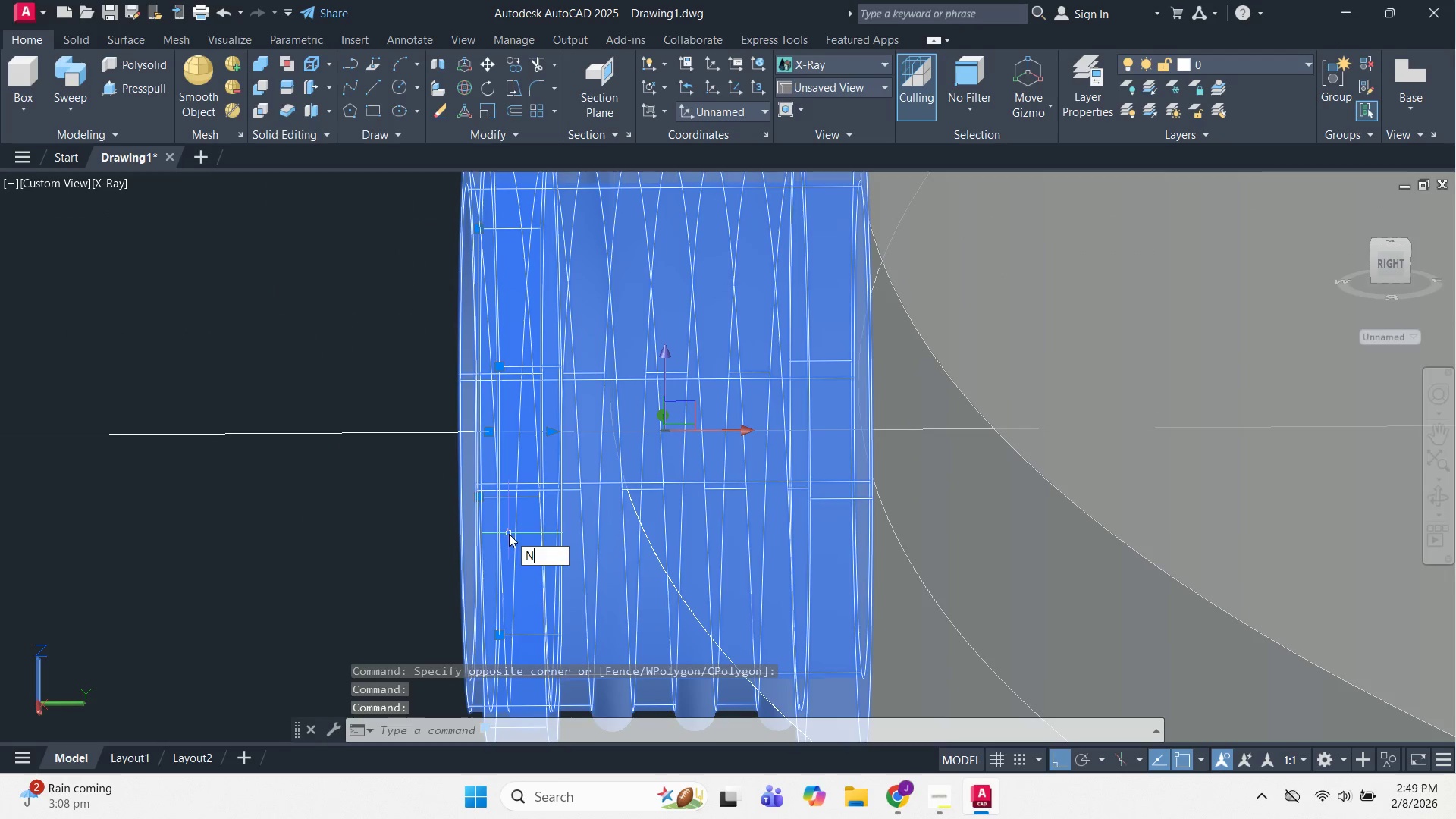 
key(Space)
 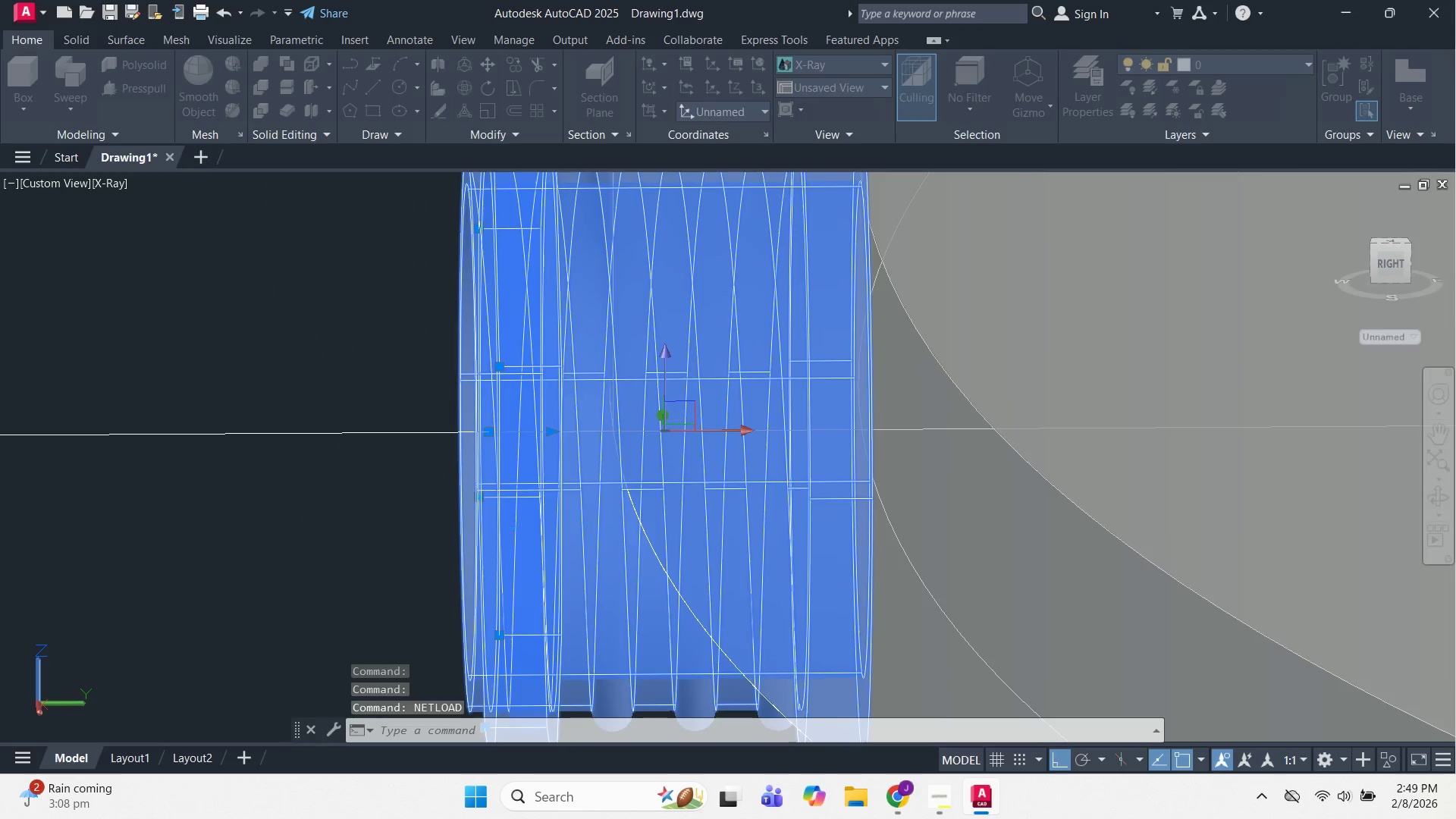 
key(Escape)
 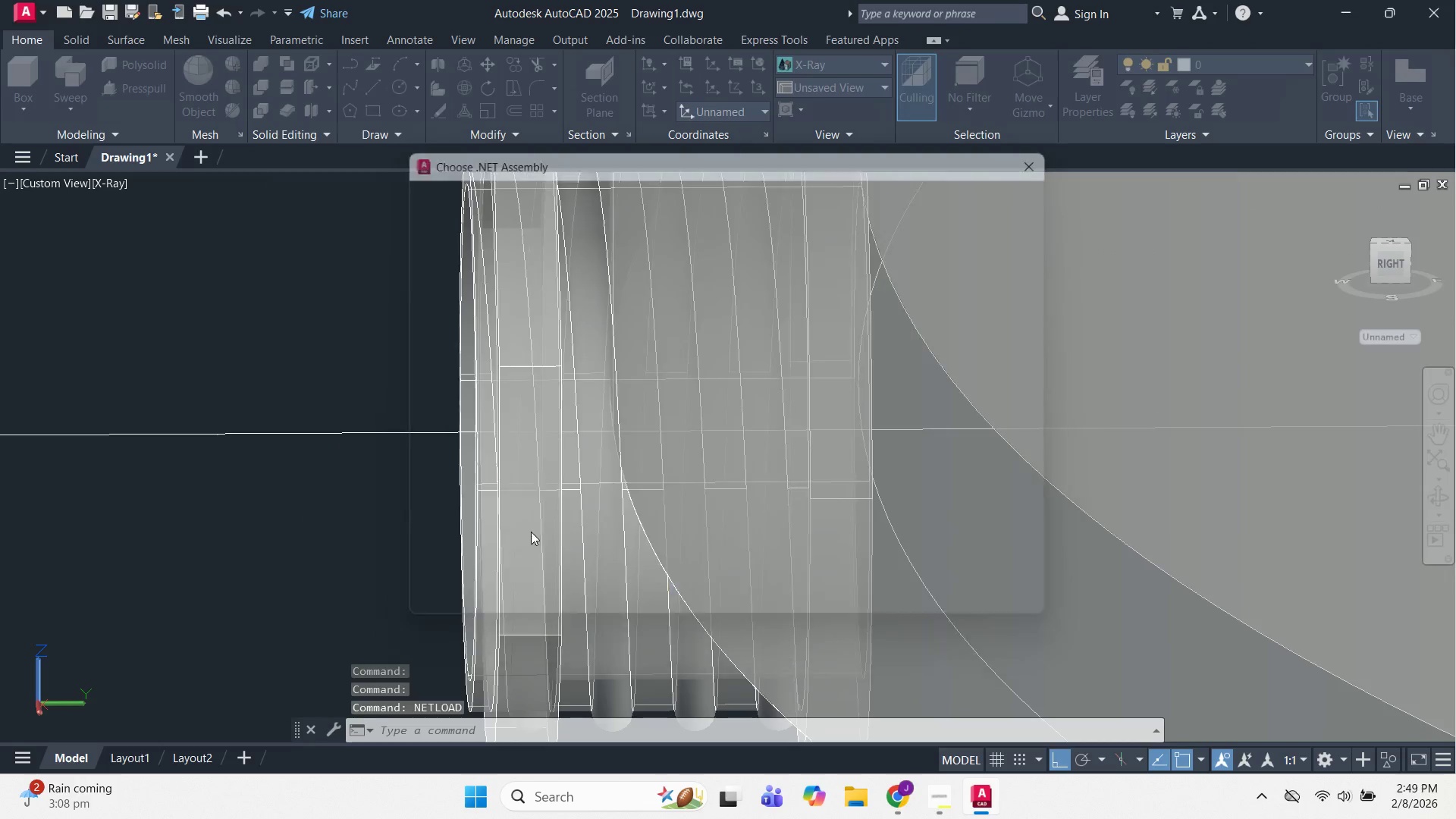 
key(Escape)
 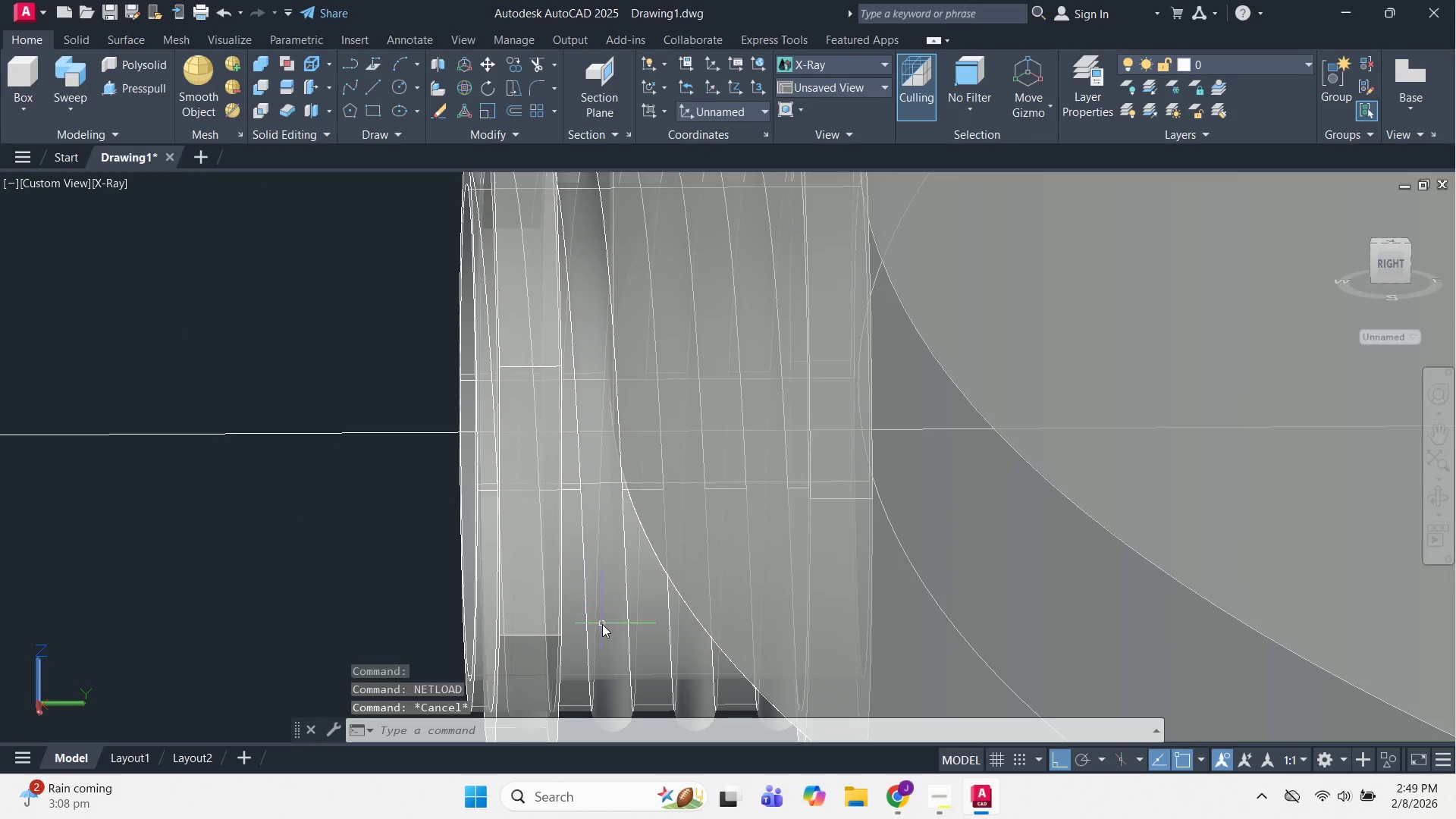 
left_click_drag(start_coordinate=[623, 670], to_coordinate=[613, 648])
 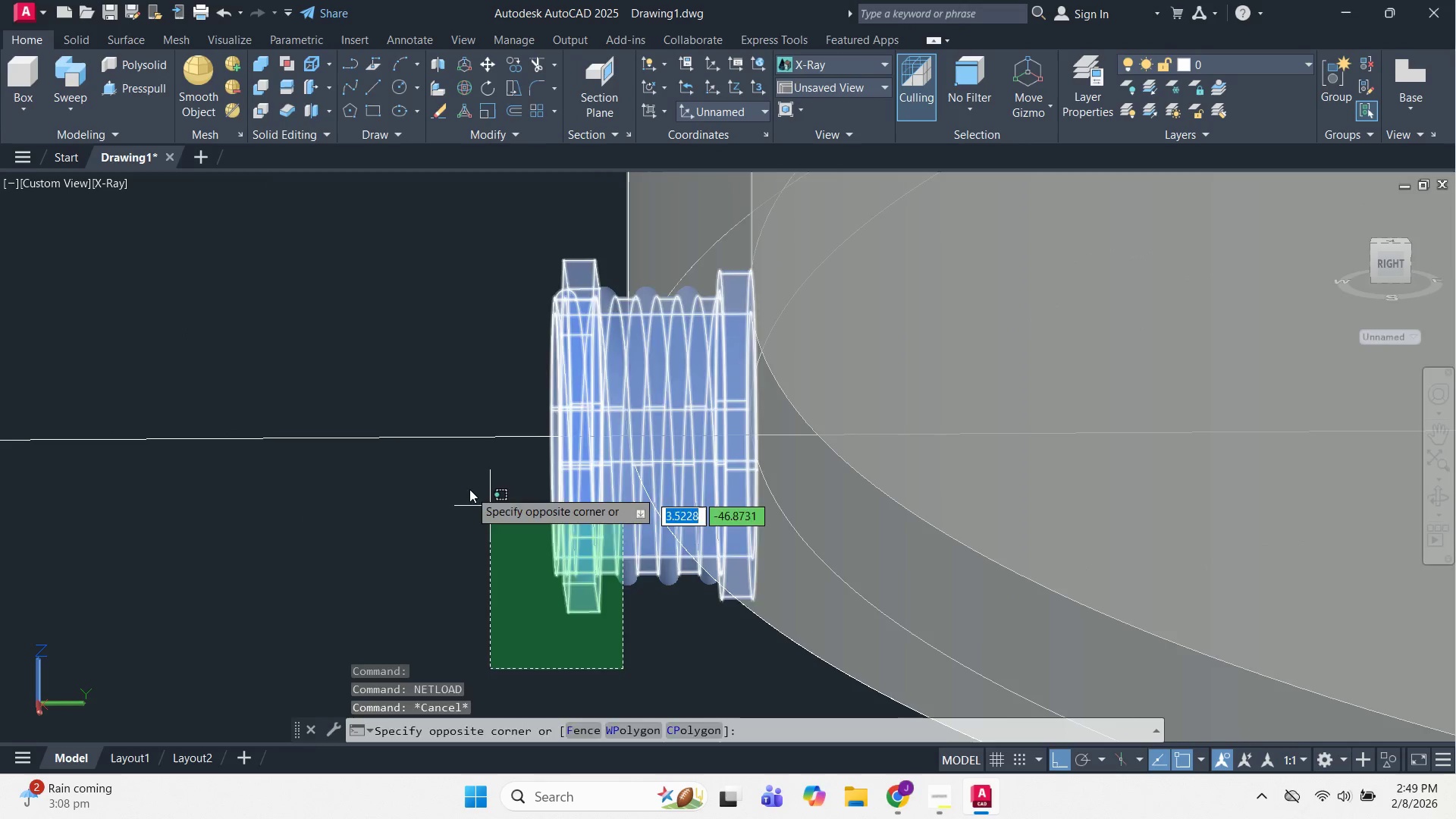 
double_click([469, 489])
 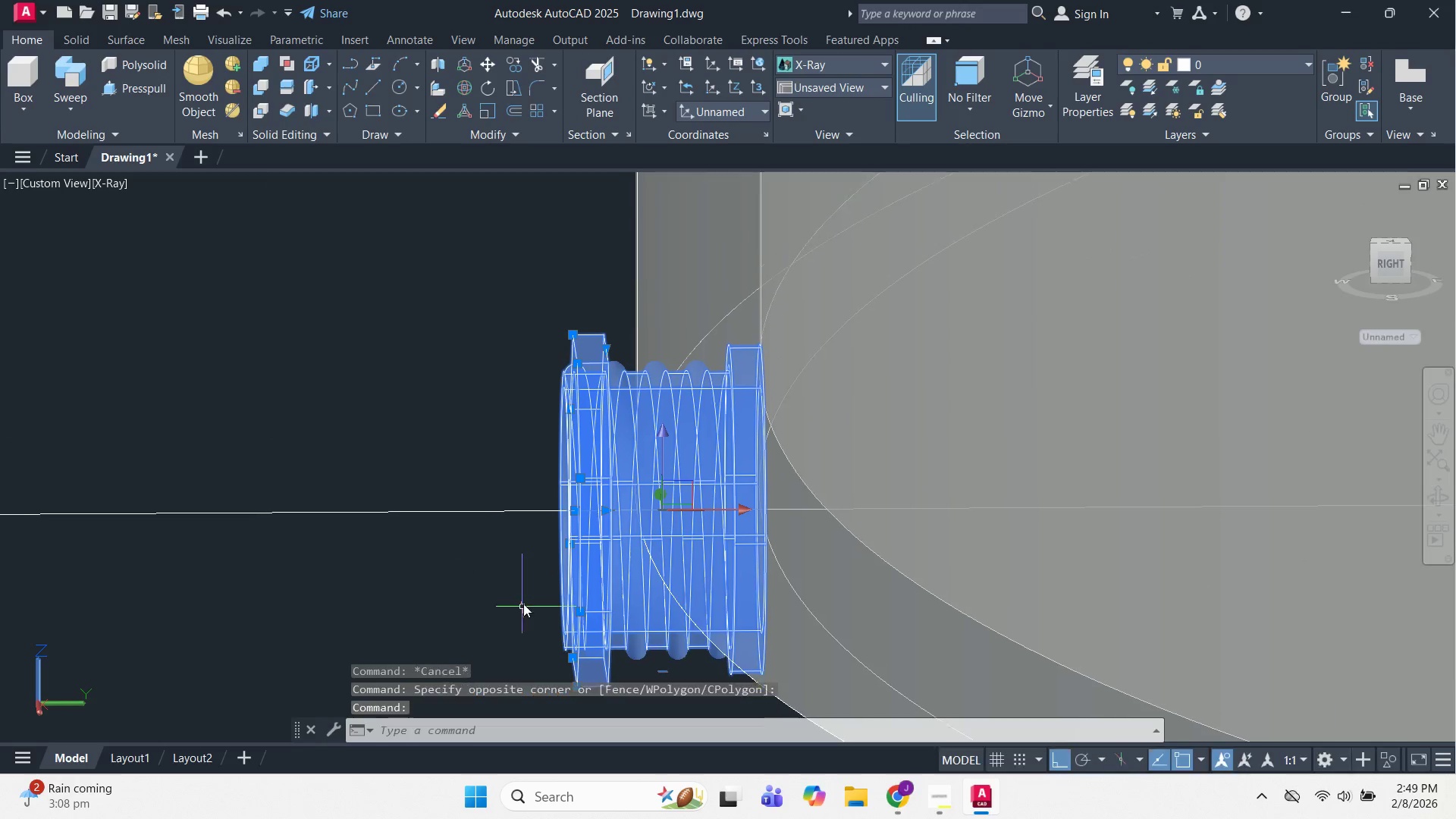 
scroll: coordinate [579, 699], scroll_direction: down, amount: 1.0
 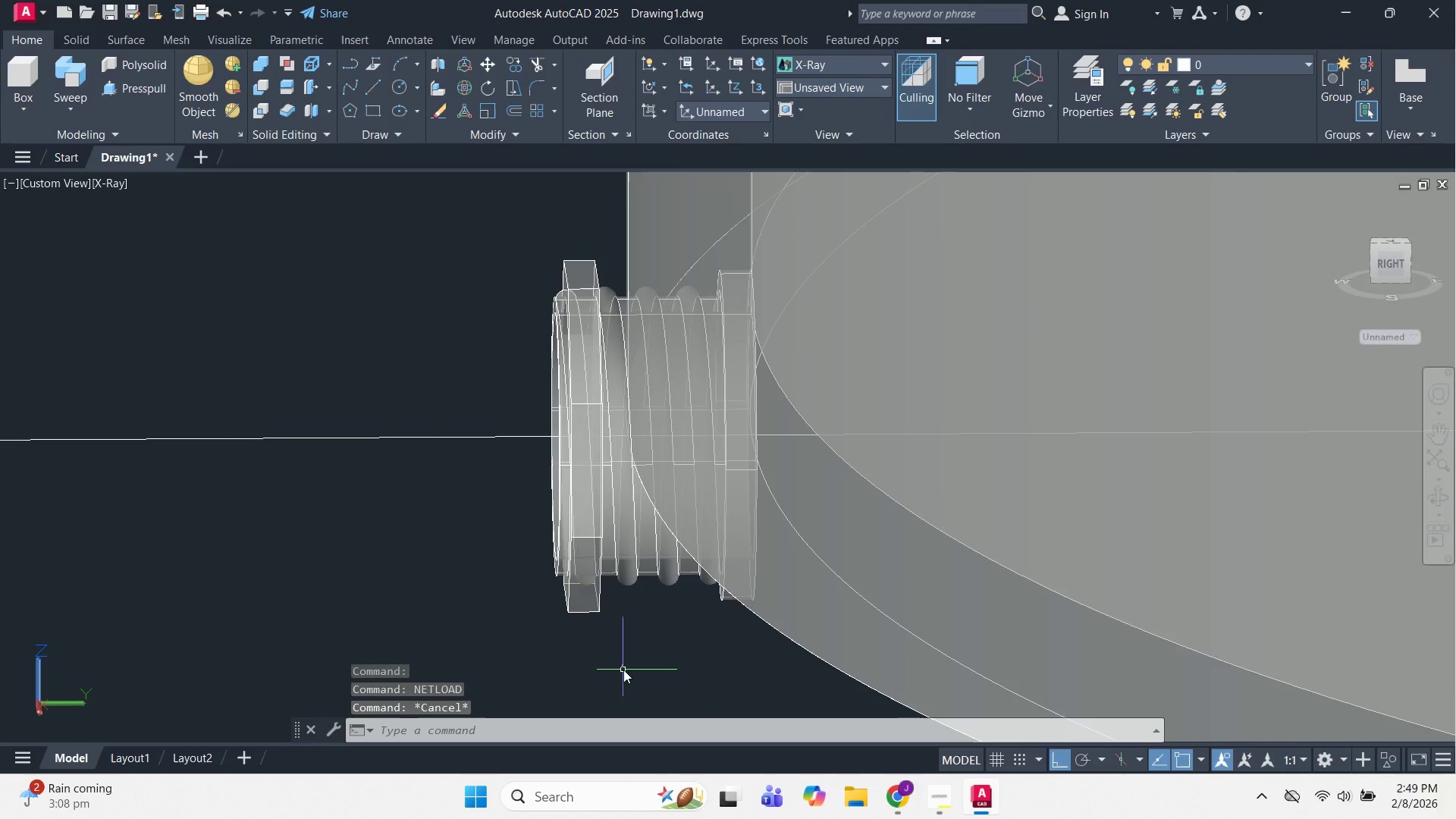 
key(M)
 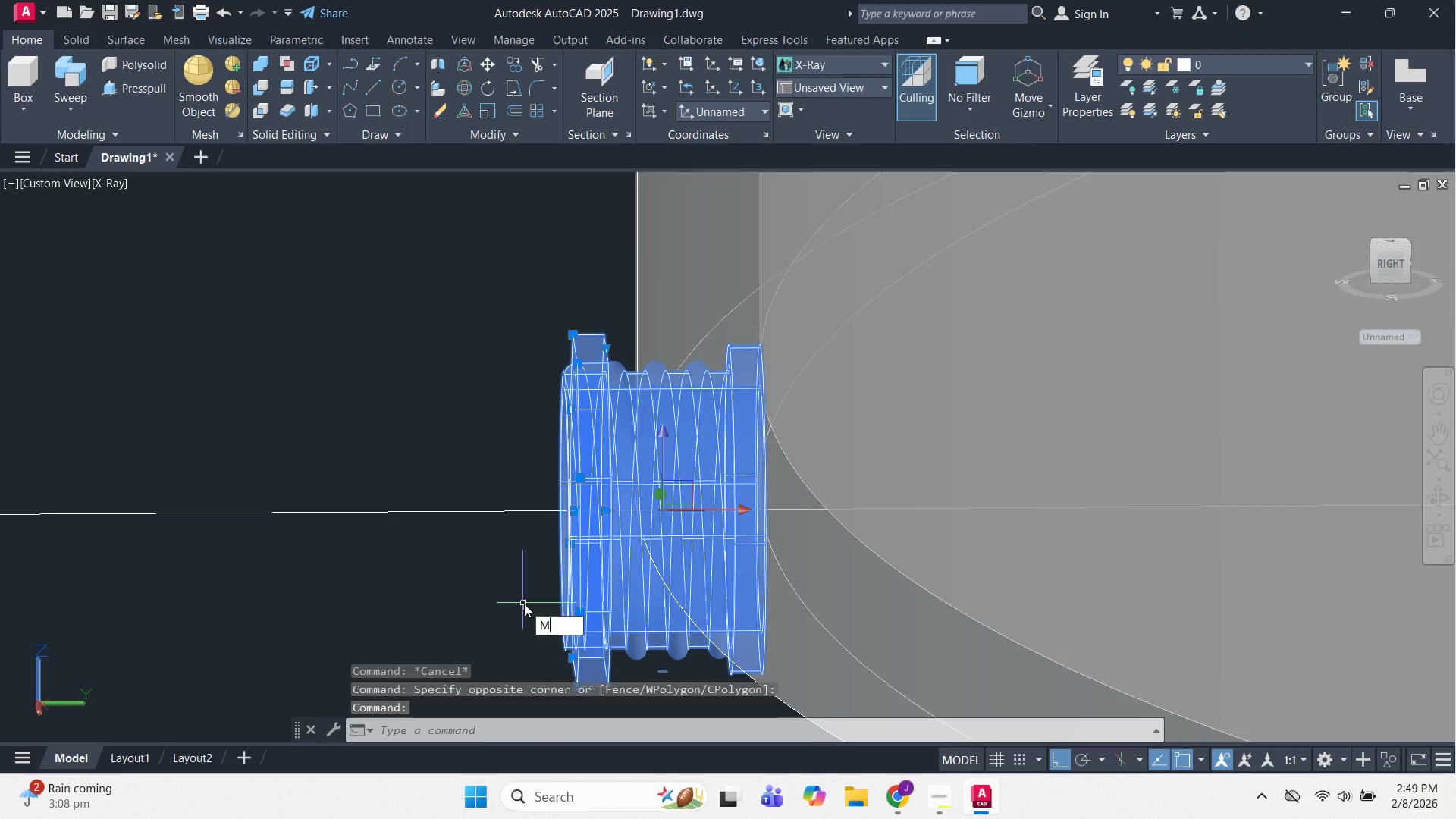 
key(Space)
 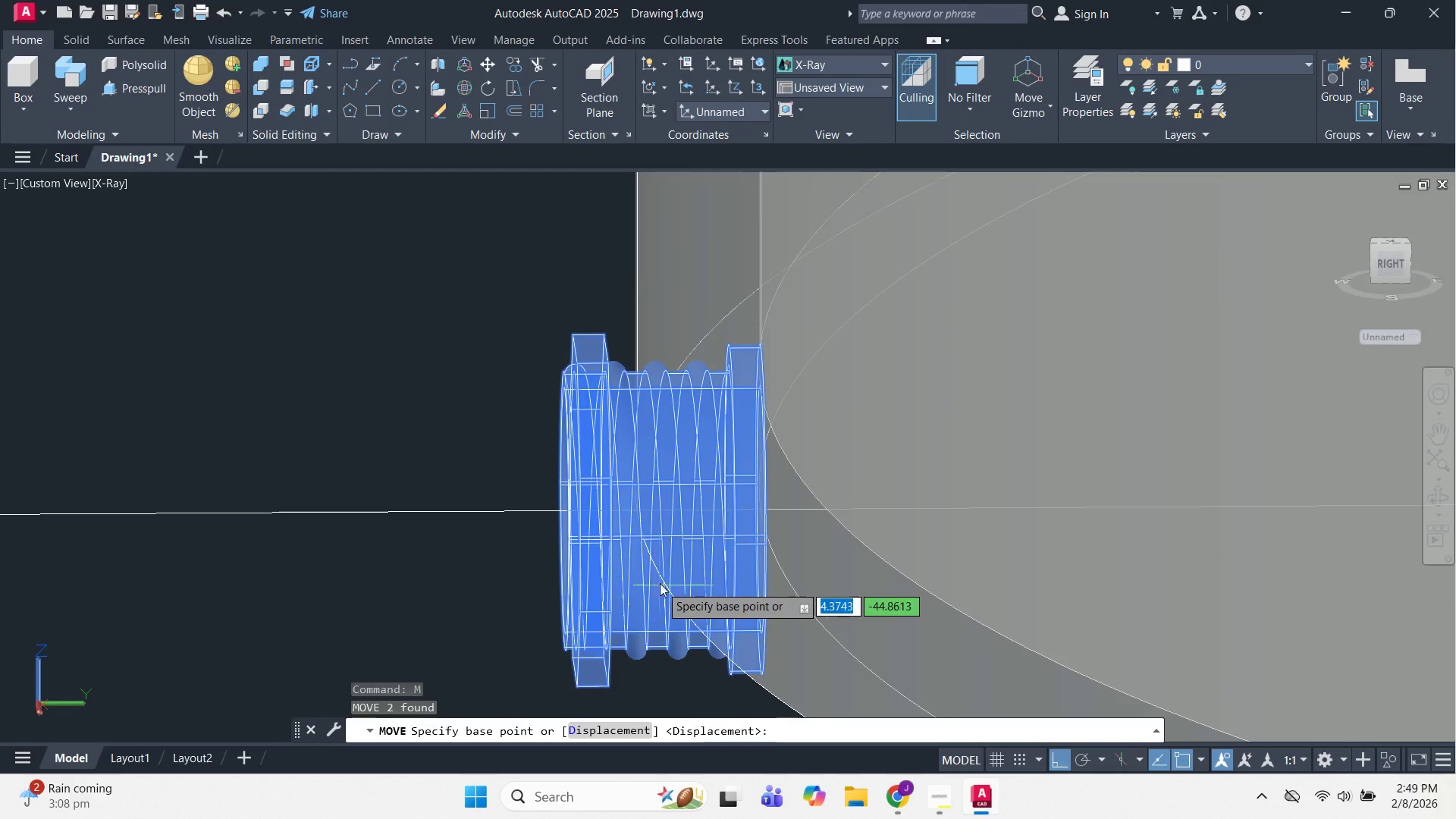 
hold_key(key=ShiftLeft, duration=0.88)
 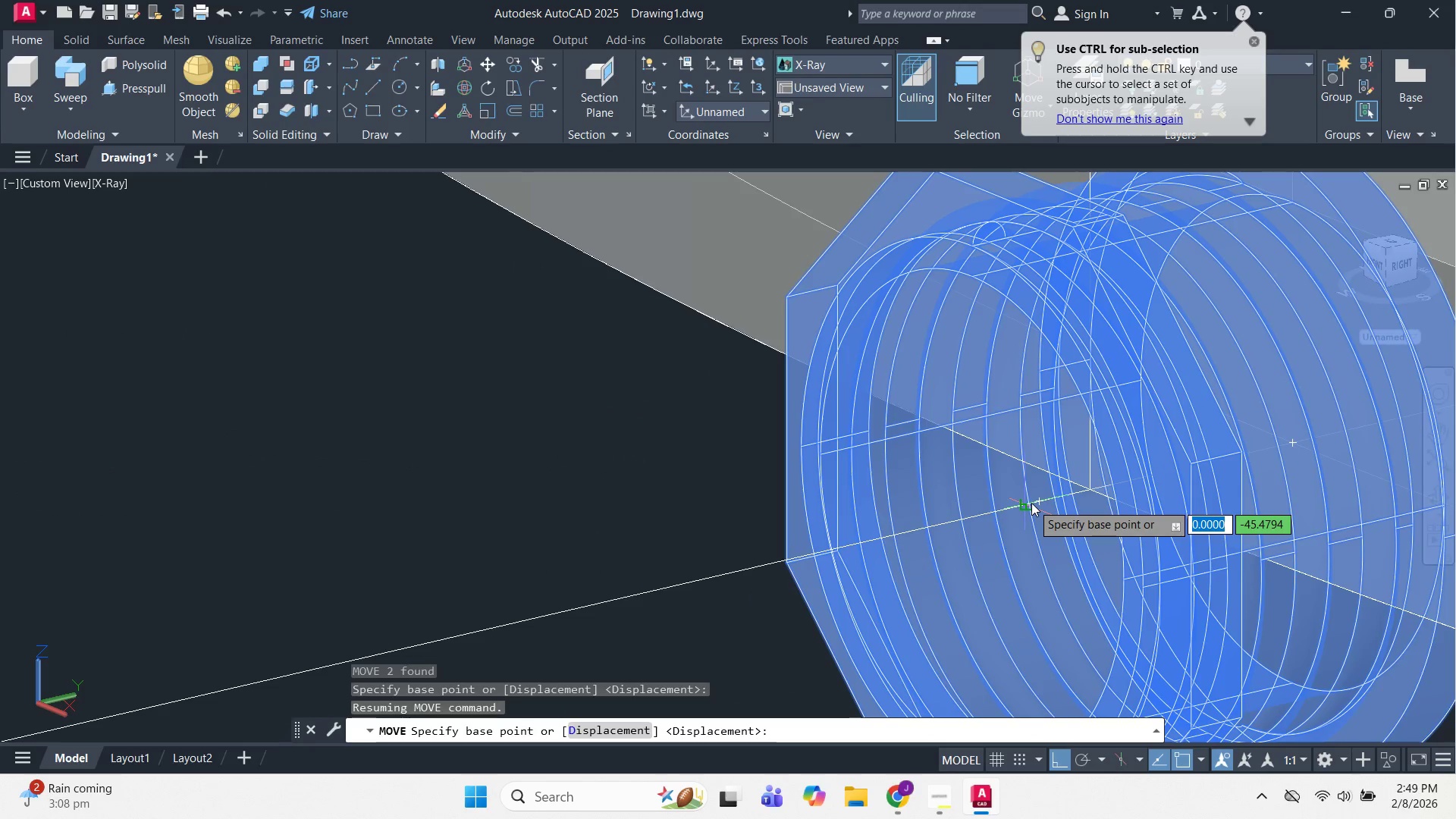 
scroll: coordinate [651, 551], scroll_direction: up, amount: 2.0
 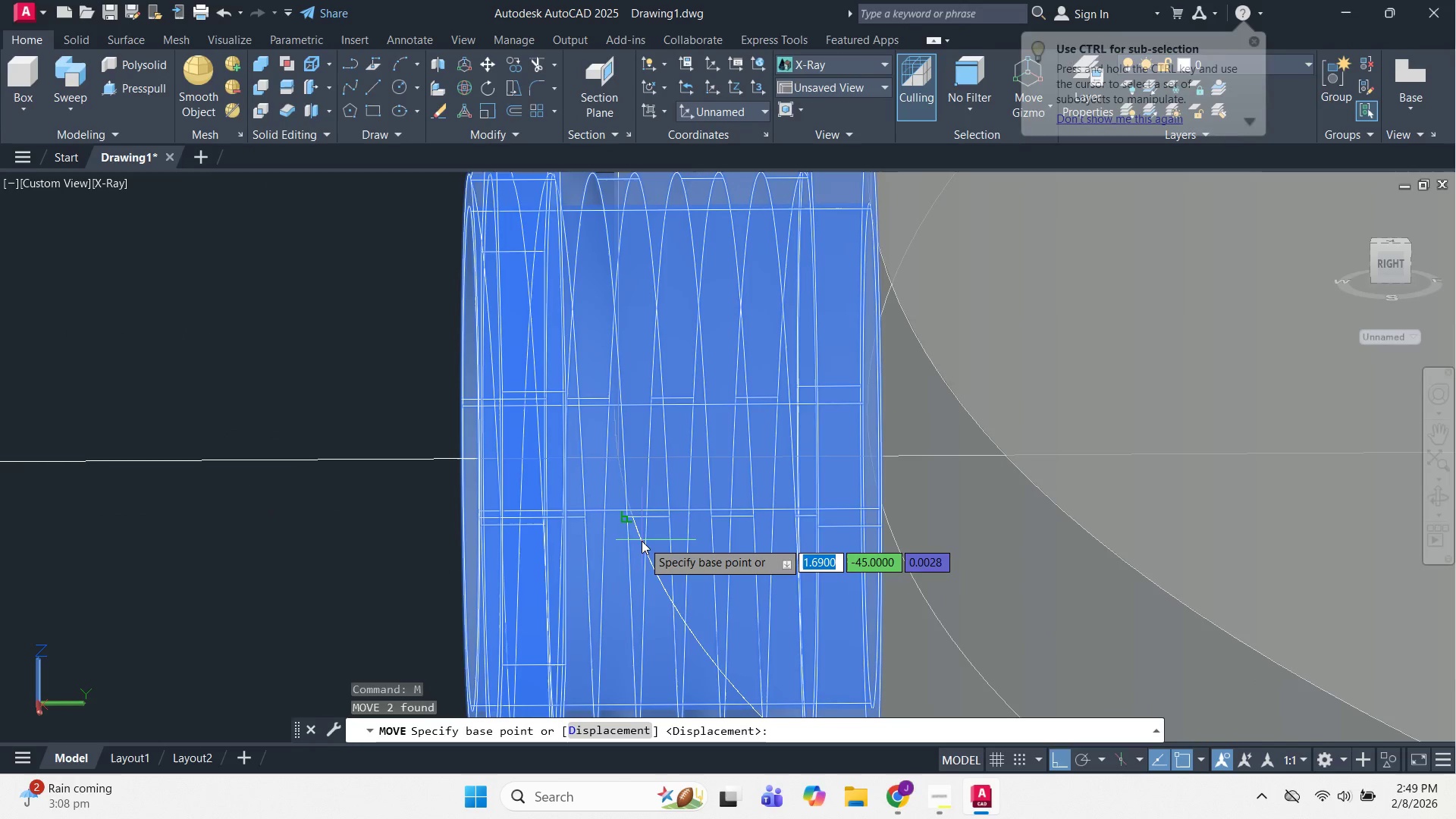 
left_click([1041, 503])
 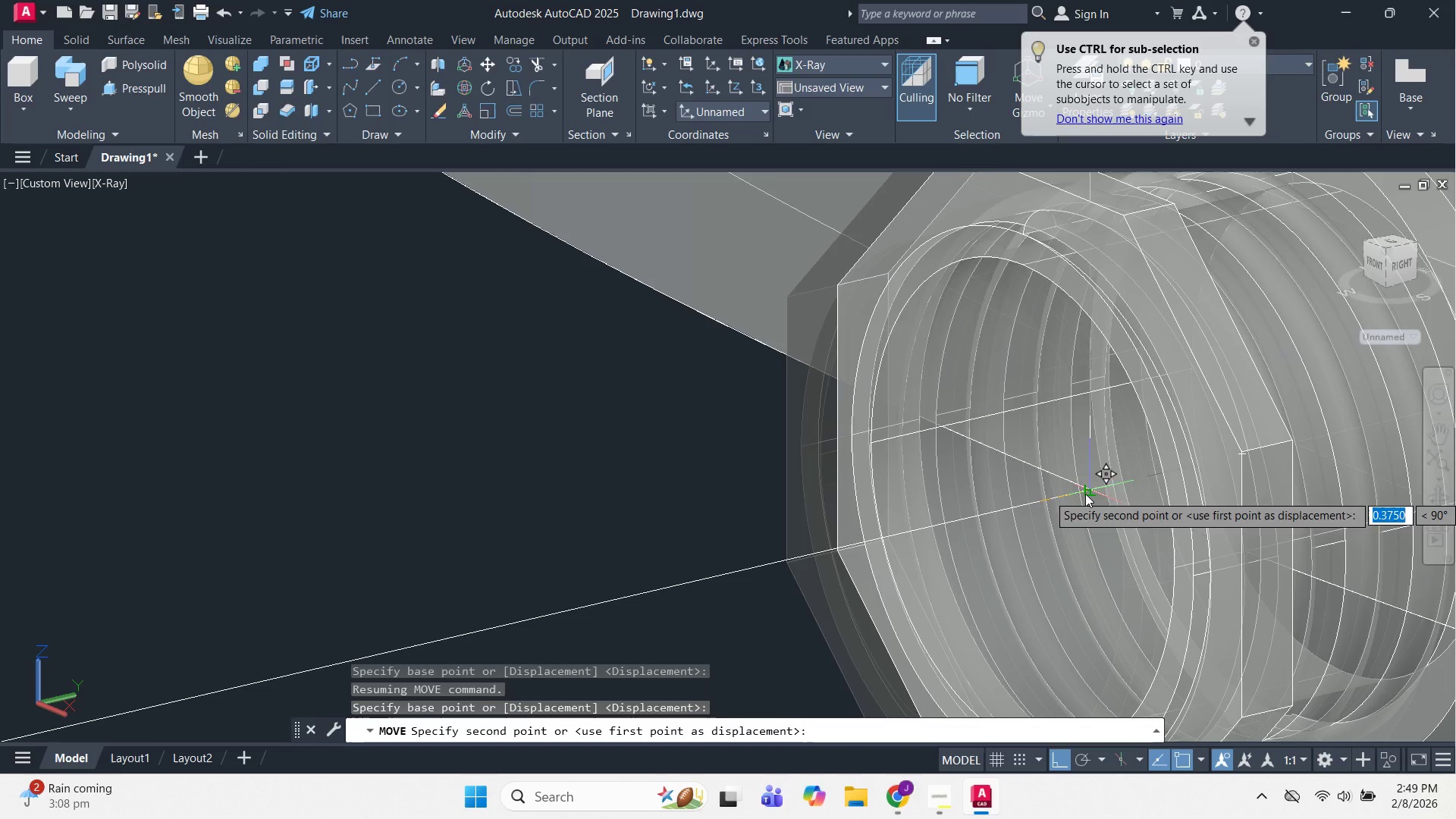 
left_click([1085, 494])
 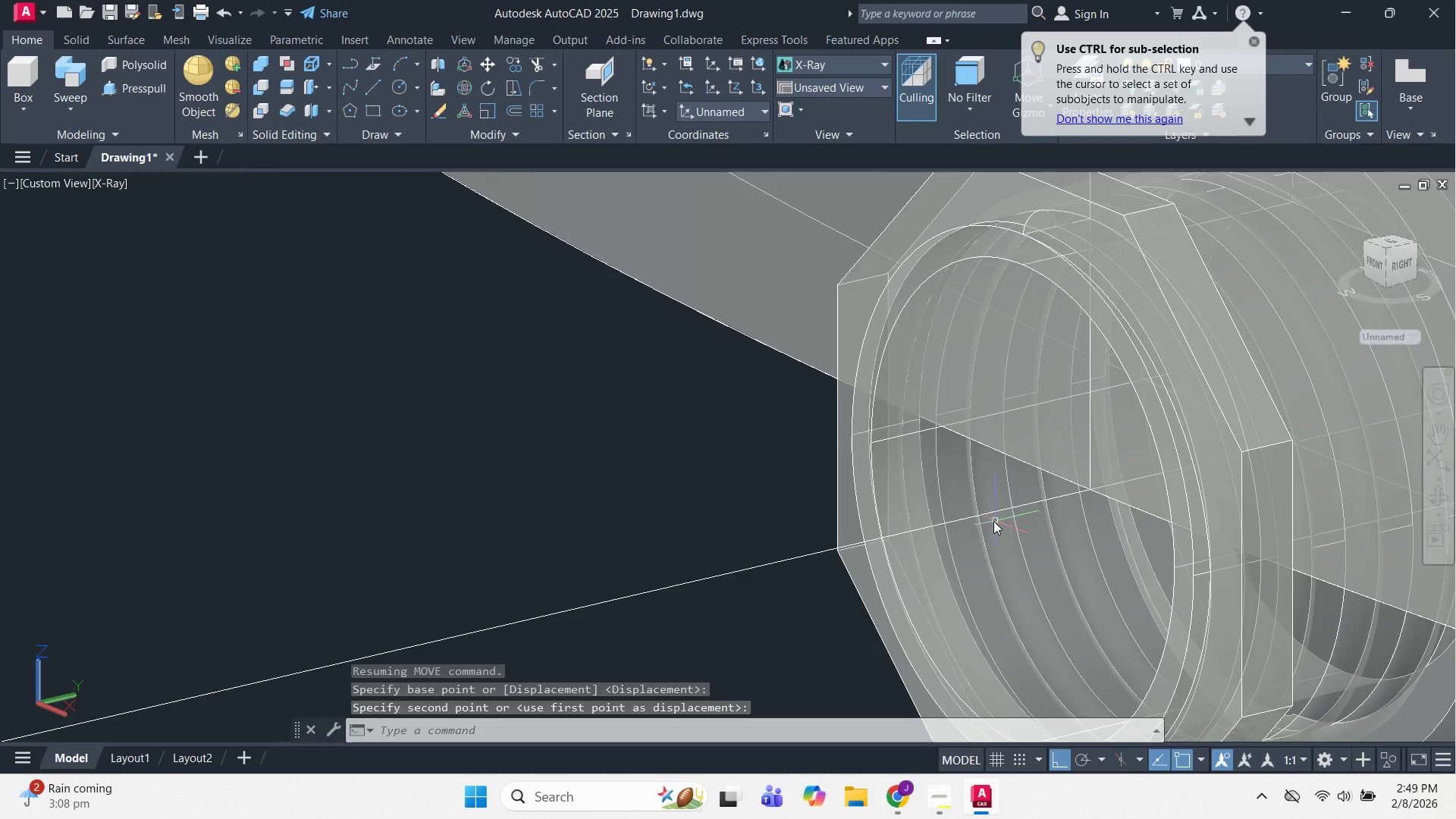 
key(Escape)
 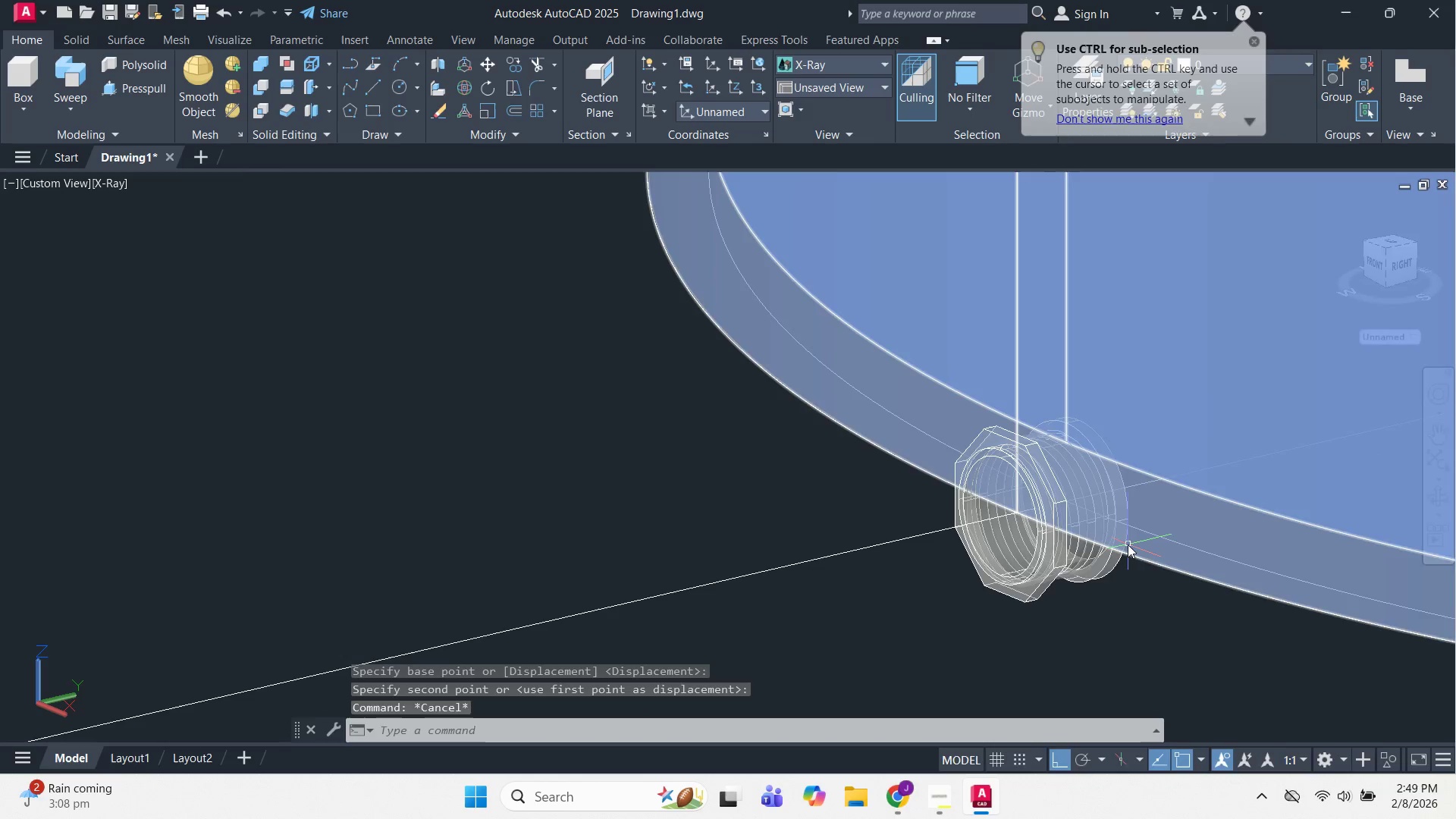 
hold_key(key=ShiftLeft, duration=1.52)
 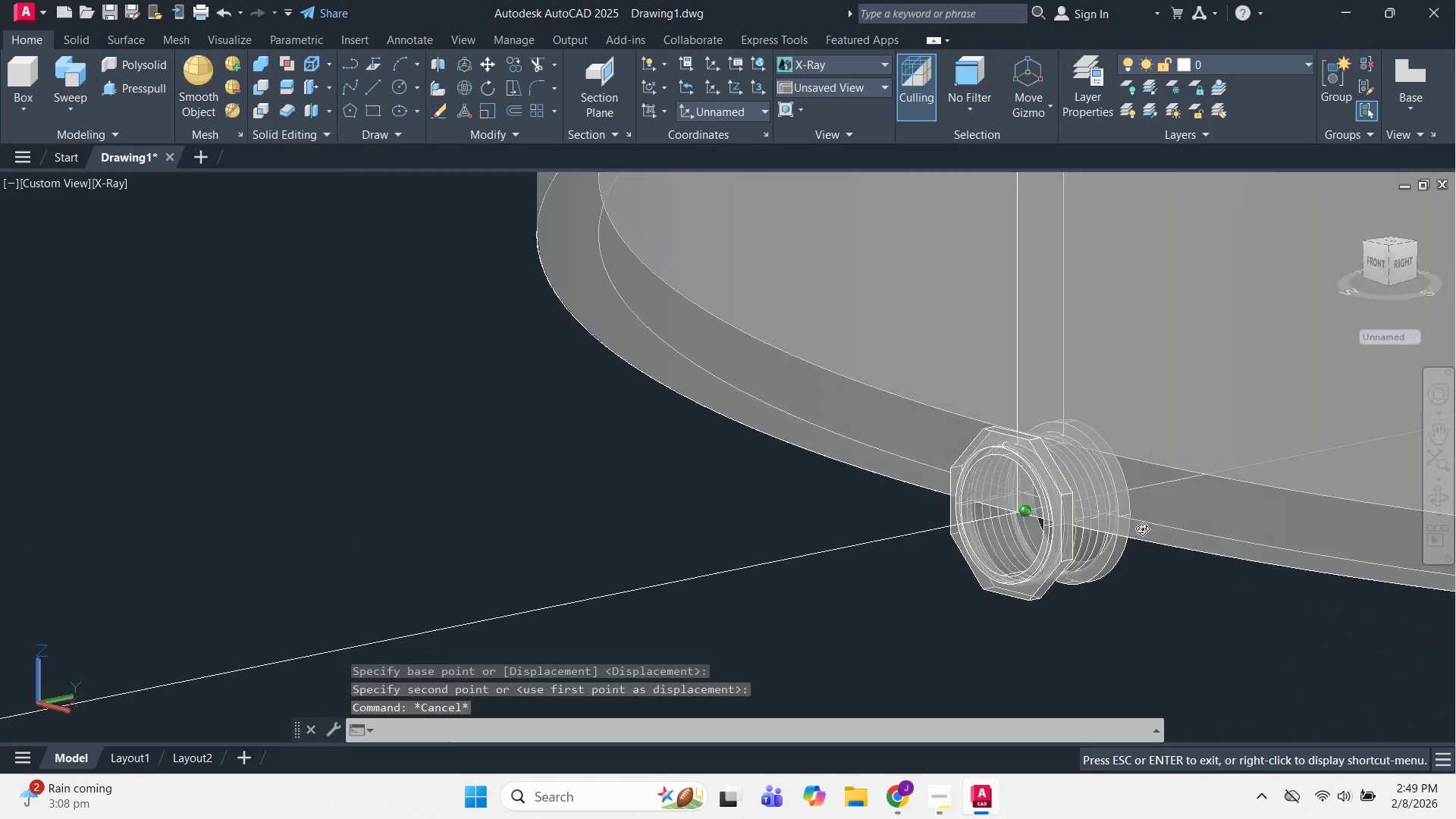 
scroll: coordinate [993, 521], scroll_direction: down, amount: 3.0
 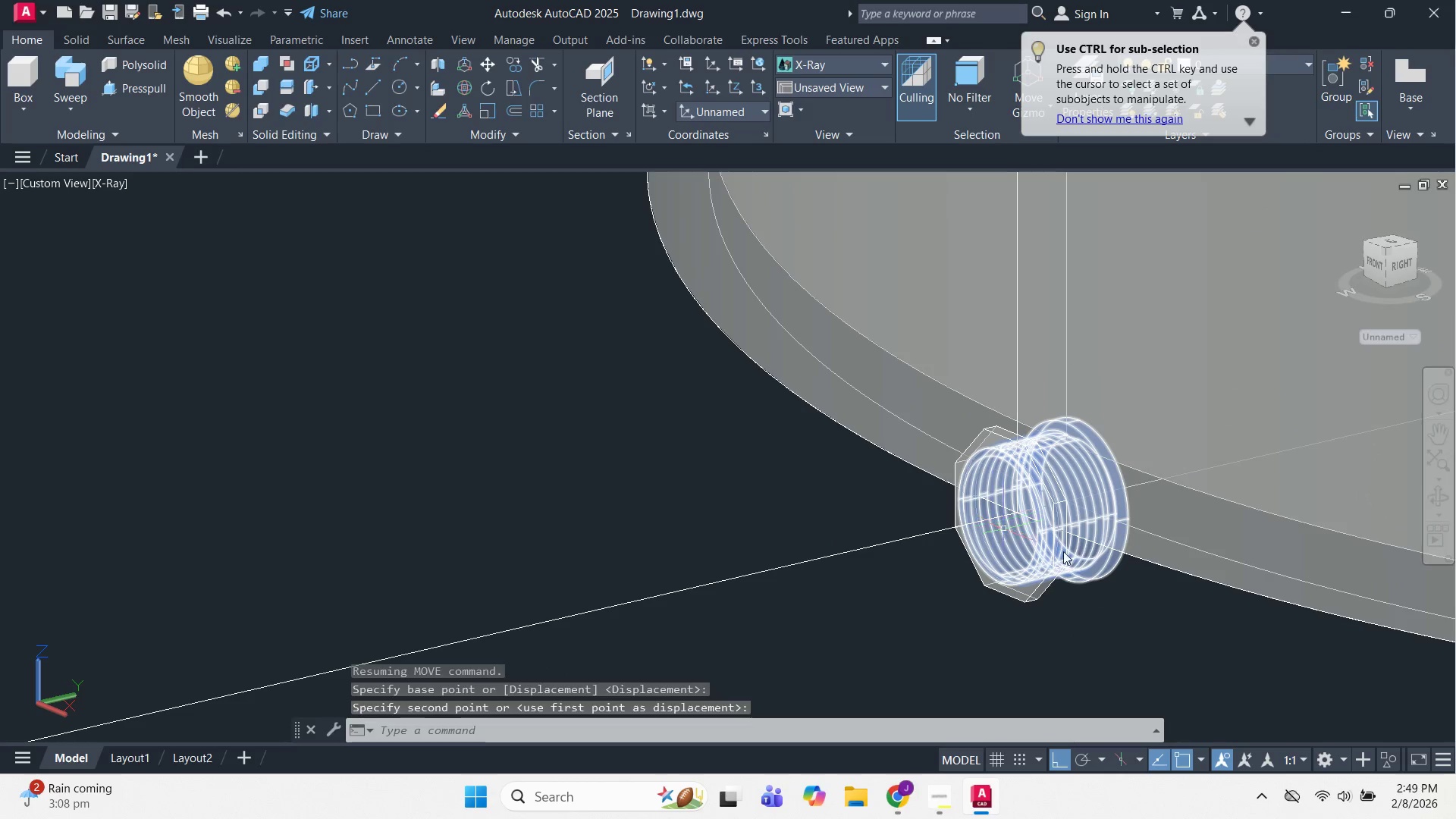 
hold_key(key=ShiftLeft, duration=1.03)
 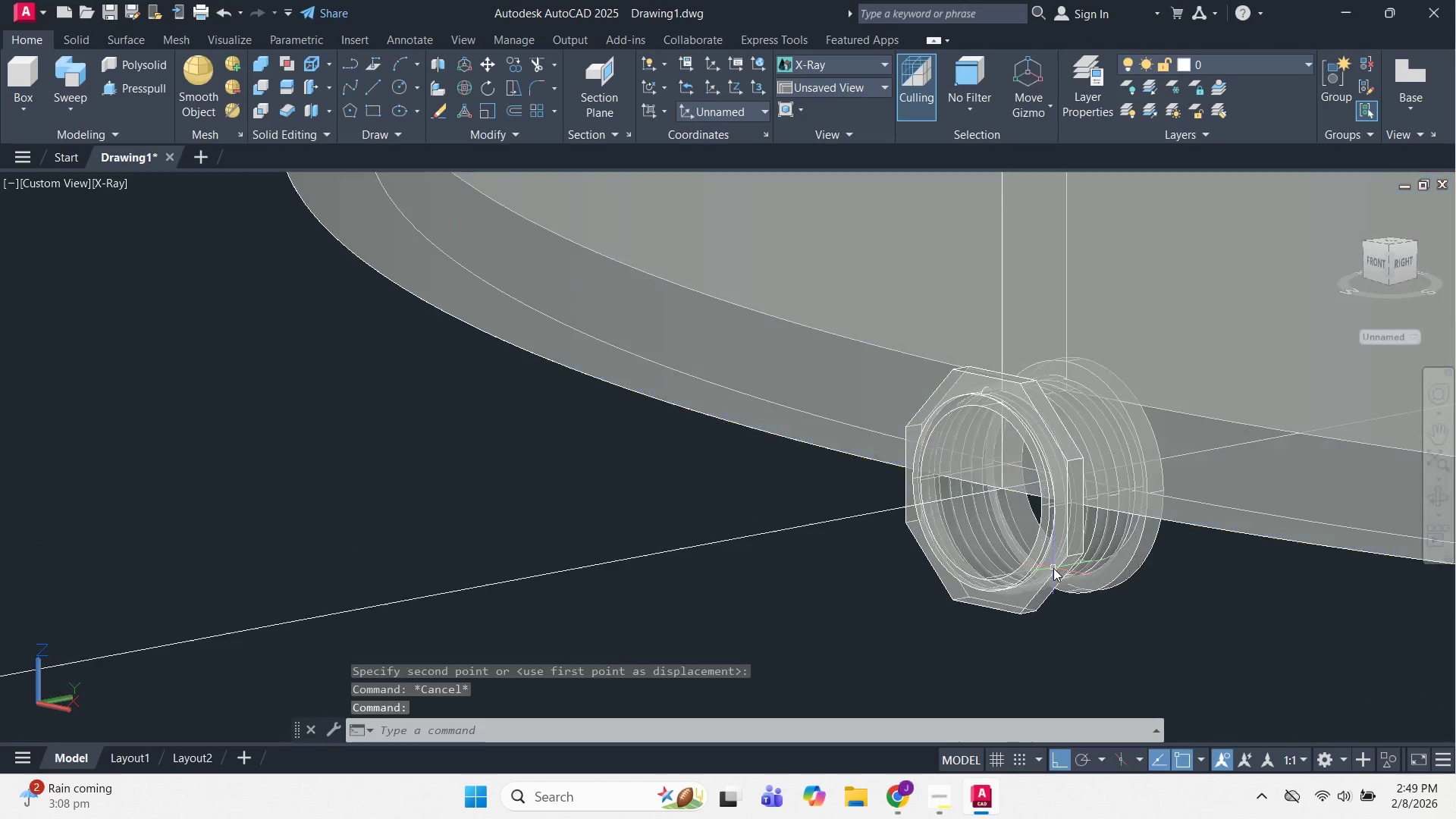 
key(Escape)
 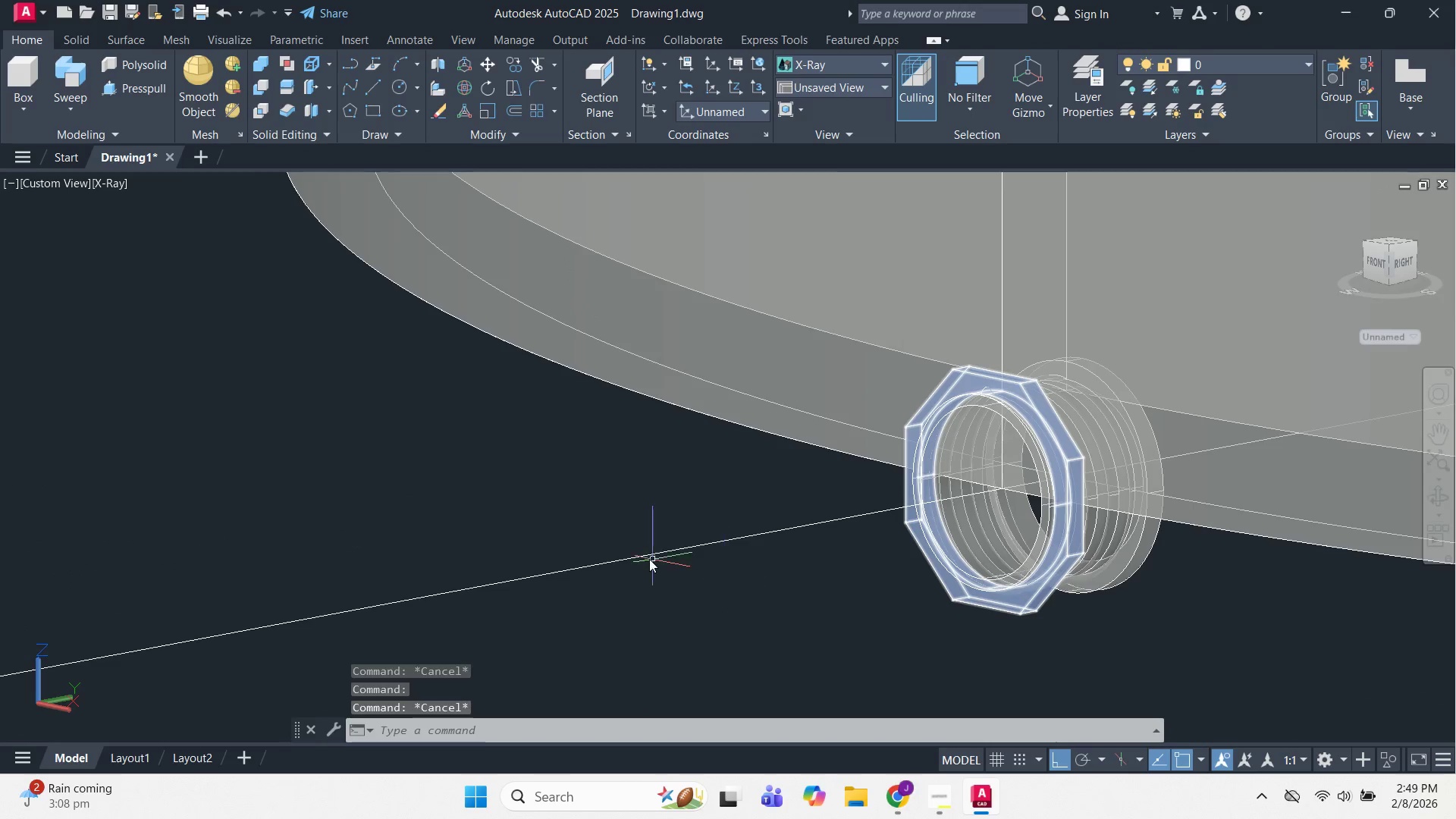 
scroll: coordinate [1053, 568], scroll_direction: up, amount: 1.0
 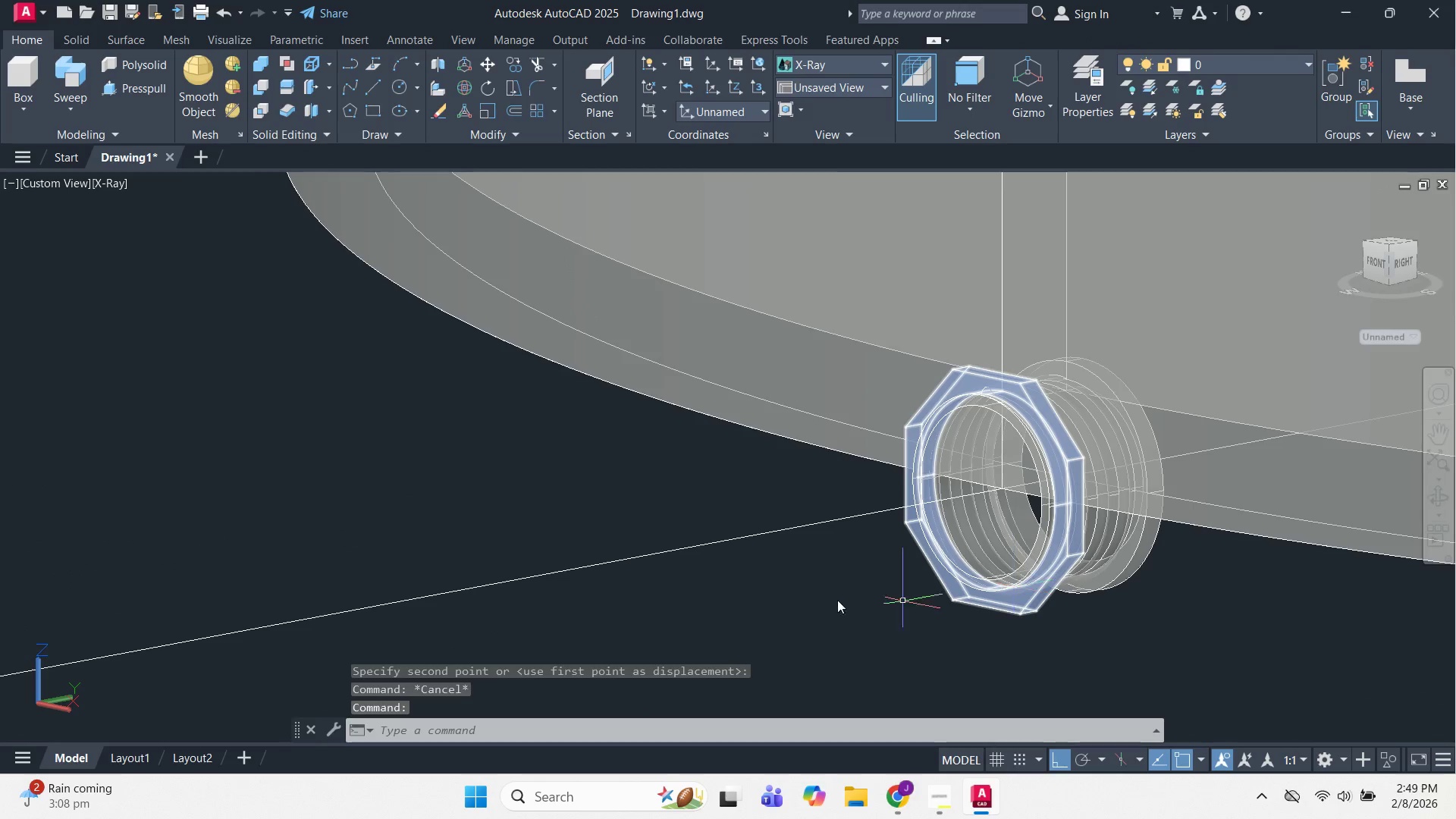 
key(Escape)
 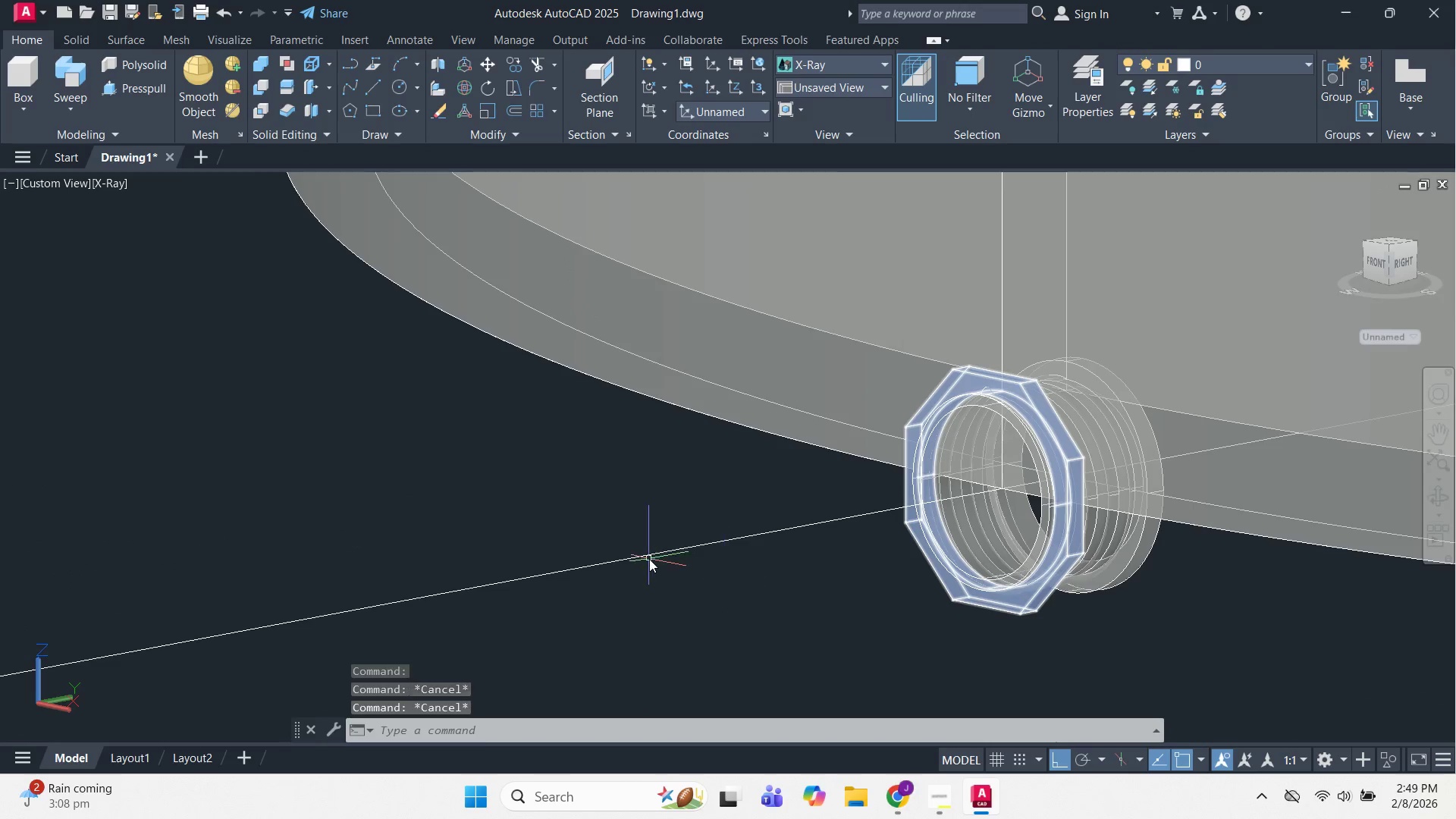 
left_click([649, 559])
 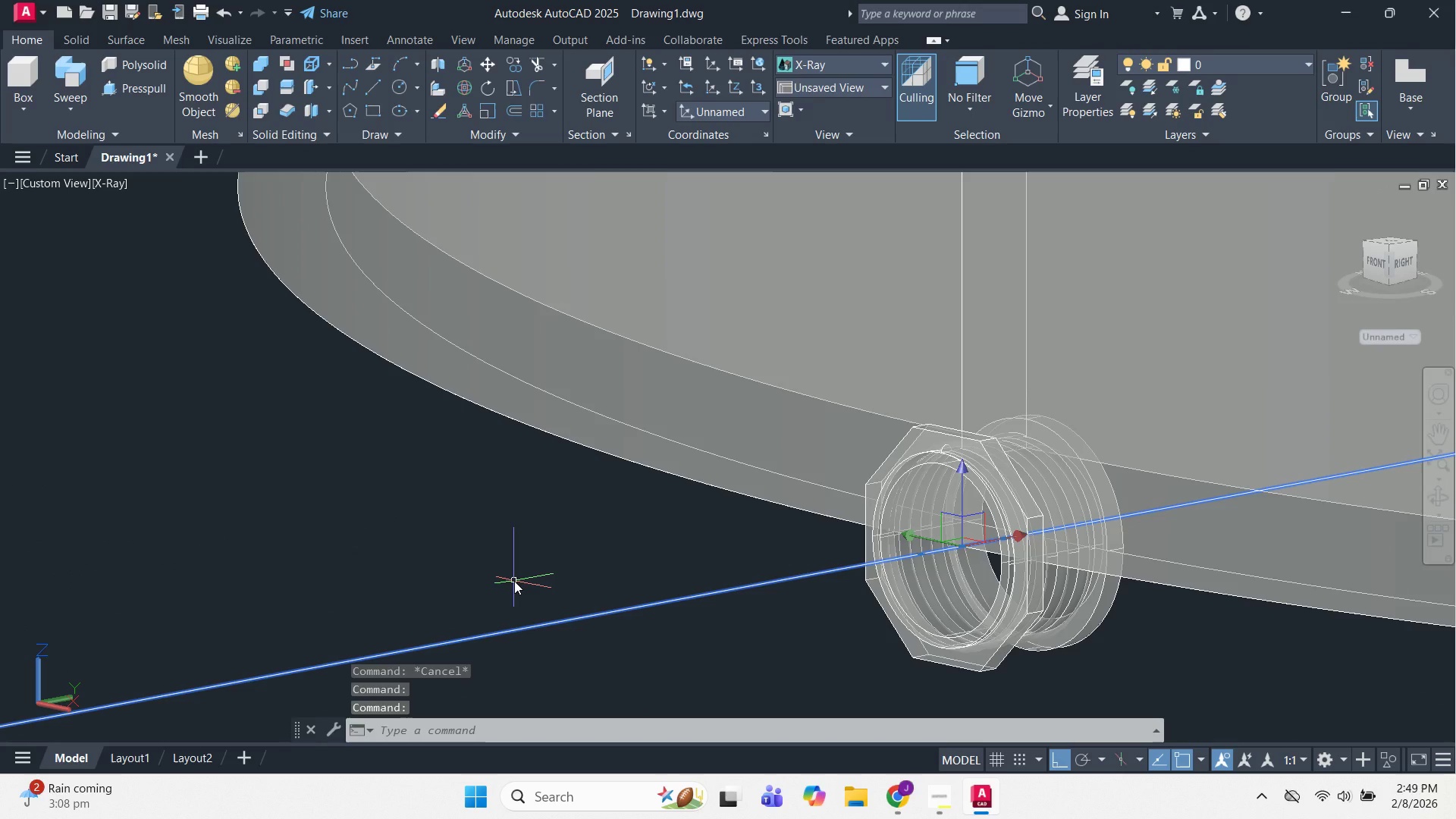 
type(CO )
key(Escape)
key(Escape)
 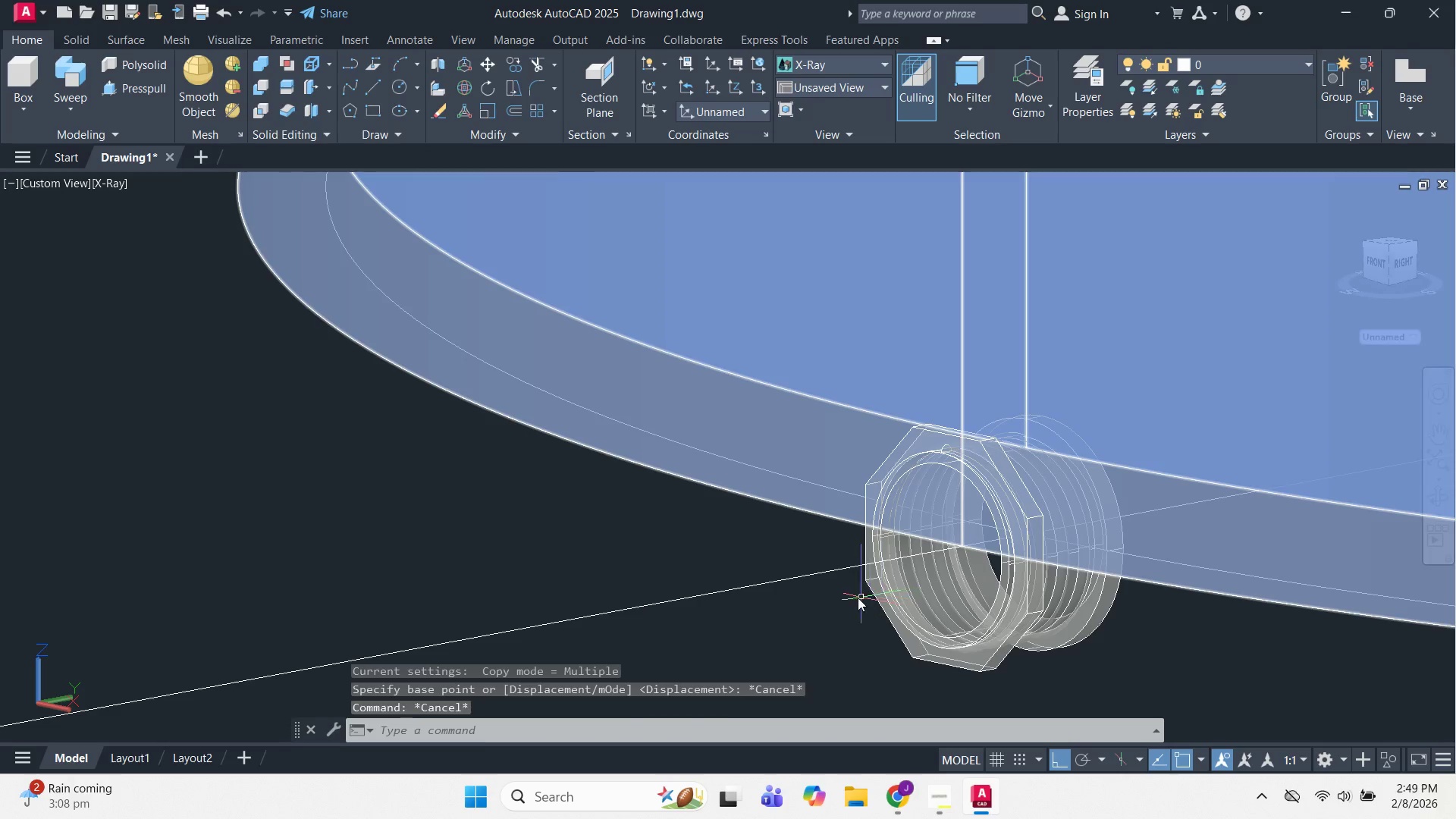 
left_click_drag(start_coordinate=[858, 598], to_coordinate=[854, 601])
 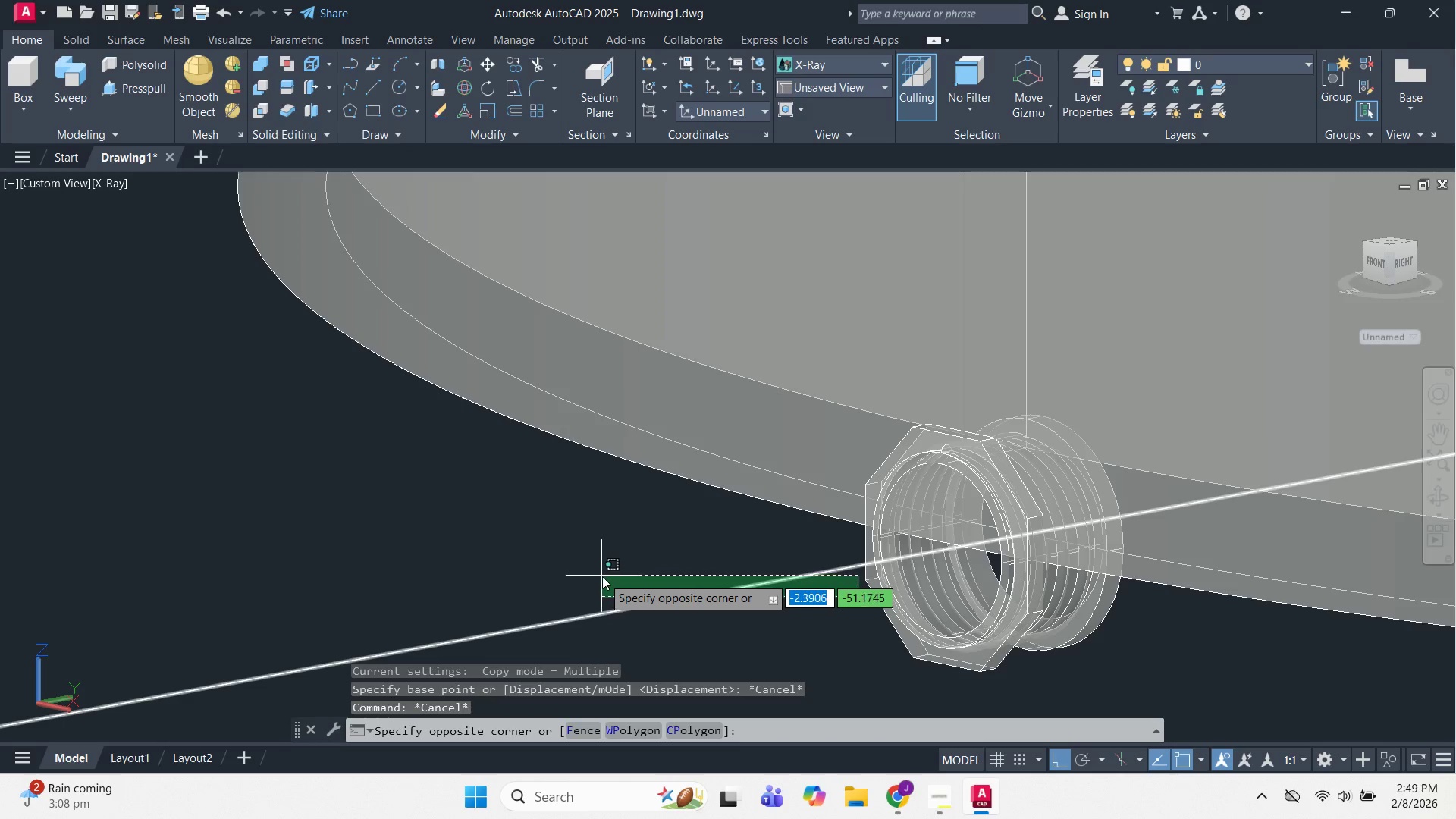 
left_click([602, 576])
 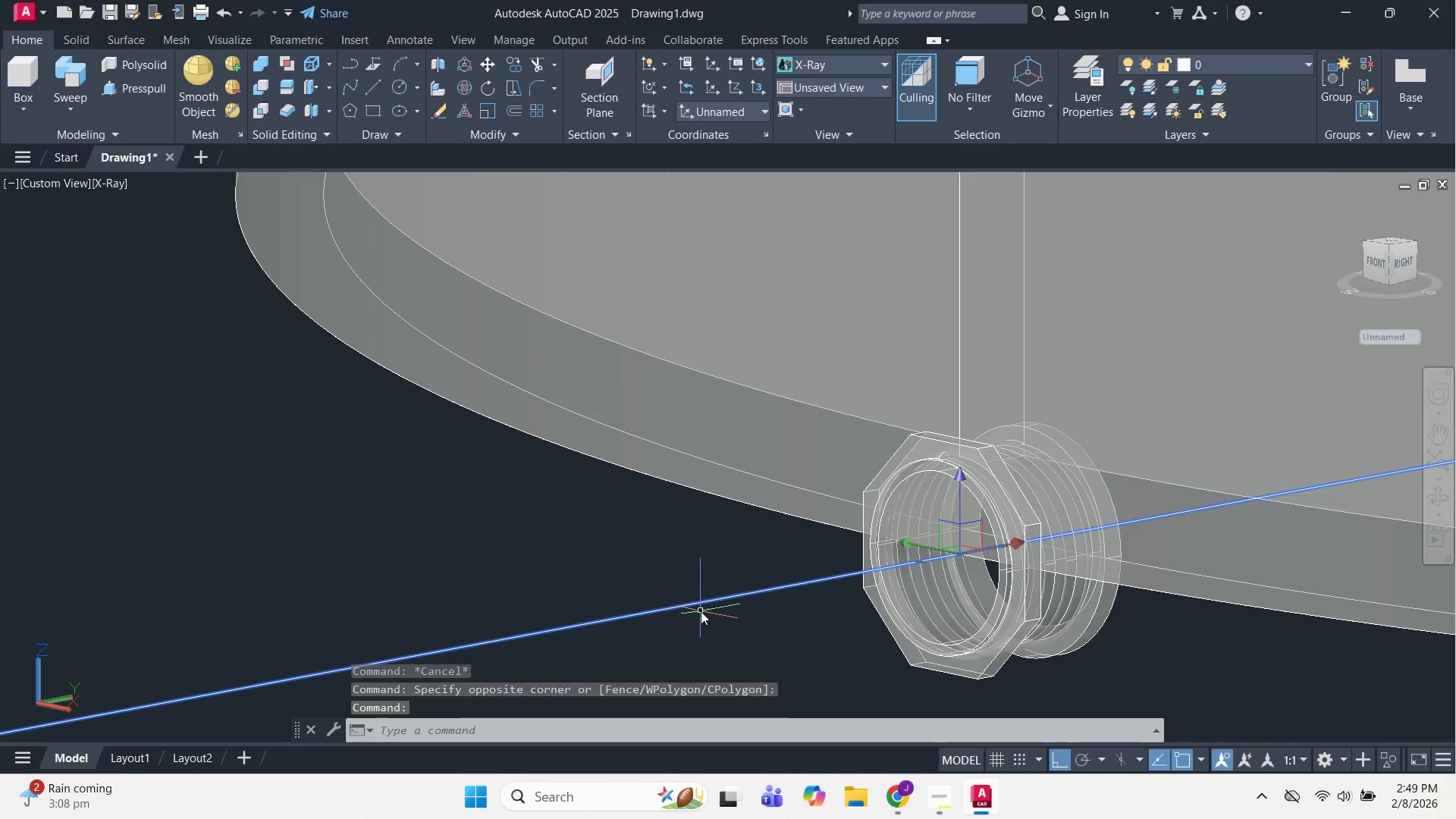 
key(M)
 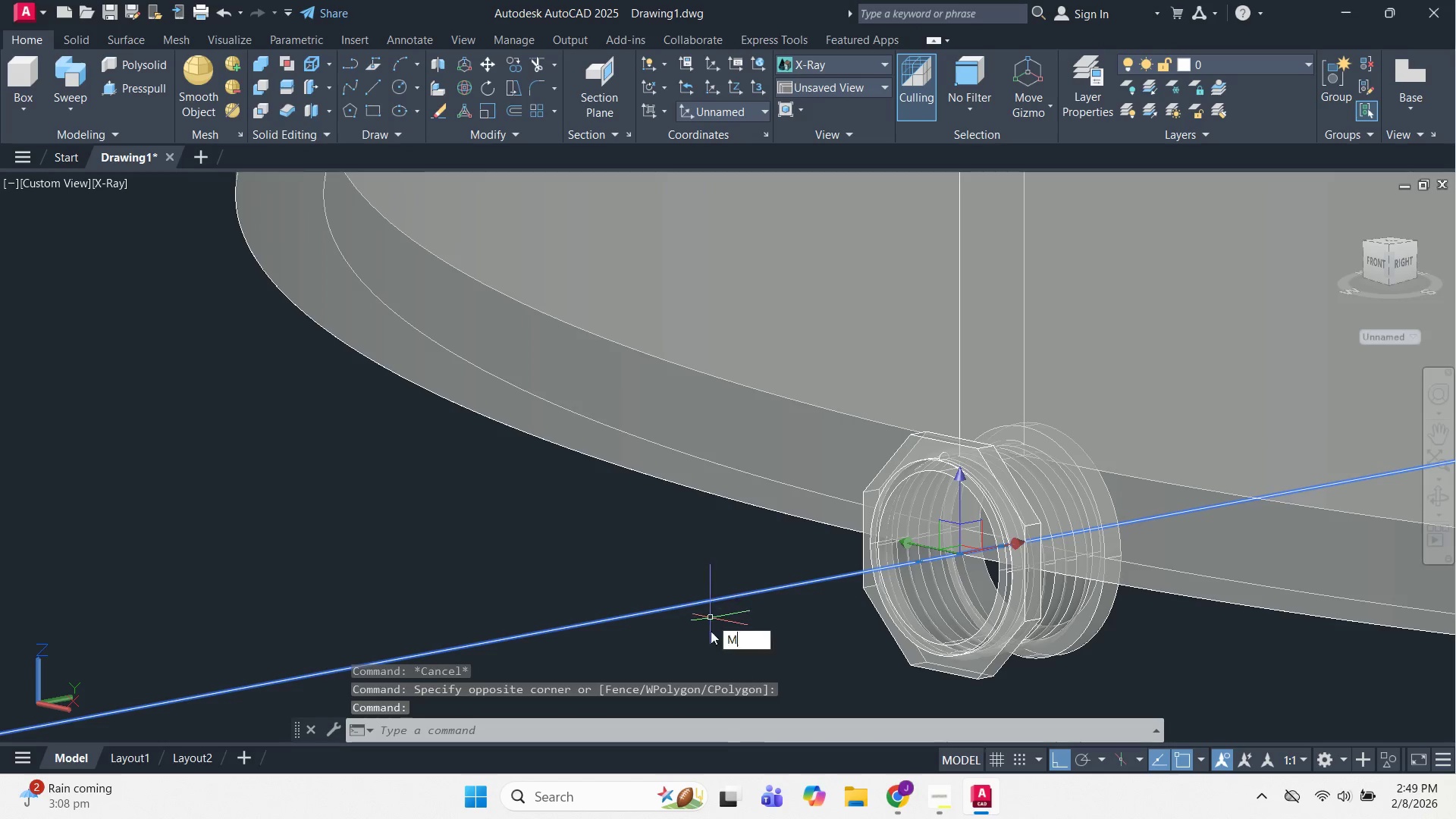 
key(Space)
 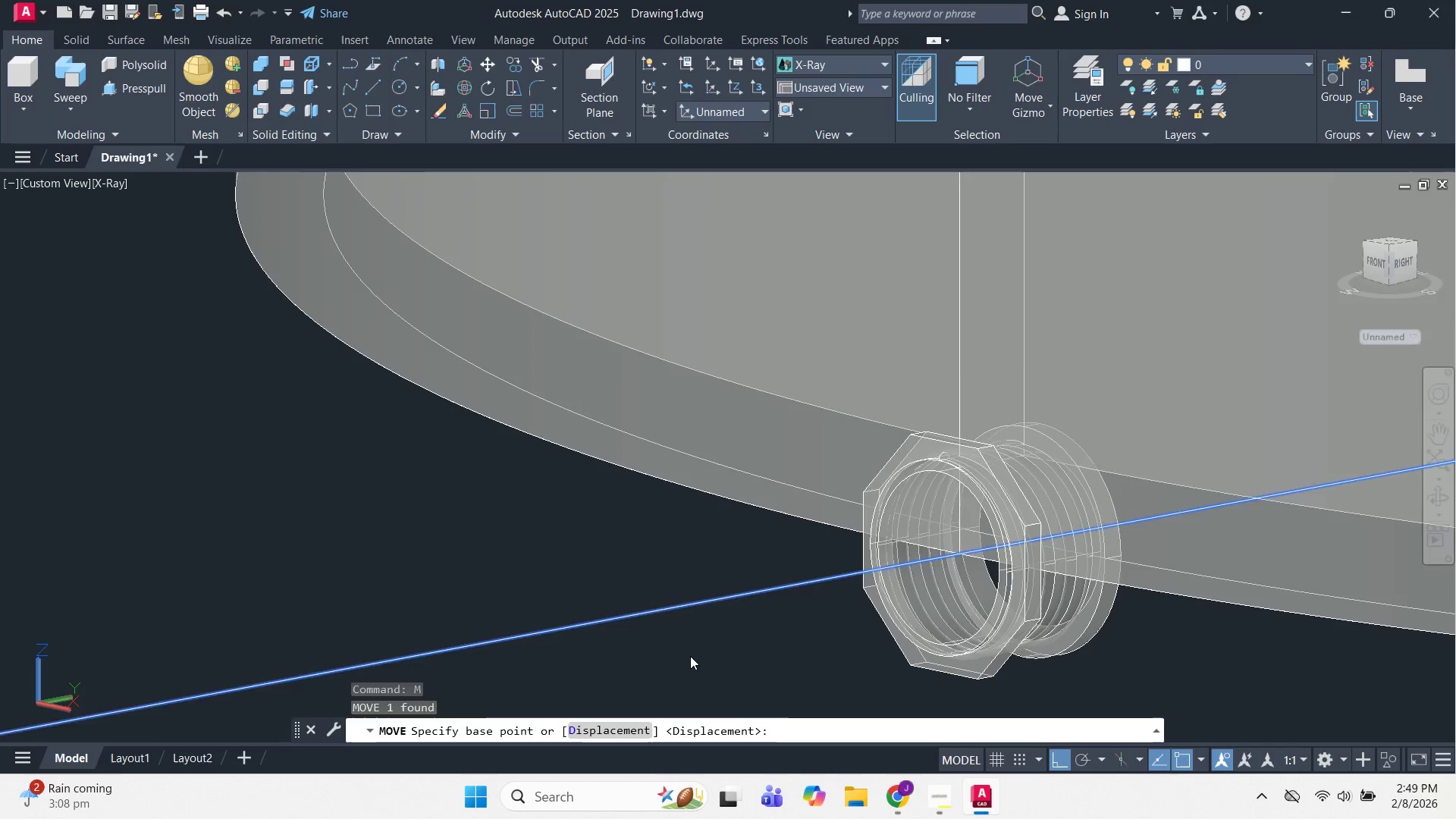 
left_click_drag(start_coordinate=[690, 656], to_coordinate=[689, 635])
 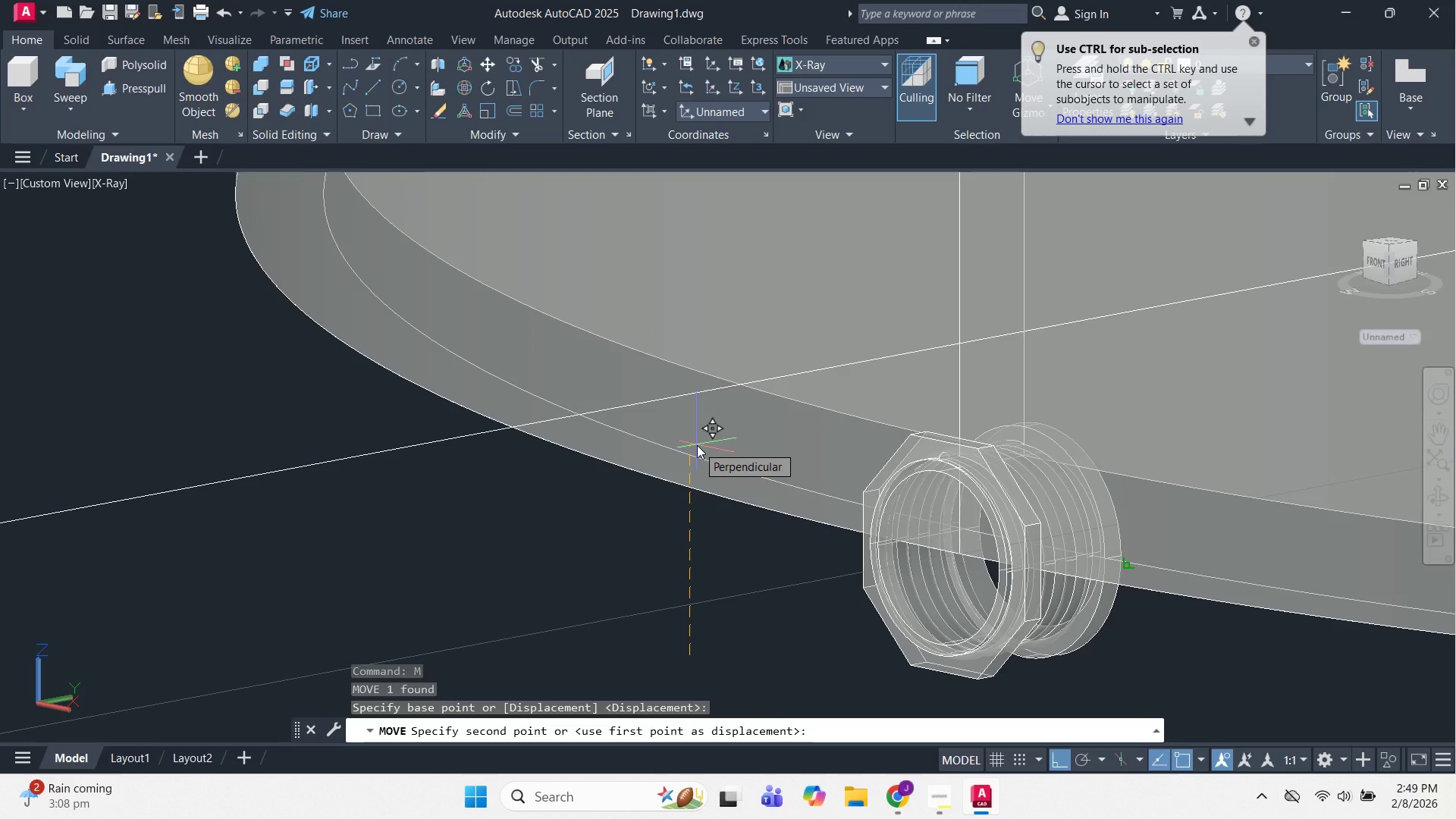 
key(Numpad4)
 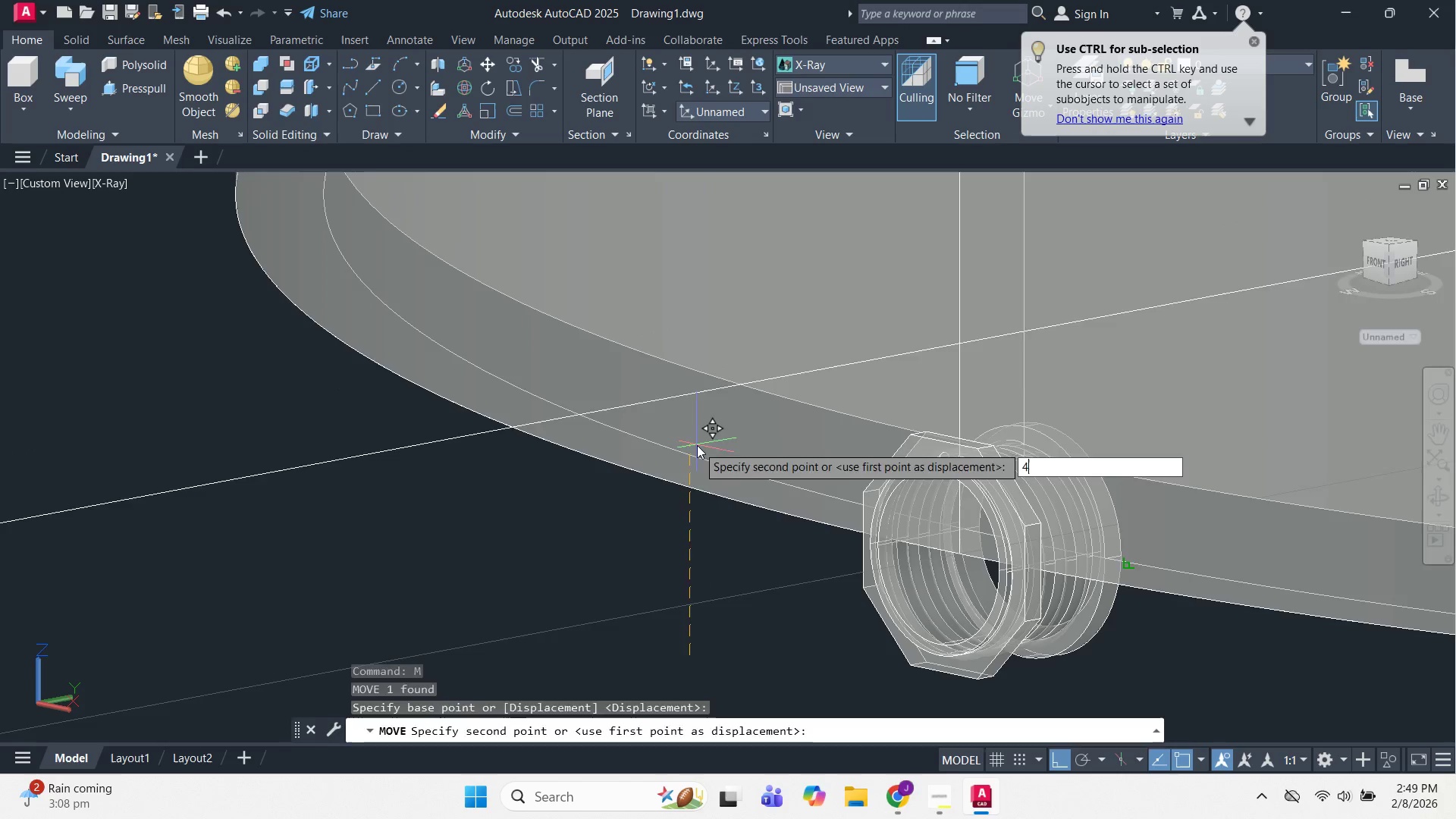 
key(NumpadEnter)
 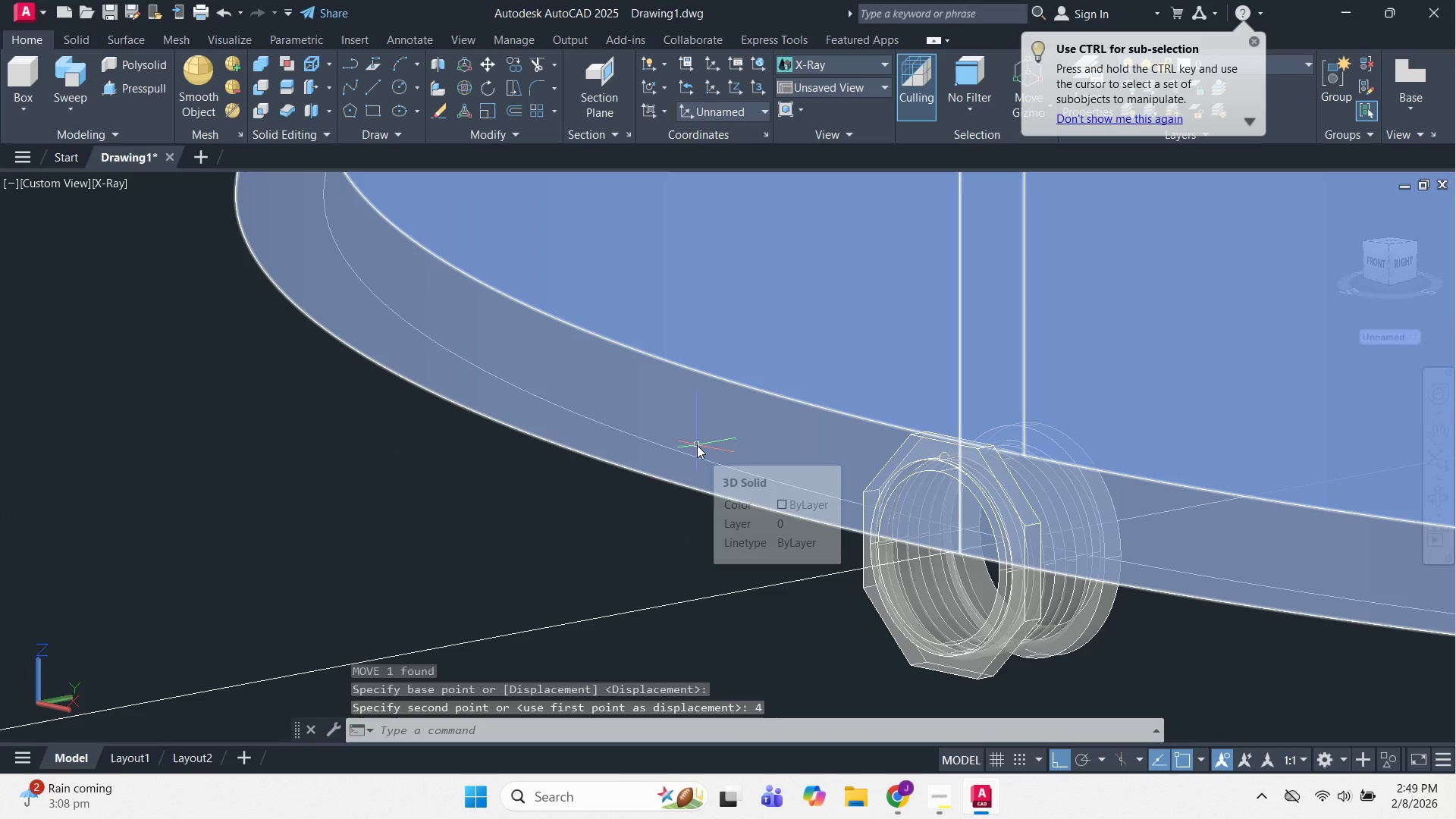 
key(Escape)
 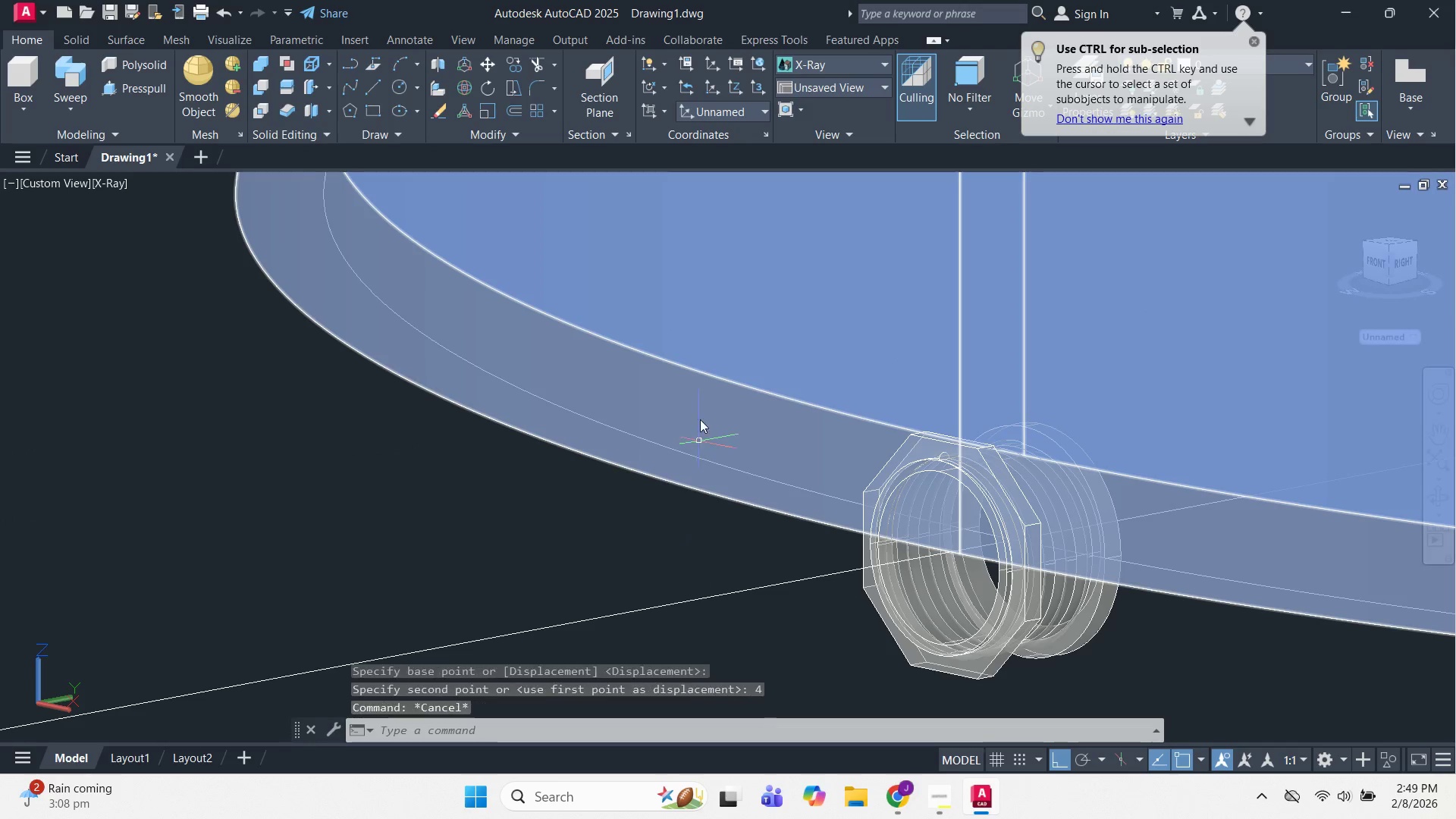 
key(Escape)
 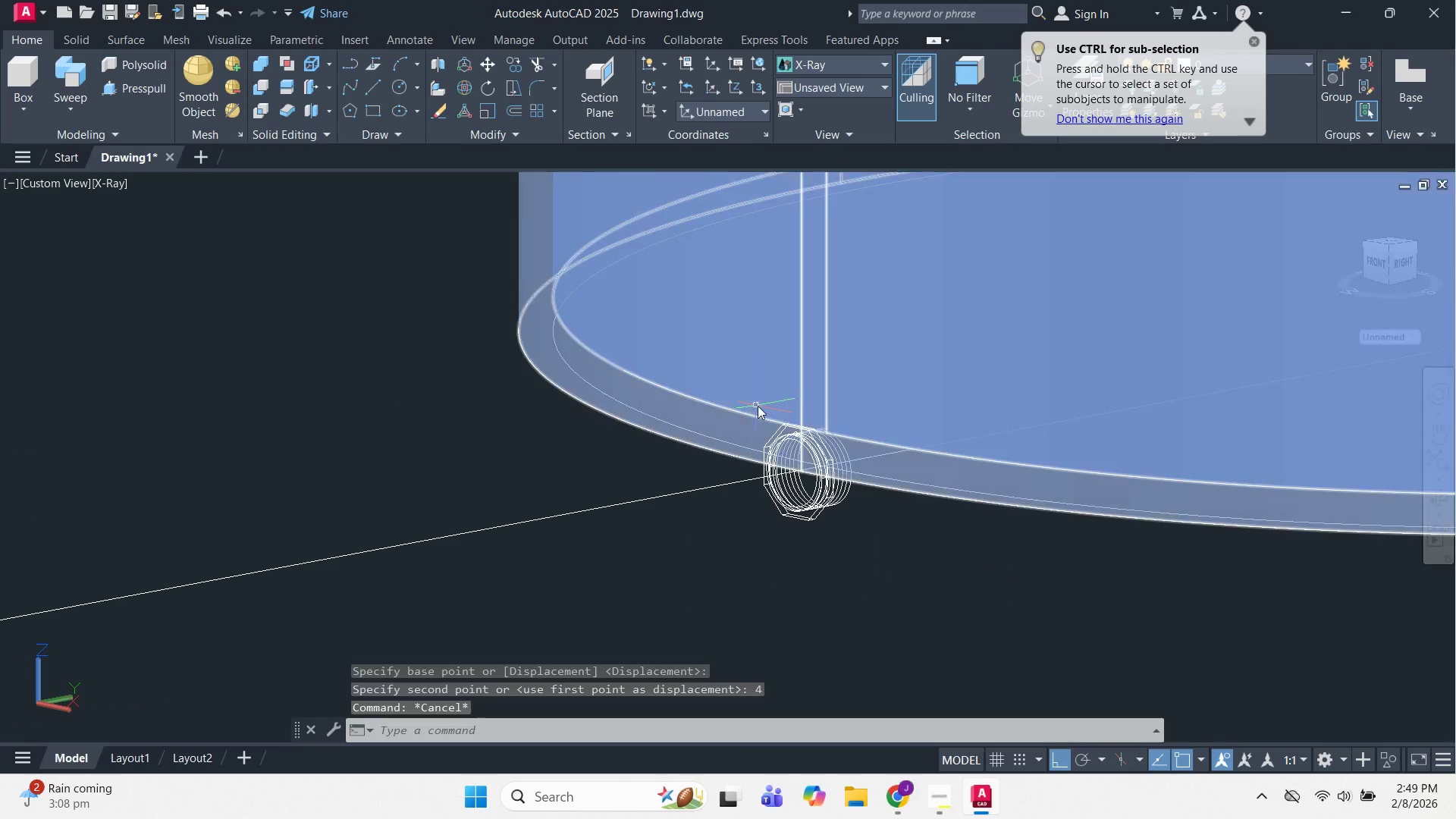 
key(Escape)
 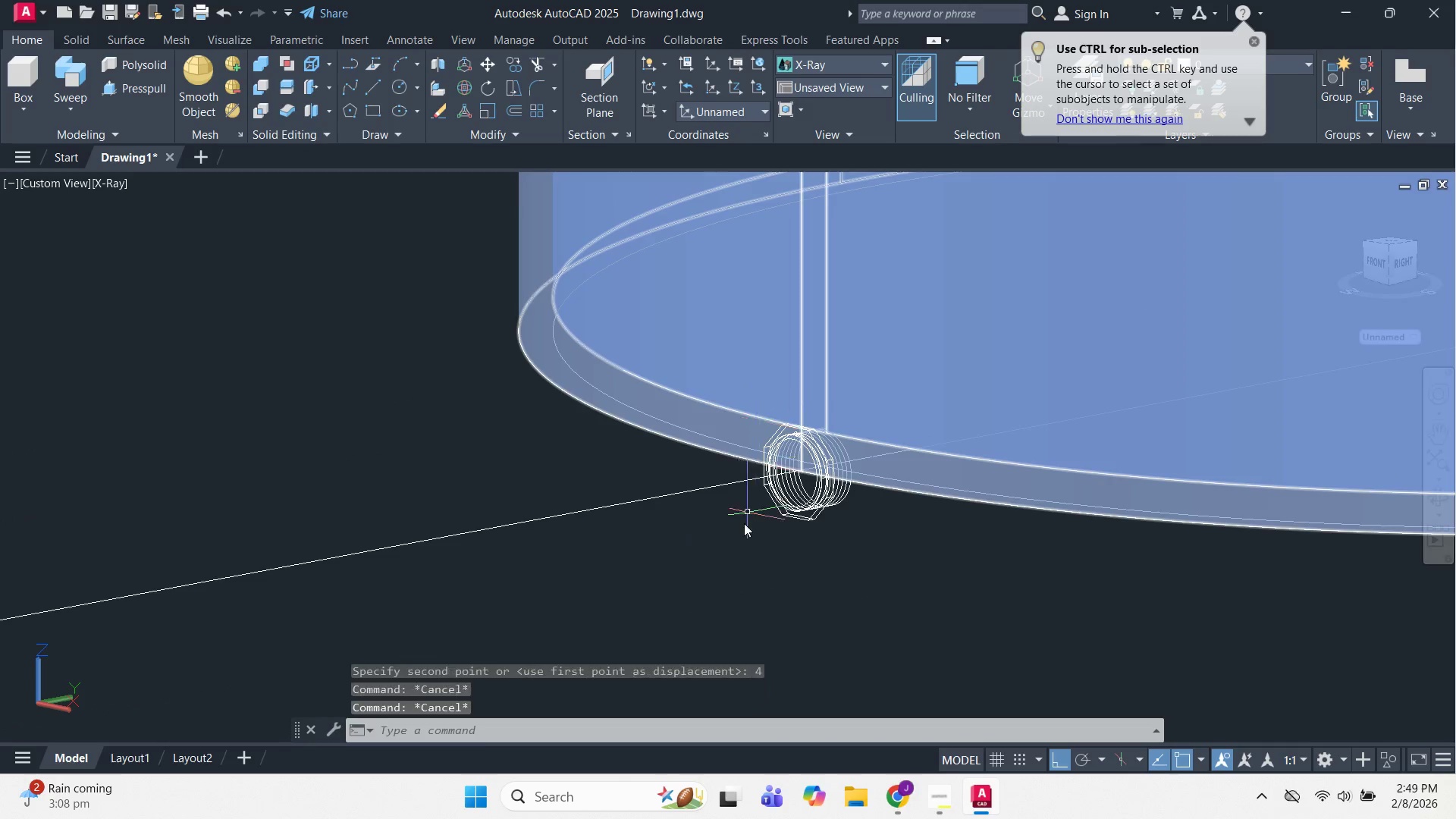 
scroll: coordinate [700, 419], scroll_direction: down, amount: 3.0
 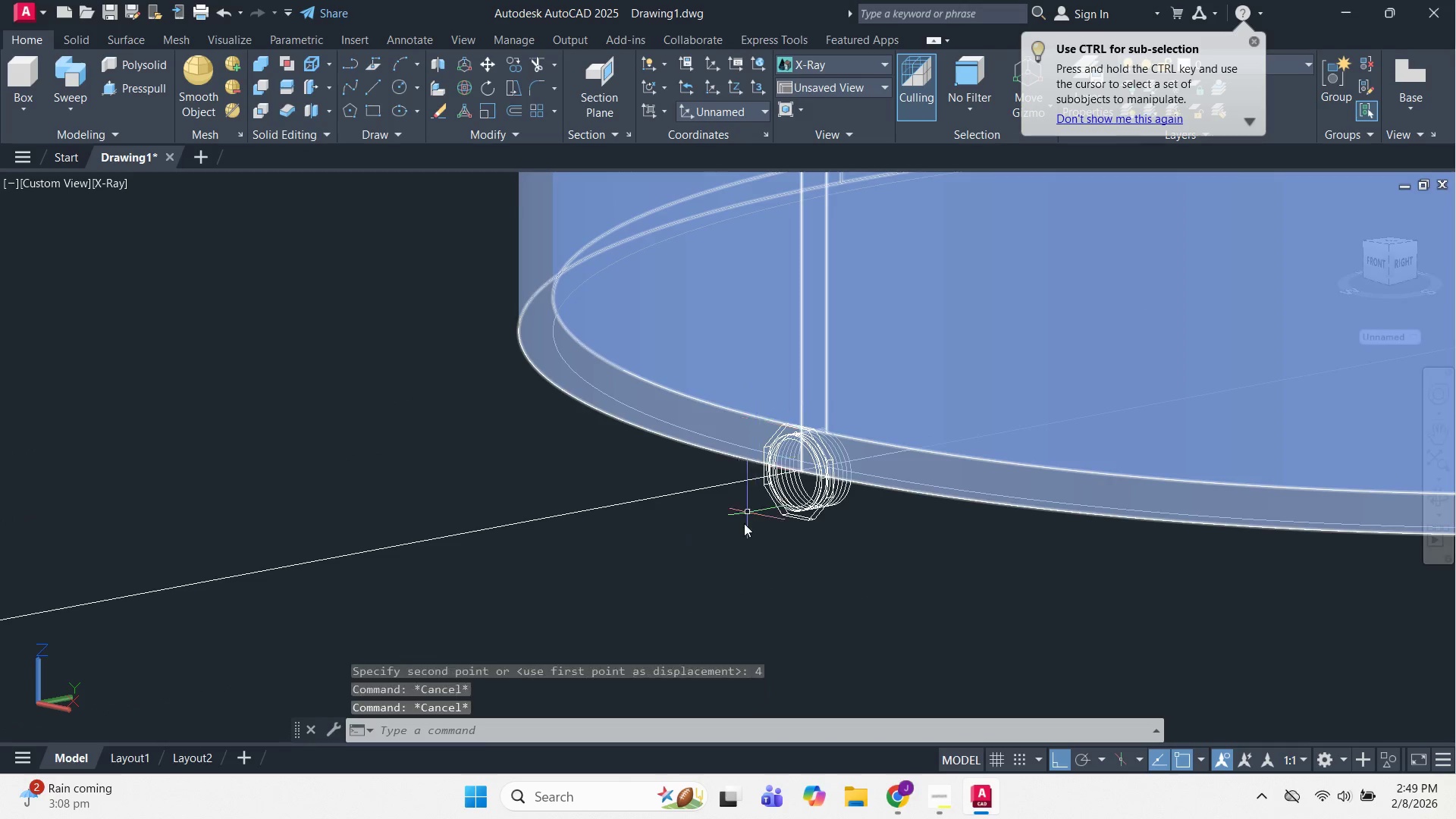 
key(Escape)
 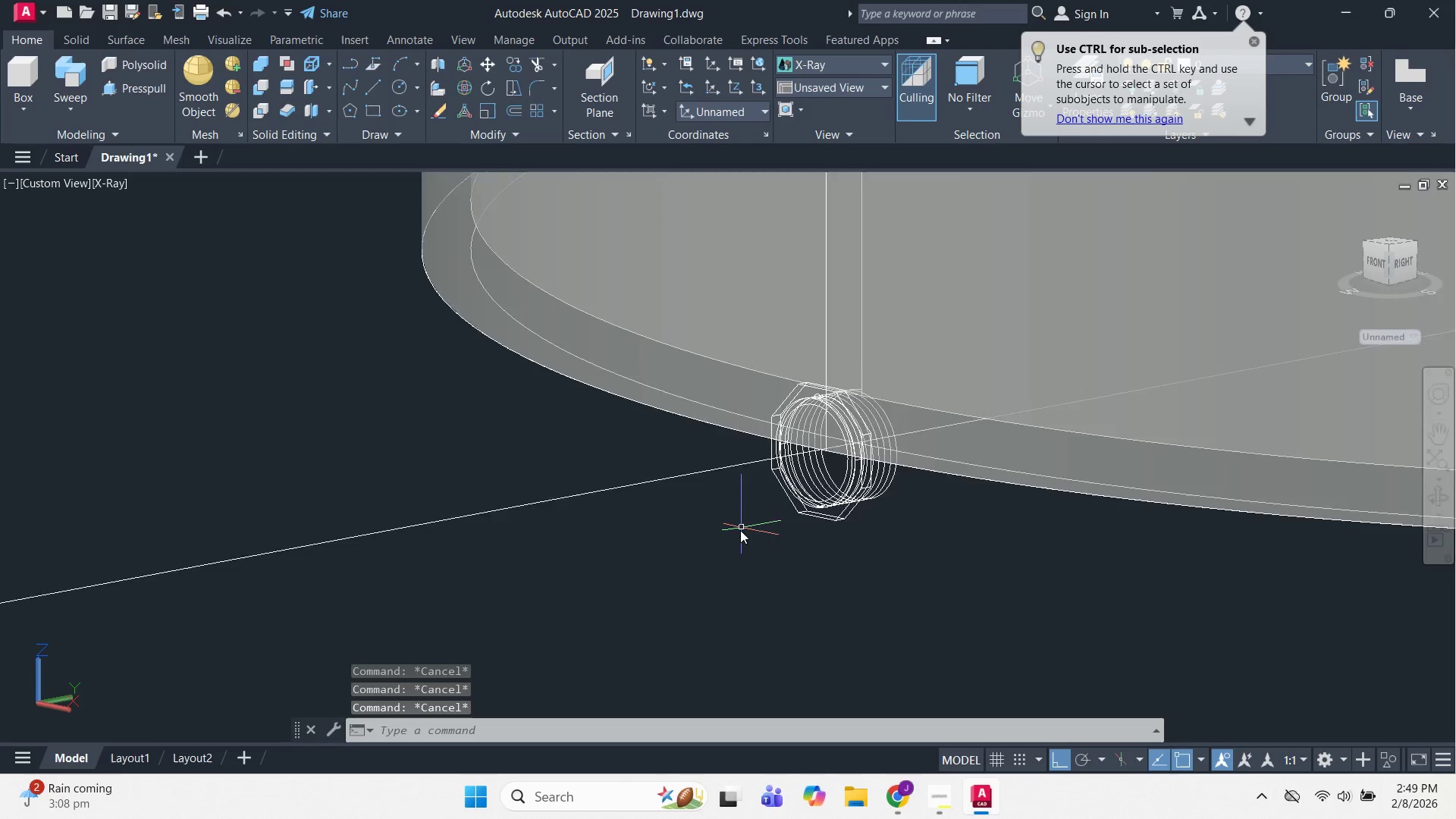 
key(Alt+AltLeft)
 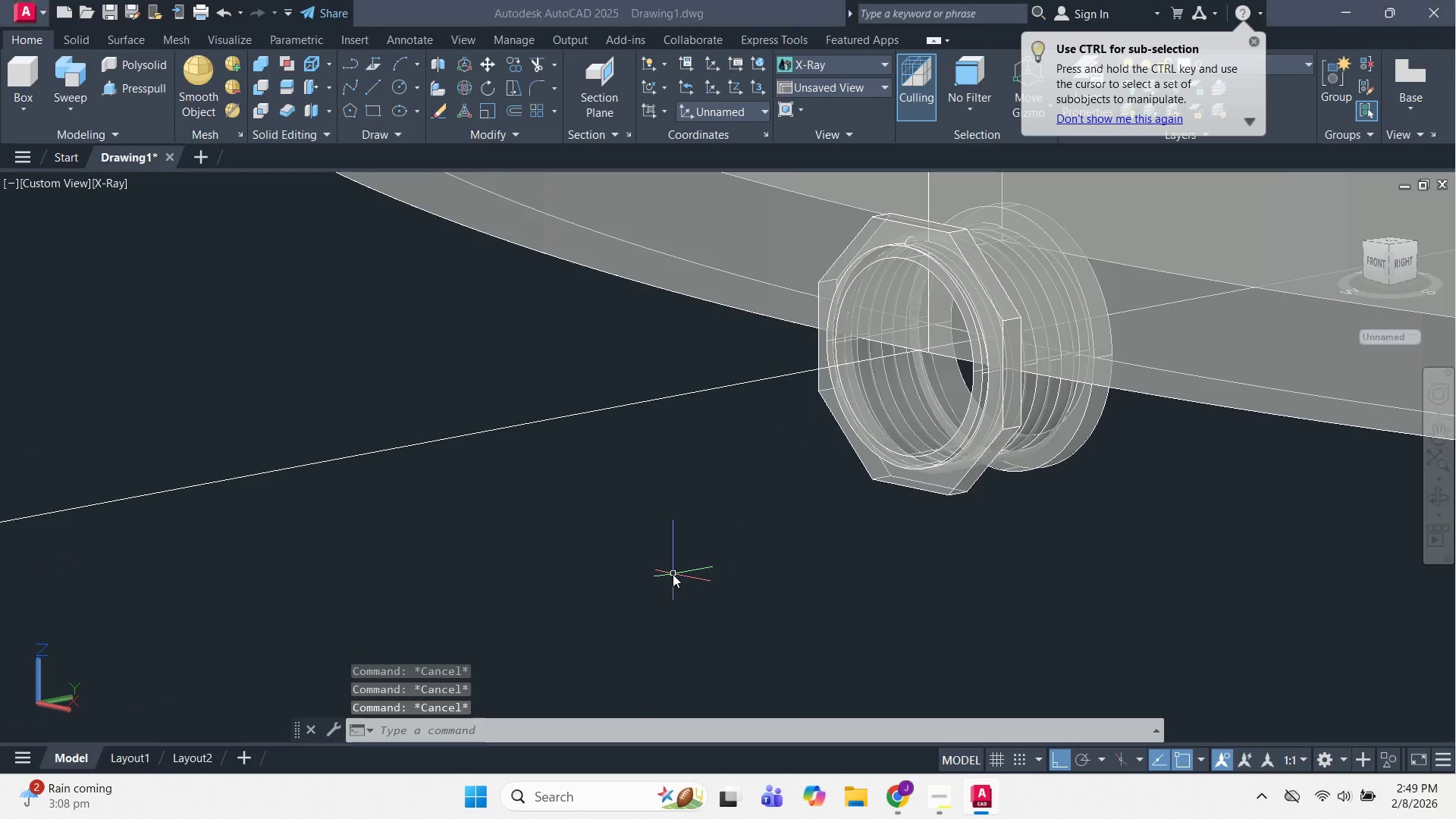 
key(Alt+Tab)
 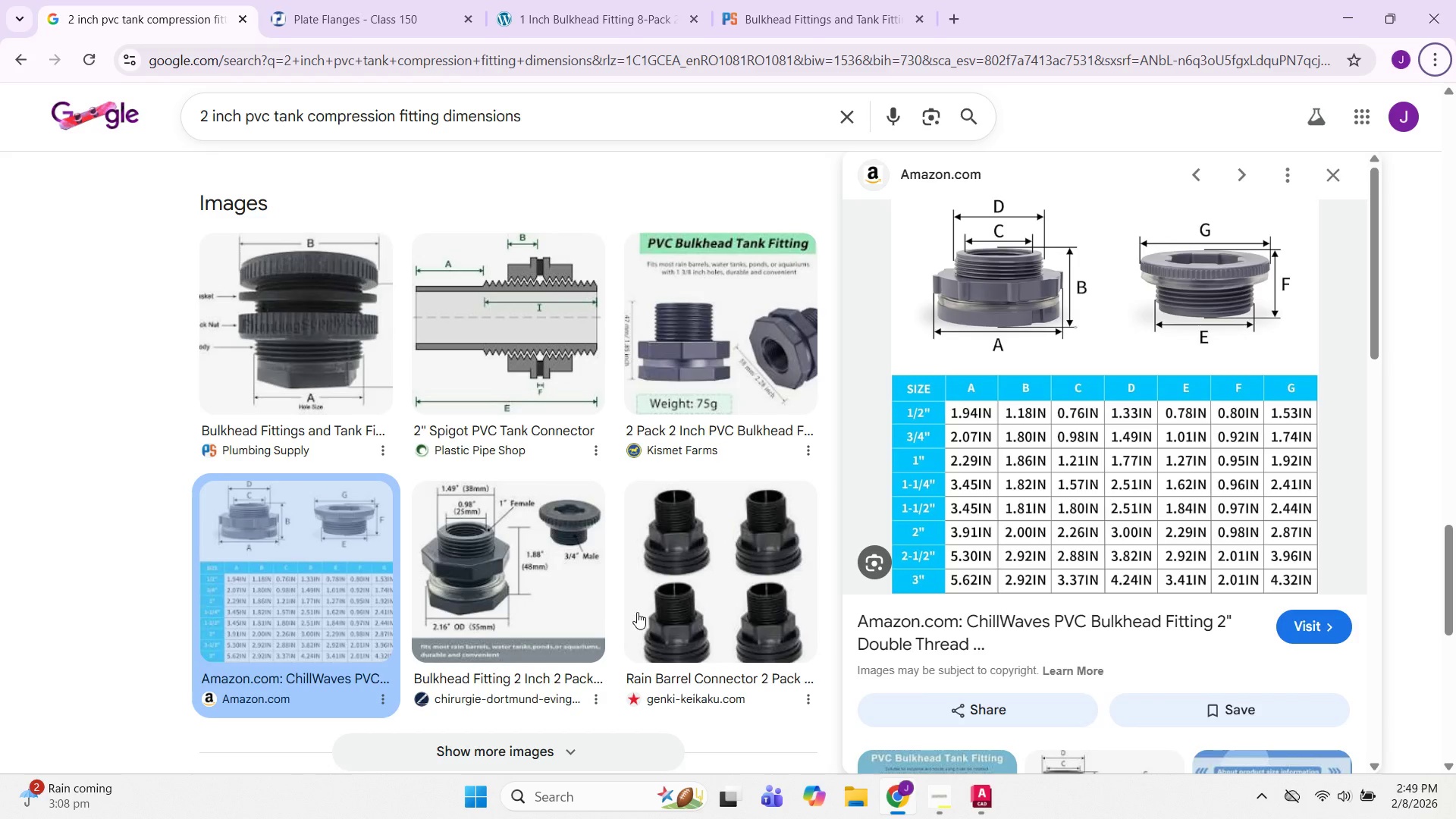 
scroll: coordinate [705, 570], scroll_direction: up, amount: 3.0
 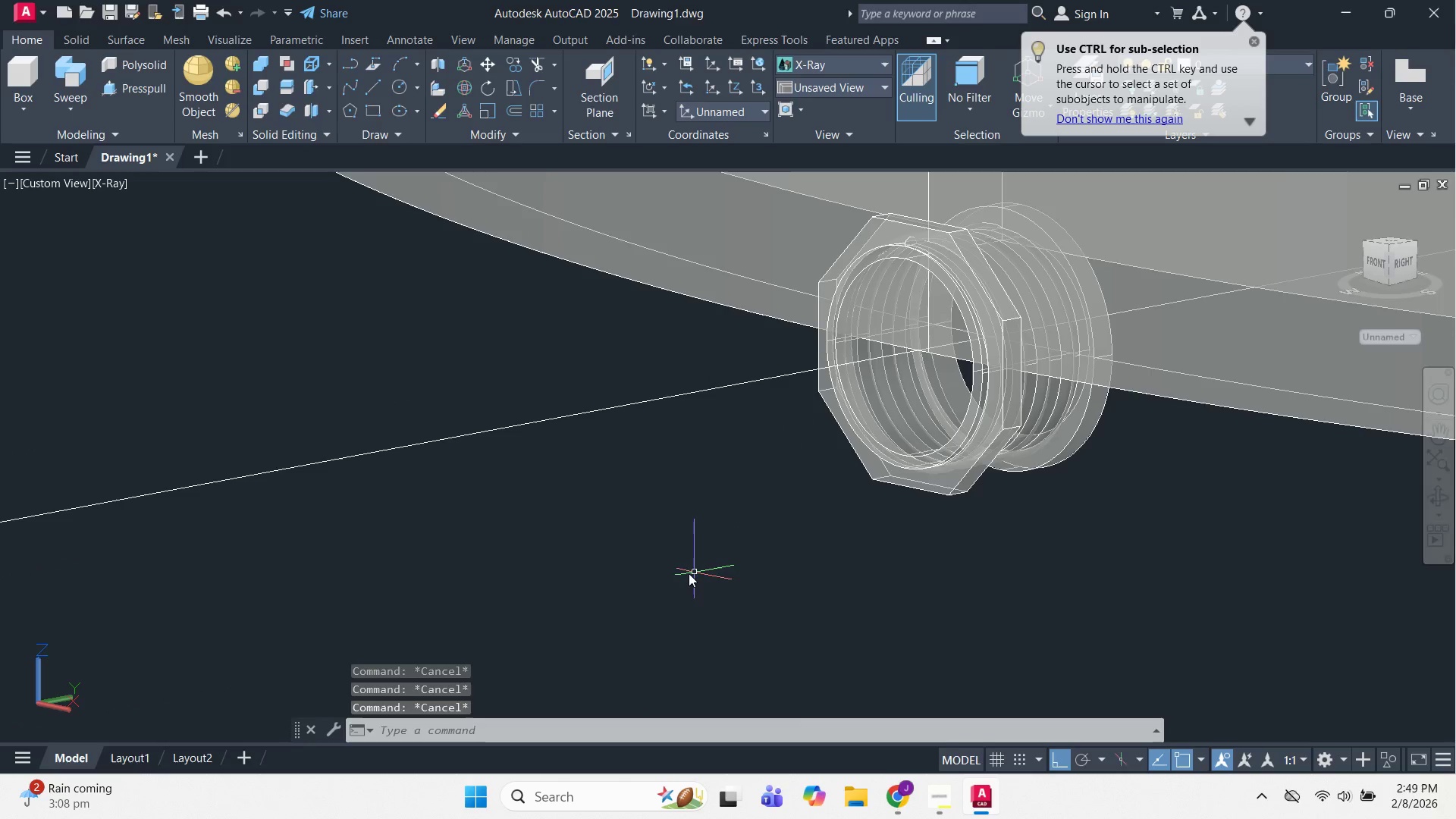 
key(Alt+AltLeft)
 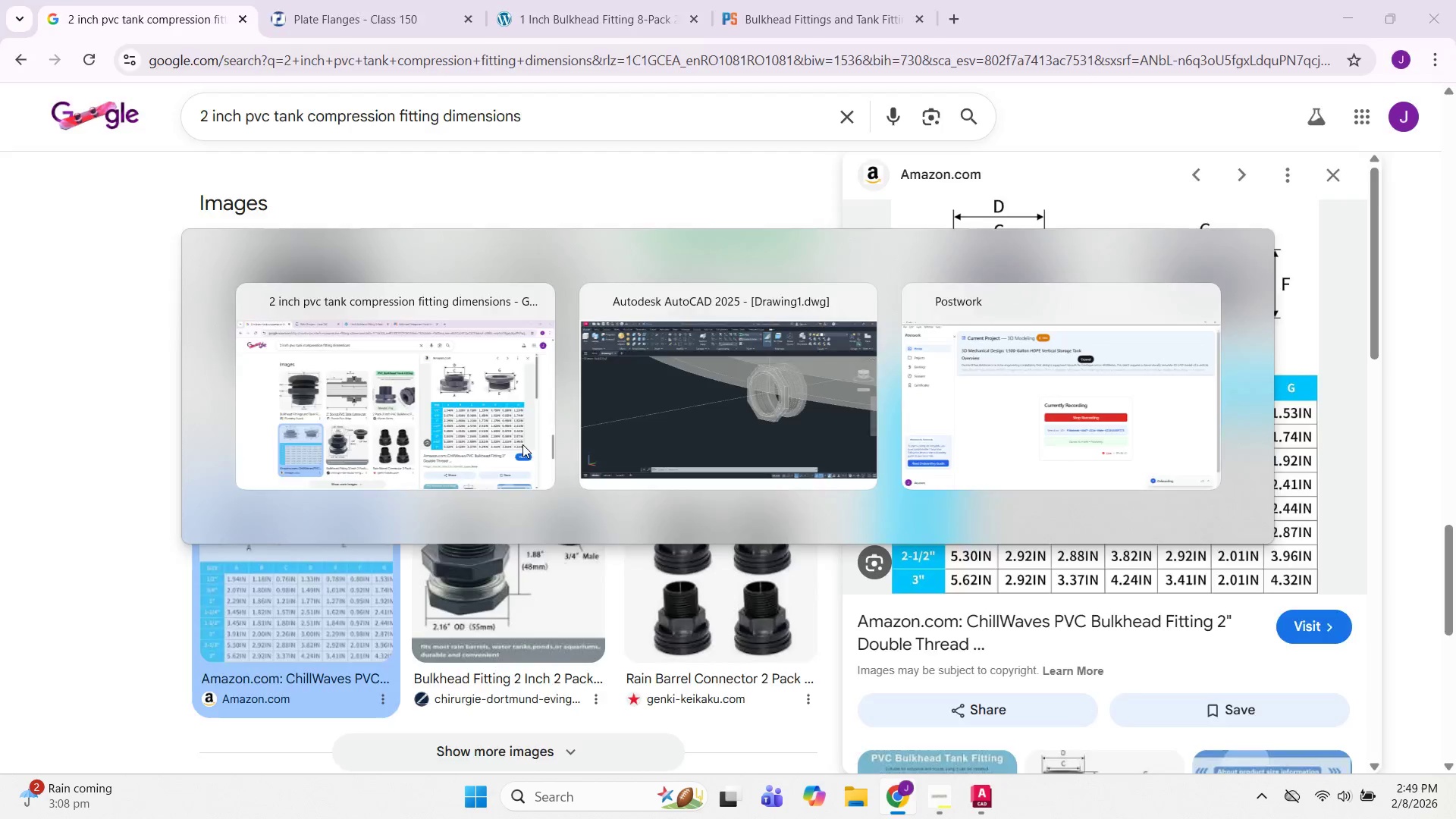 
key(Alt+Tab)
 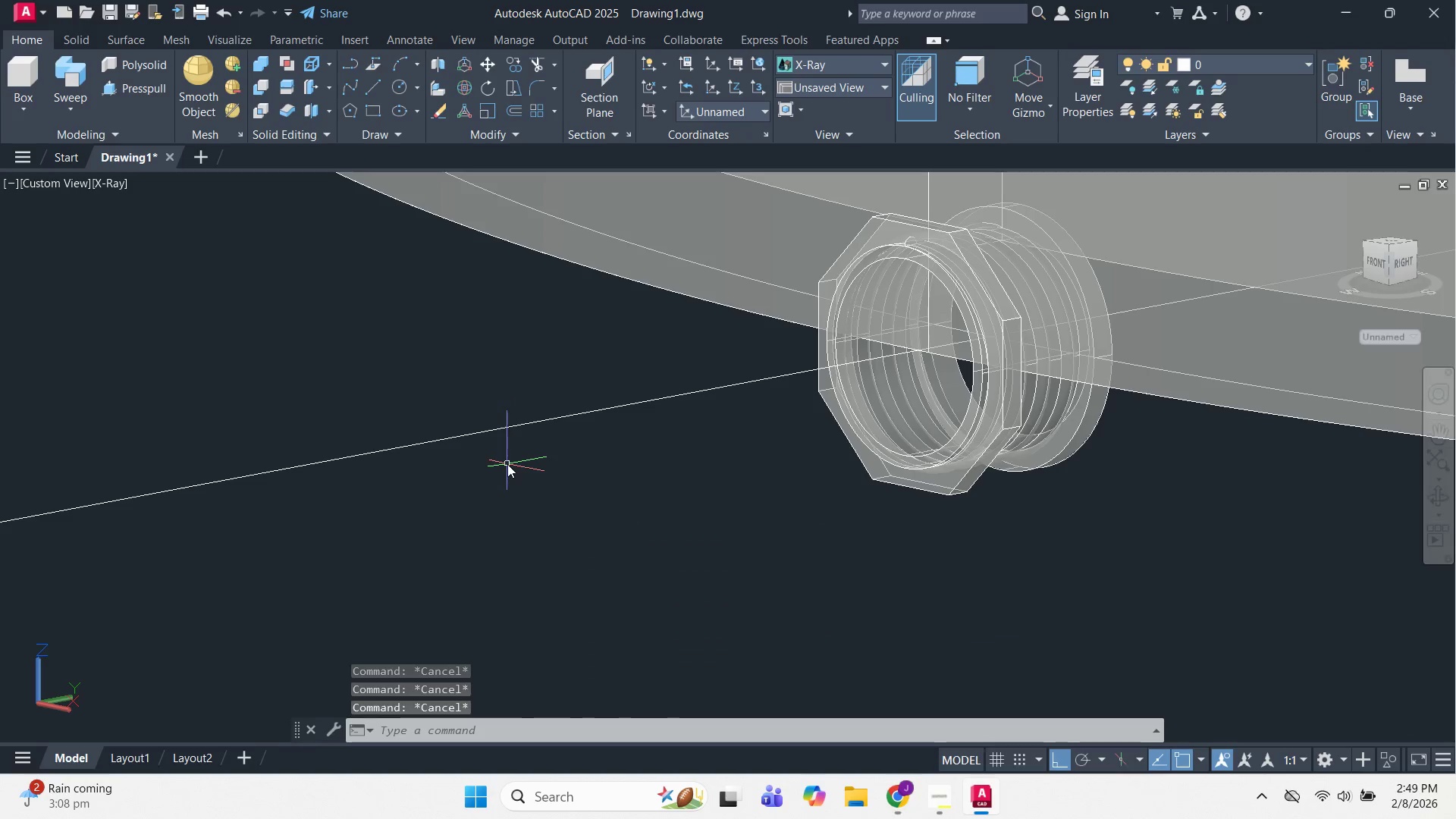 
key(Alt+Tab)
 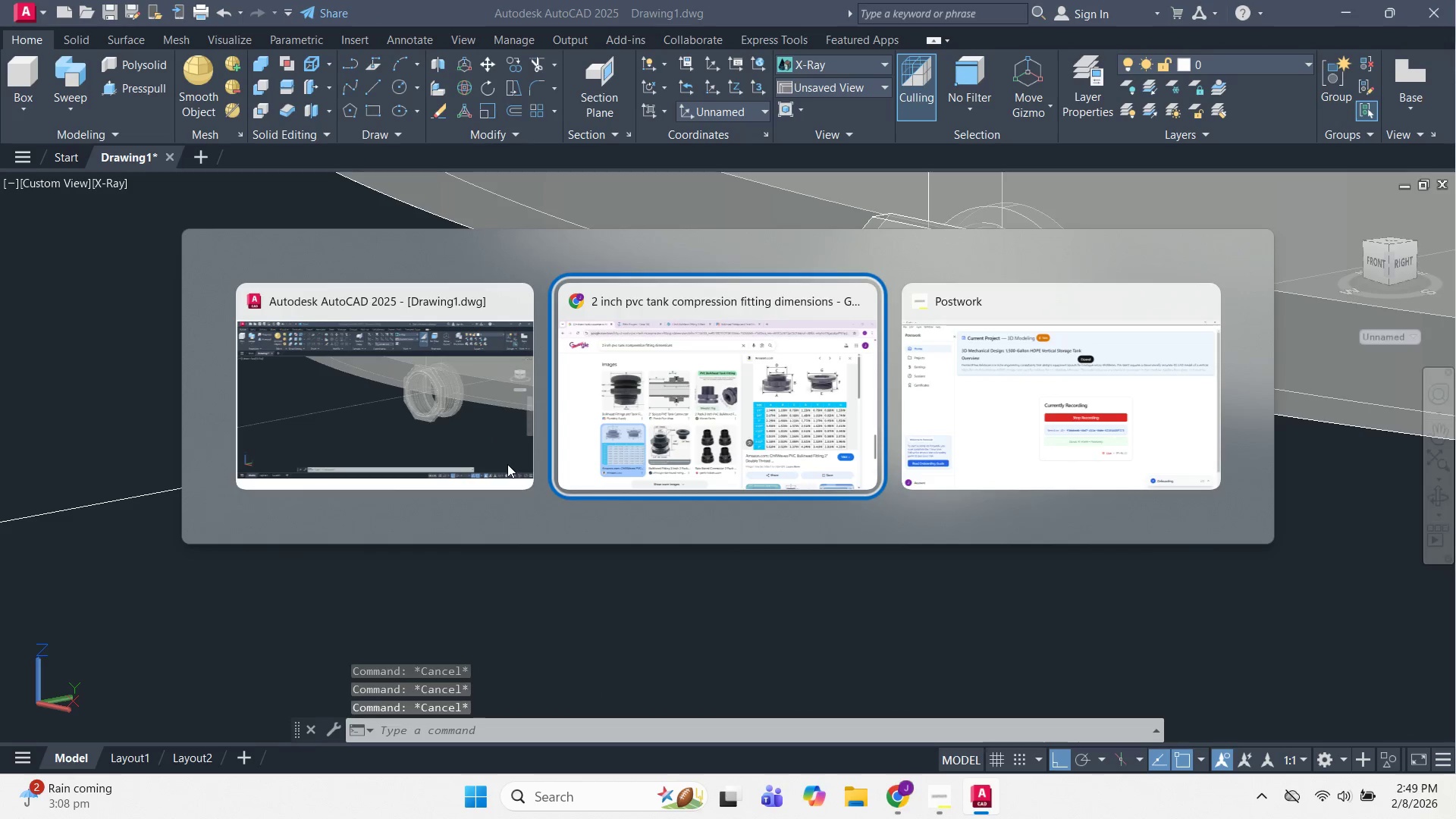 
key(Alt+Tab)